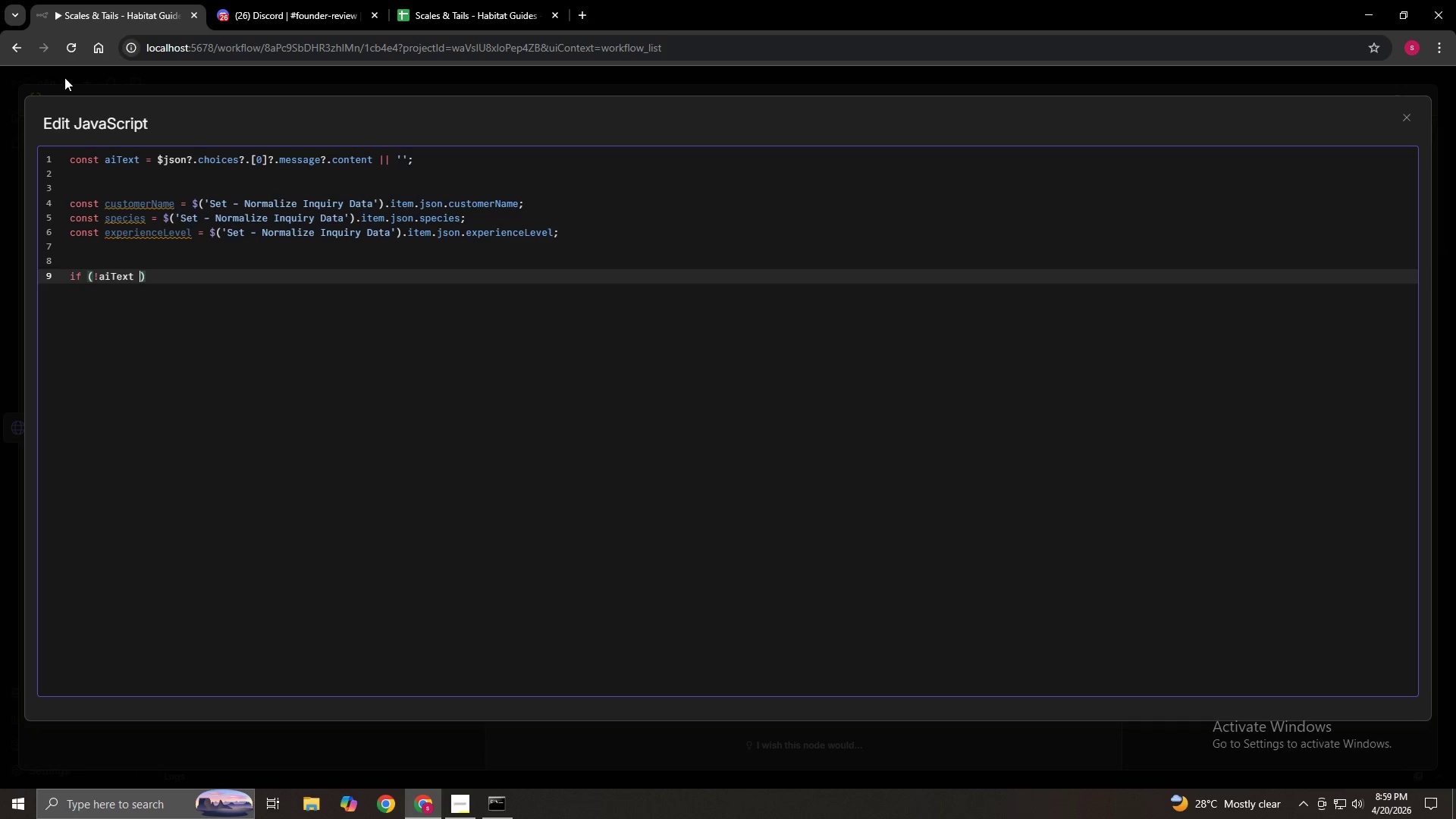 
hold_key(key=ShiftLeft, duration=1.5)
 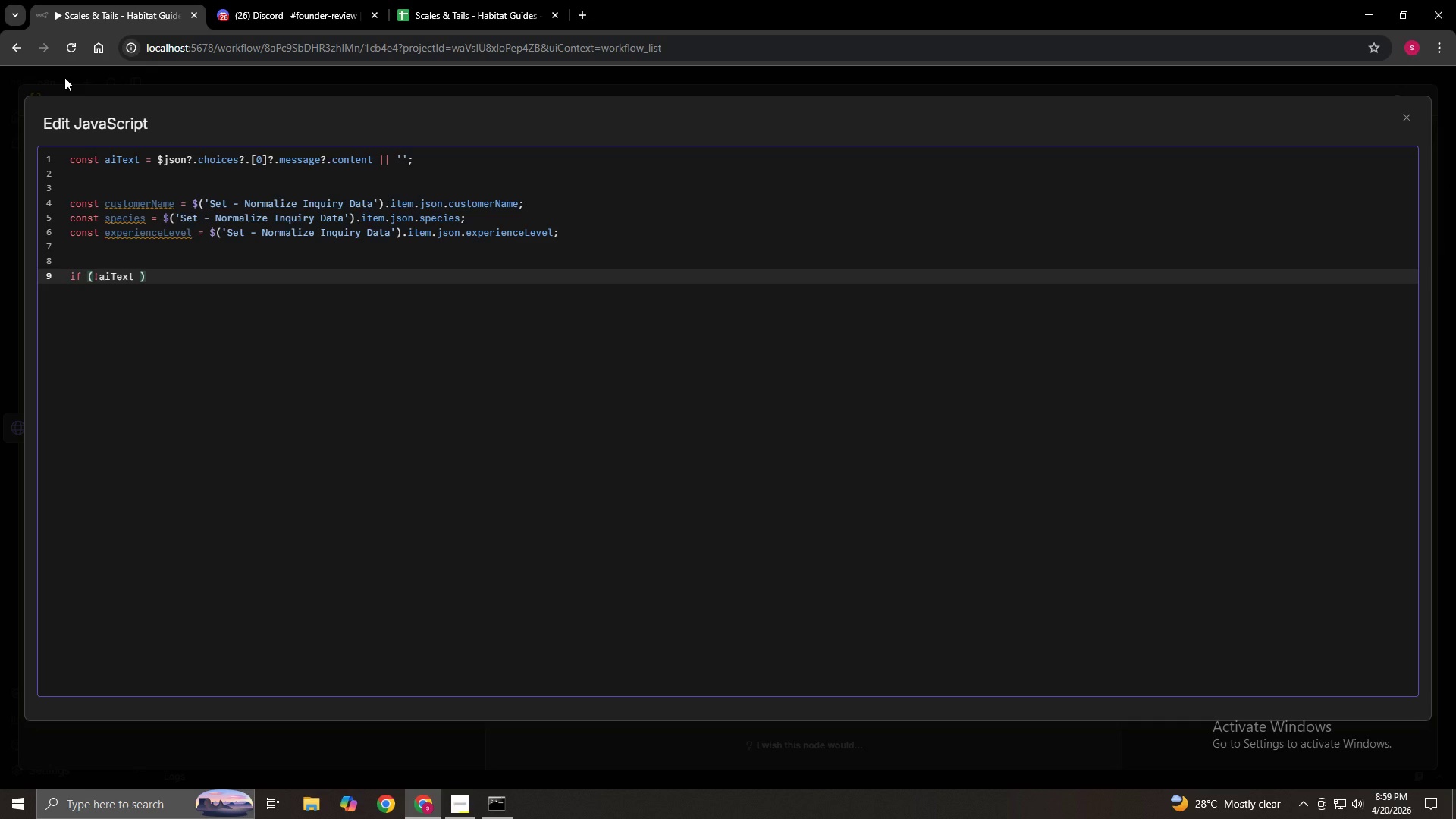 
type(|| aiText.toUpperCase().includes('Un)
key(Backspace)
type(NKNOWN SPECIES)
 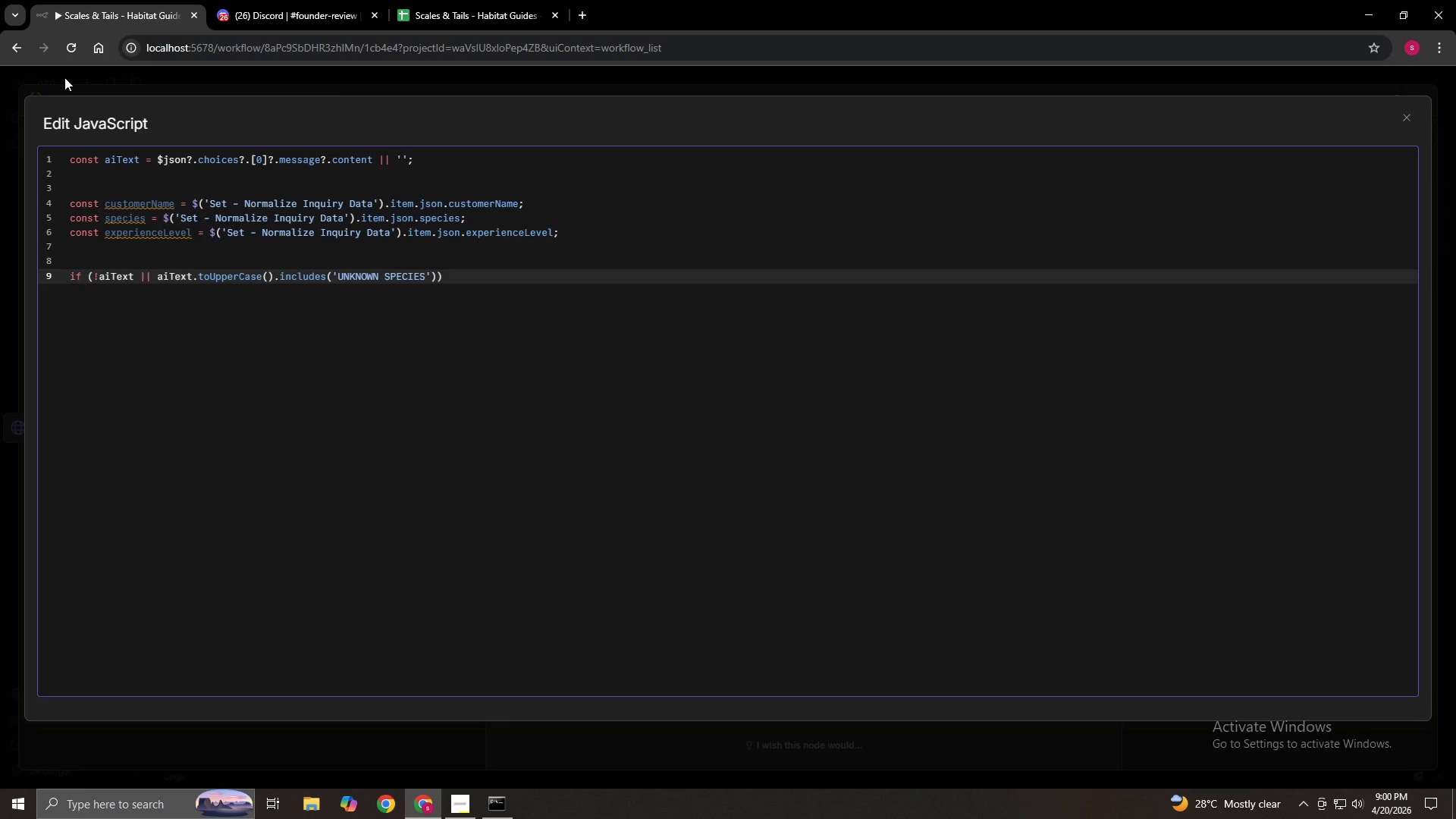 
key(ArrowRight)
 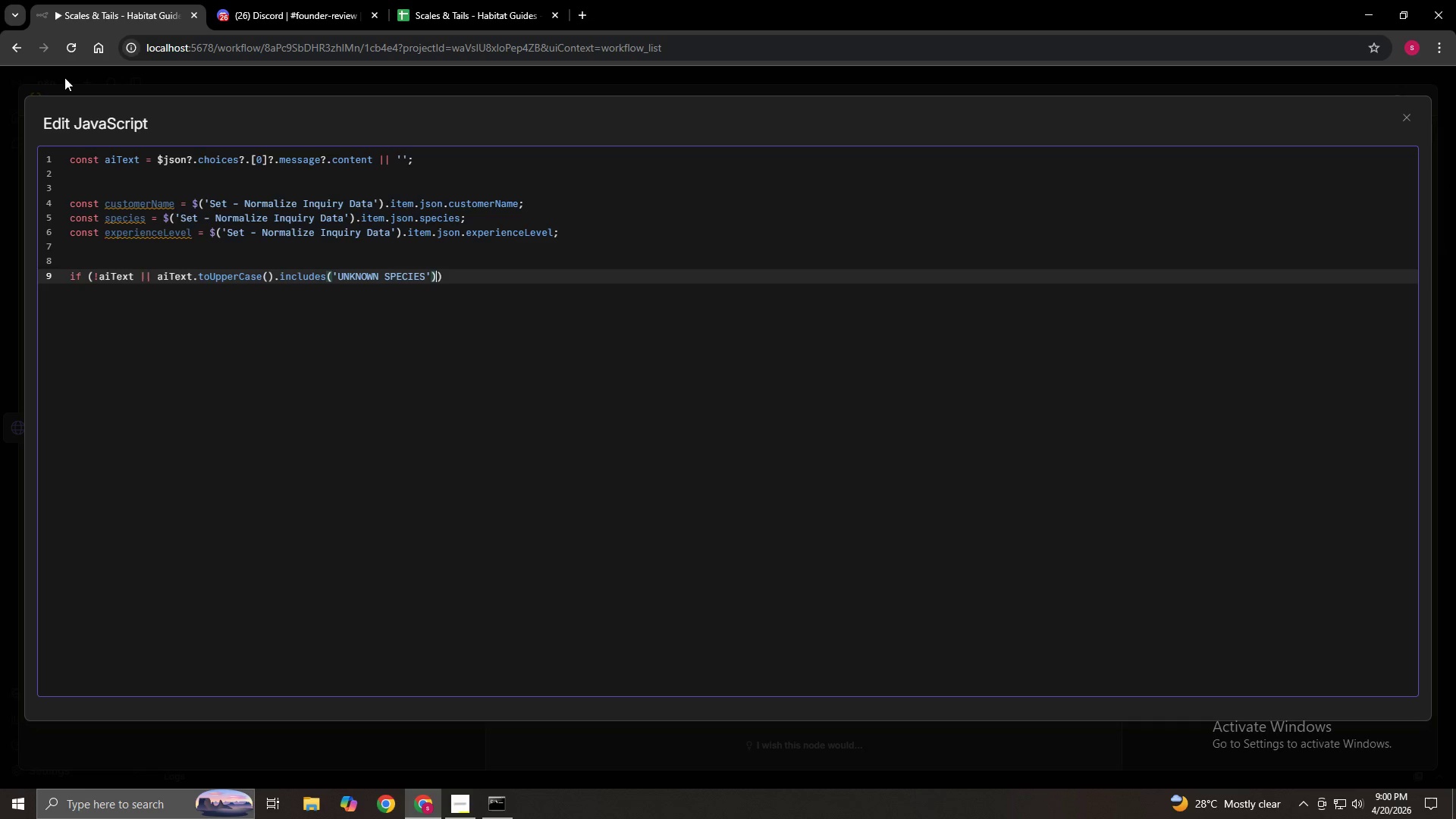 
key(ArrowRight)
 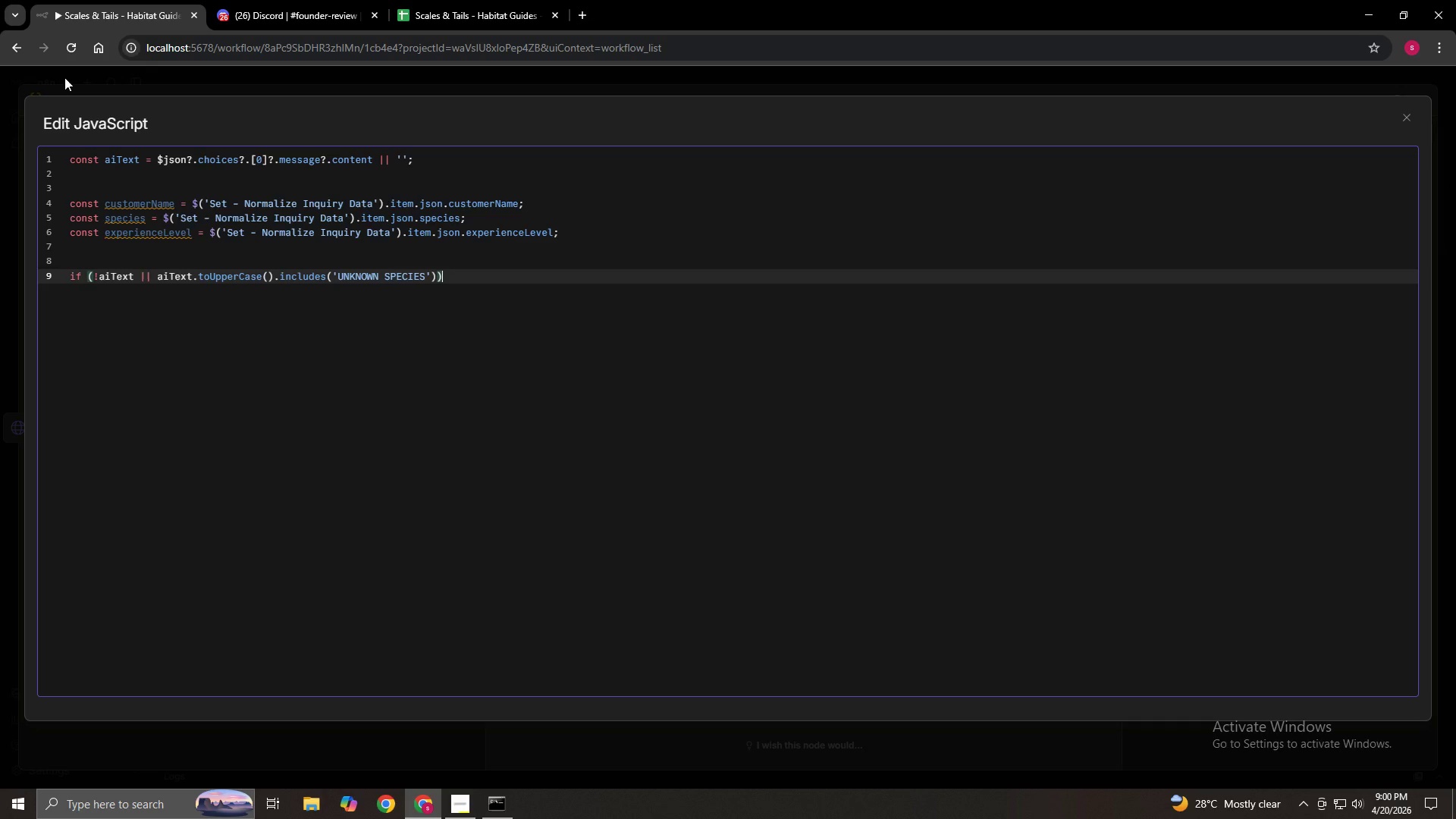 
key(ArrowRight)
 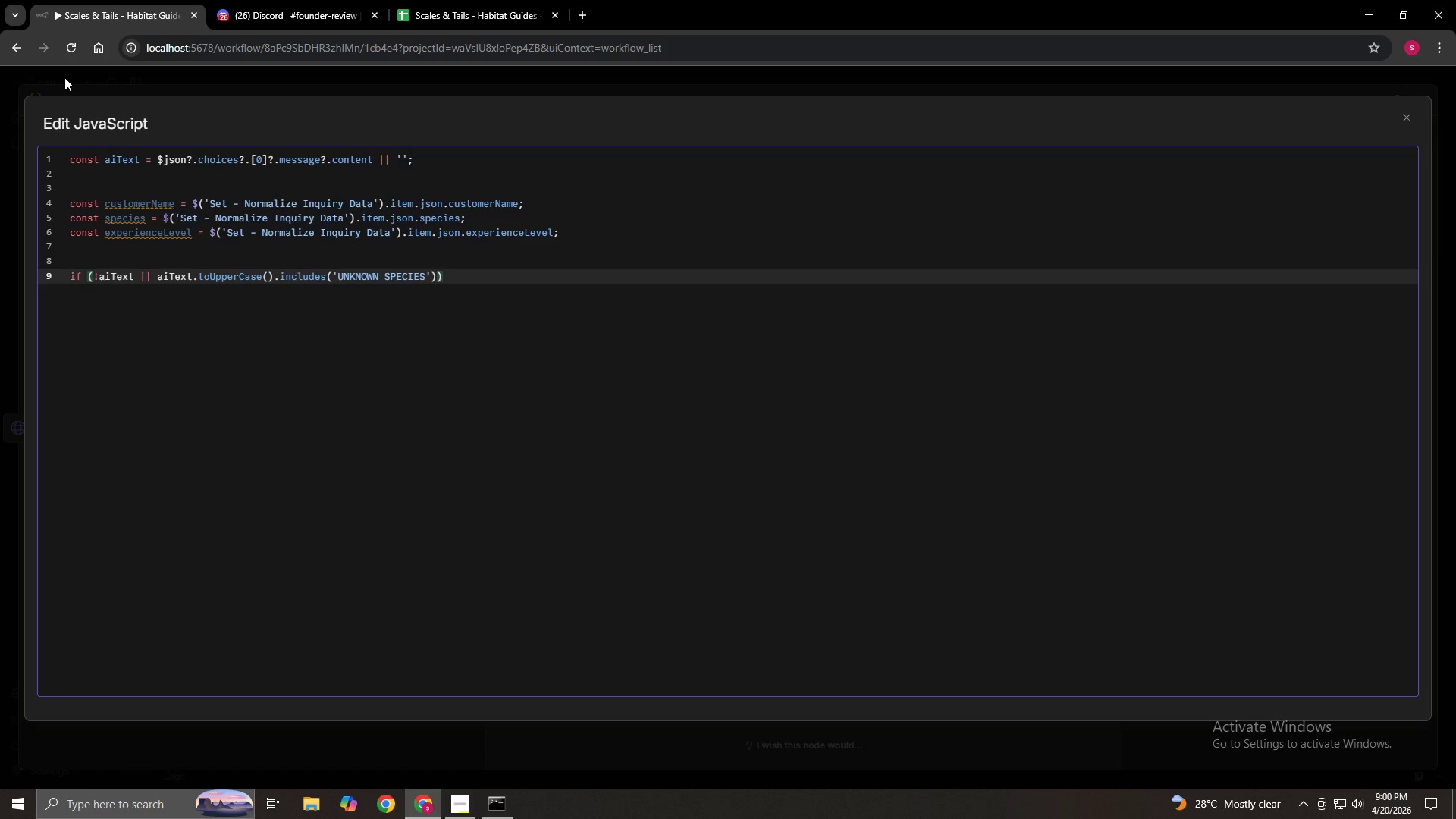 
key(CapsLock)
 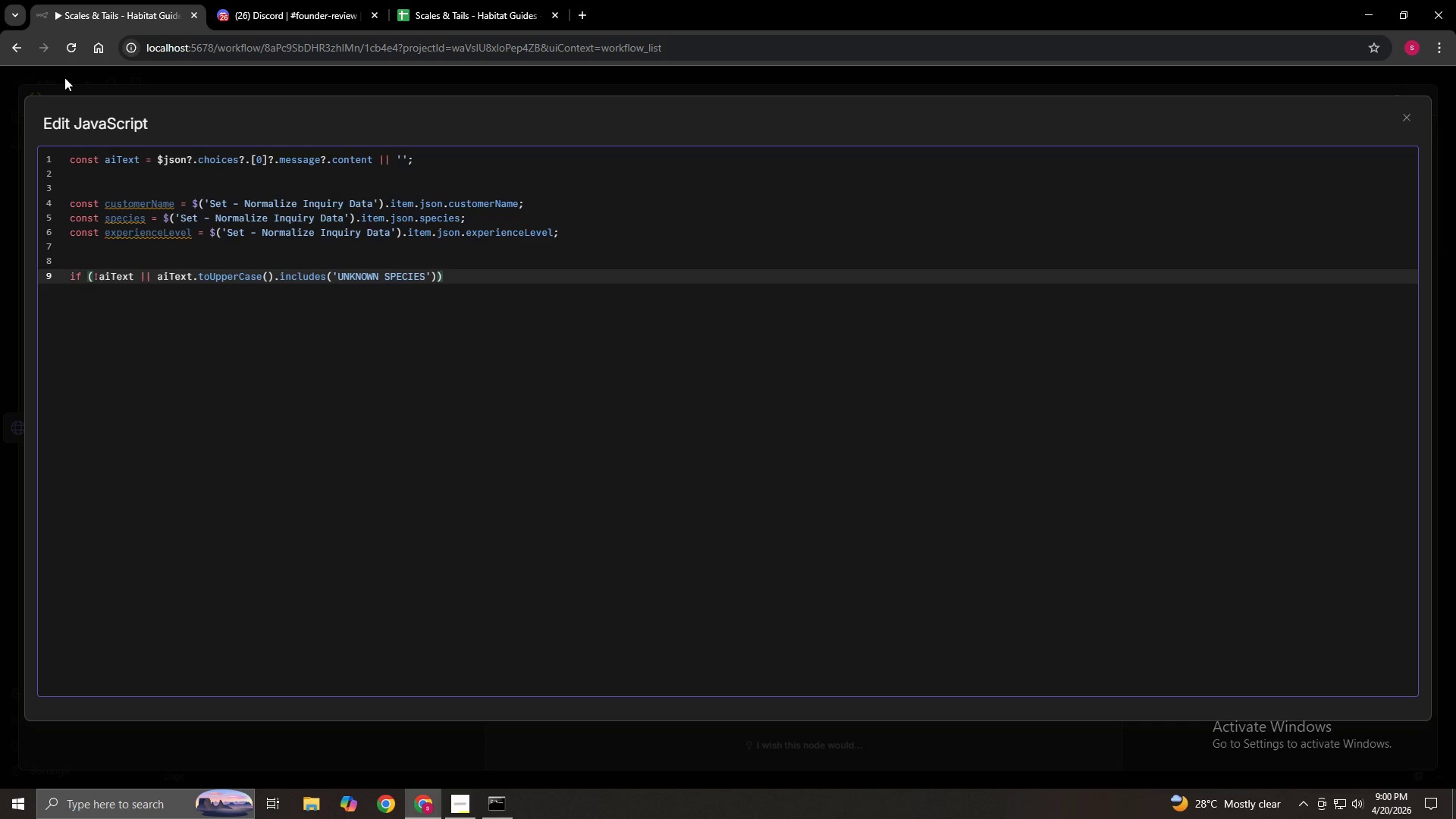 
key(Space)
 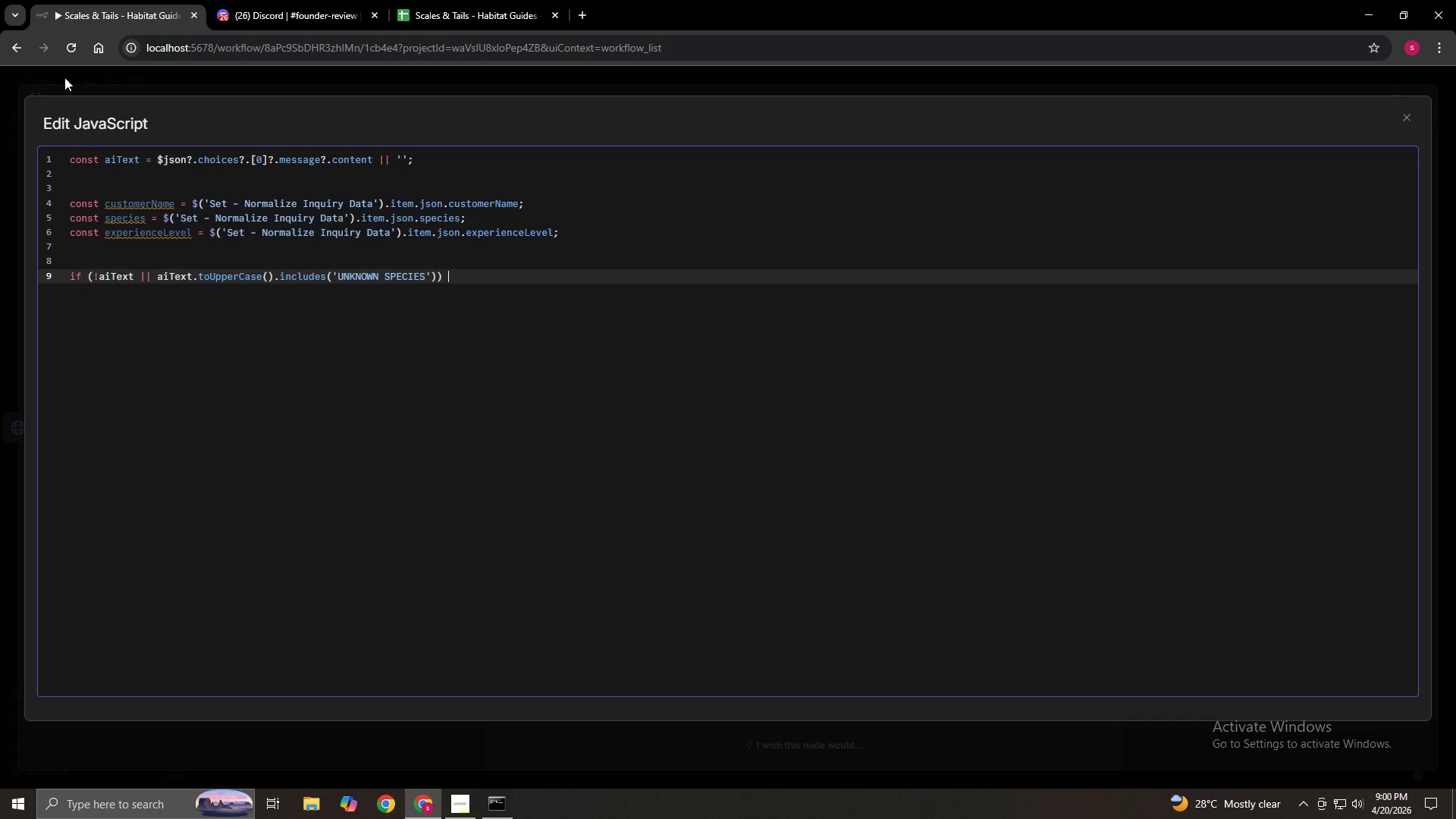 
key(Shift+BracketLeft)
 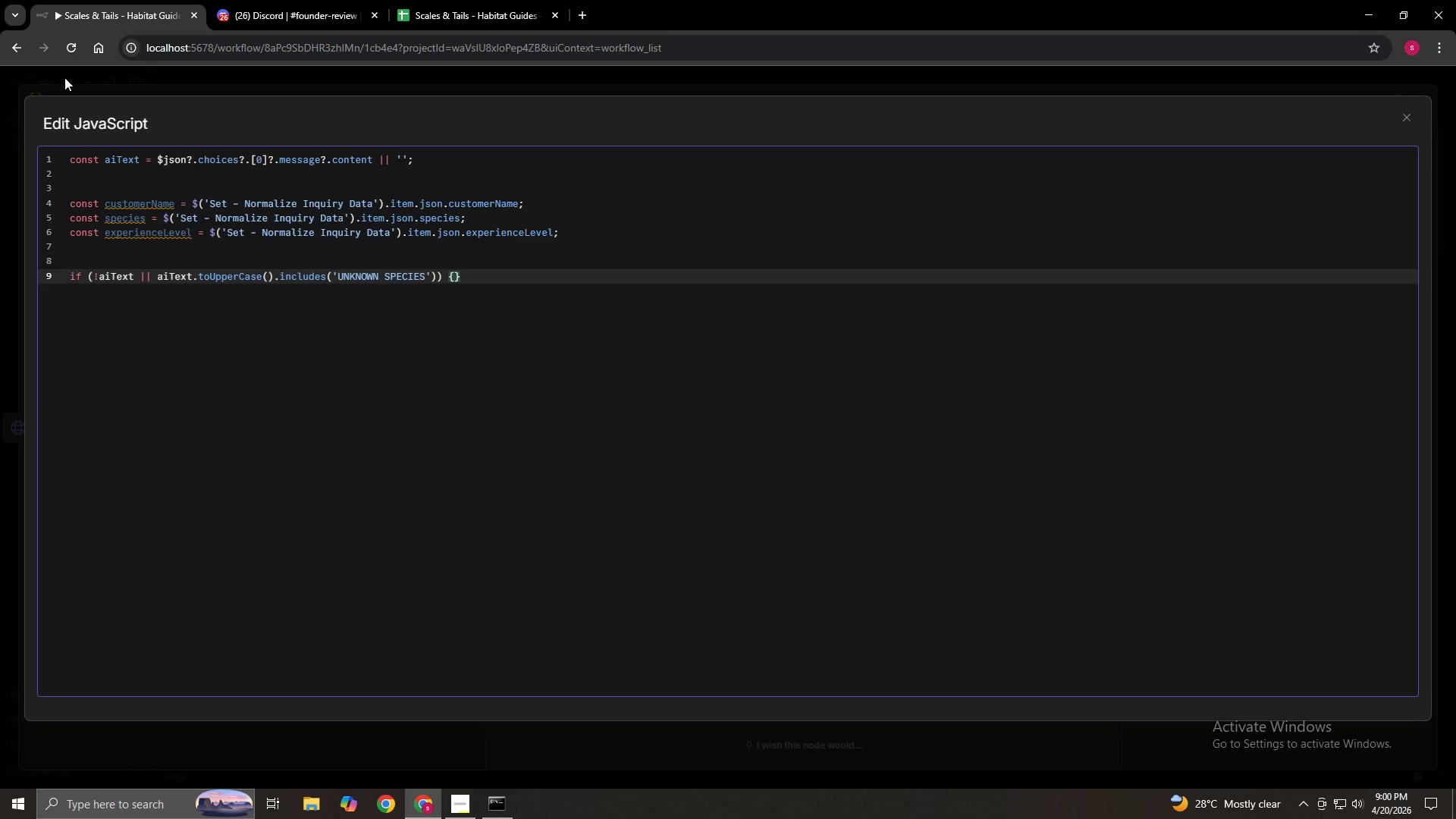 
key(Enter)
 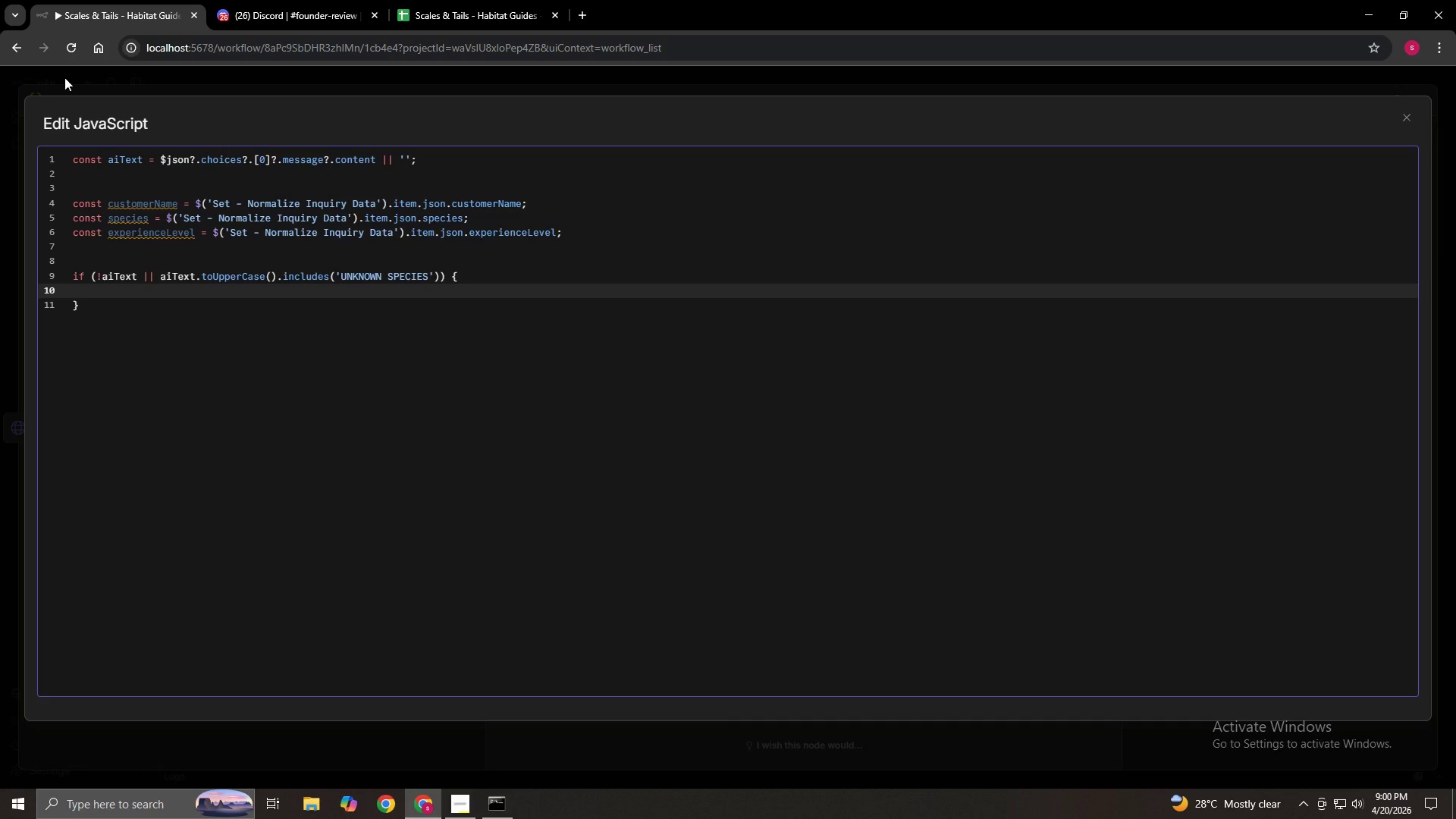 
type(return [{)
 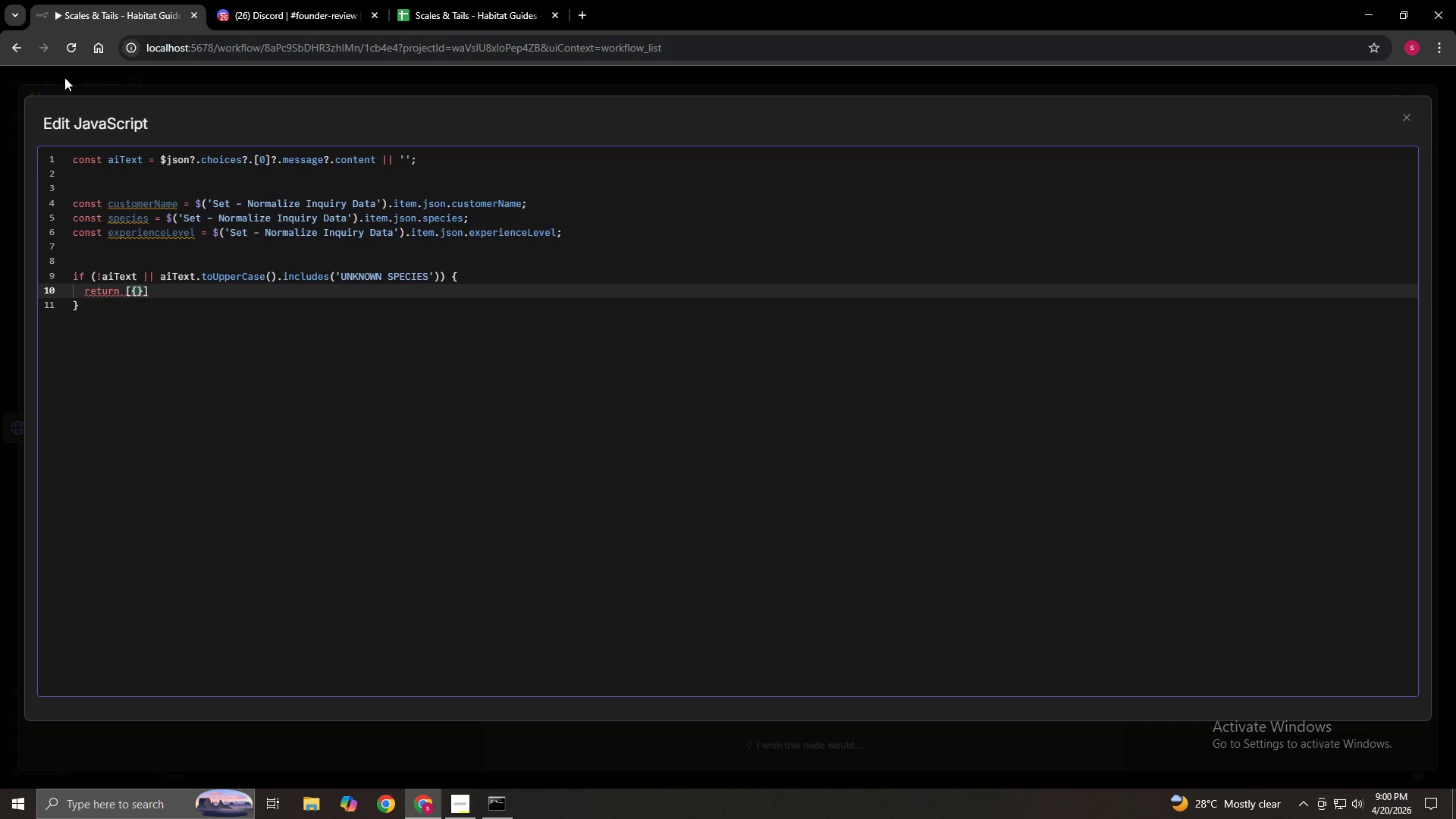 
key(Enter)
 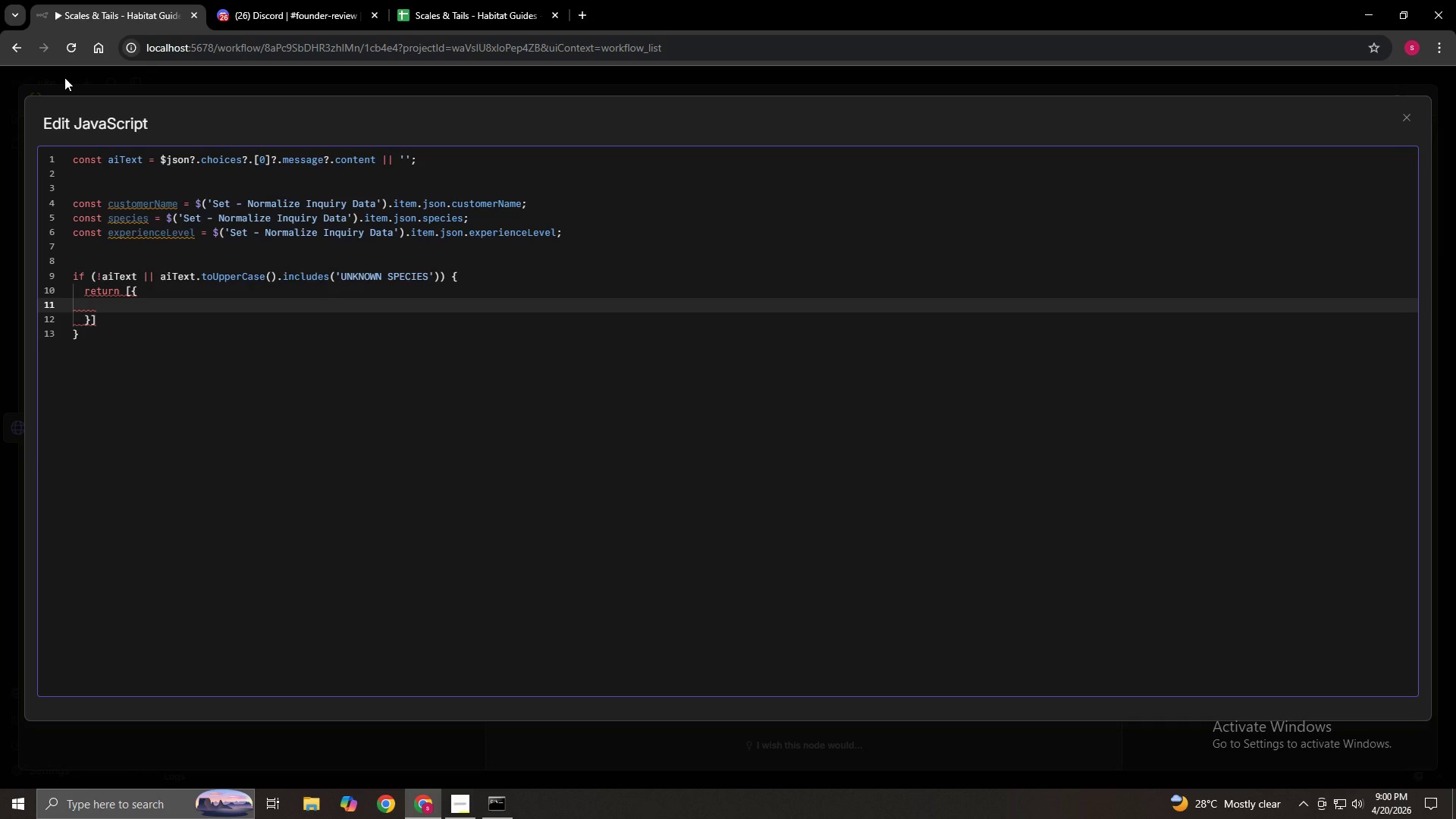 
type(json: )
 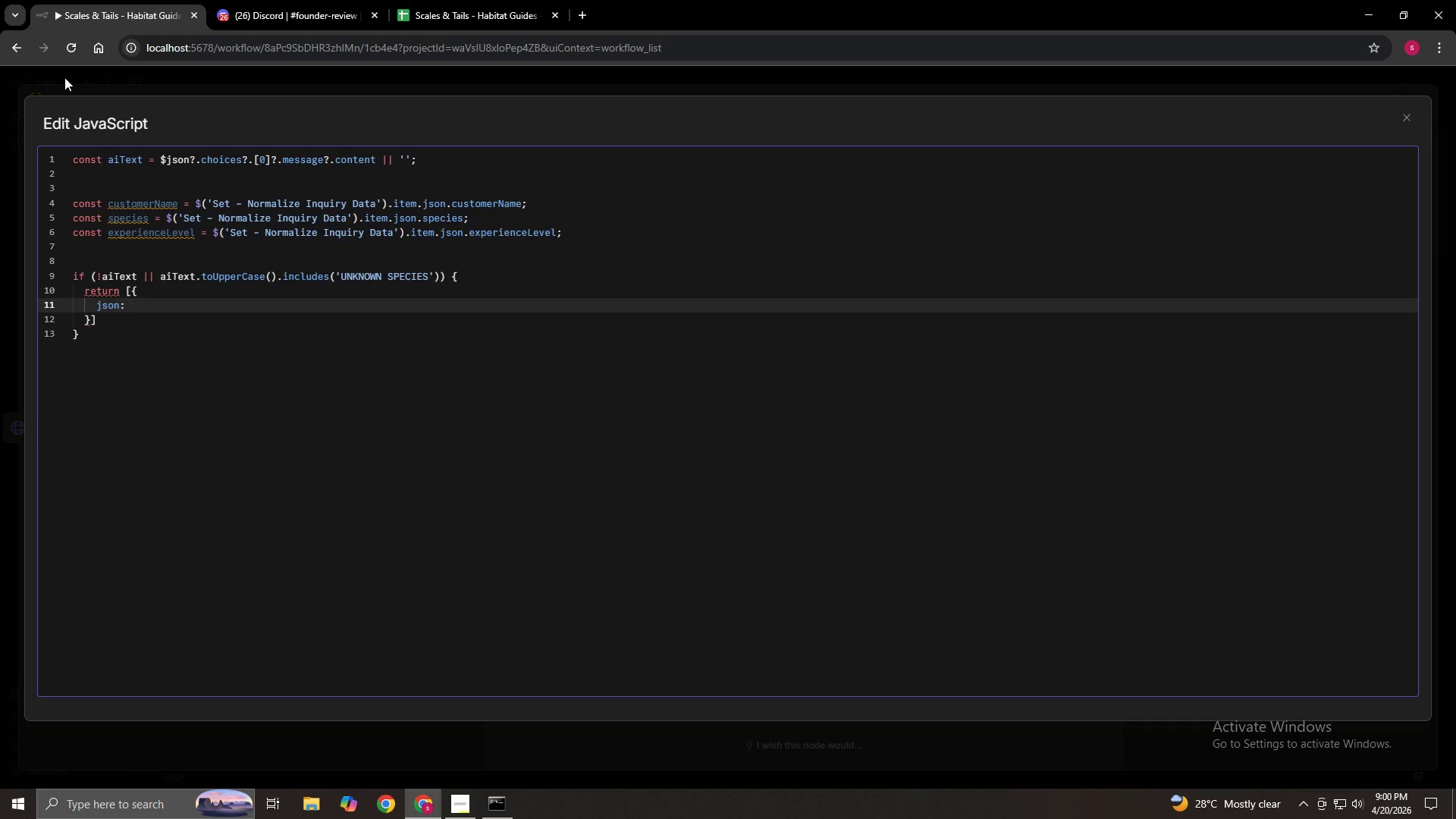 
key(Shift+BracketLeft)
 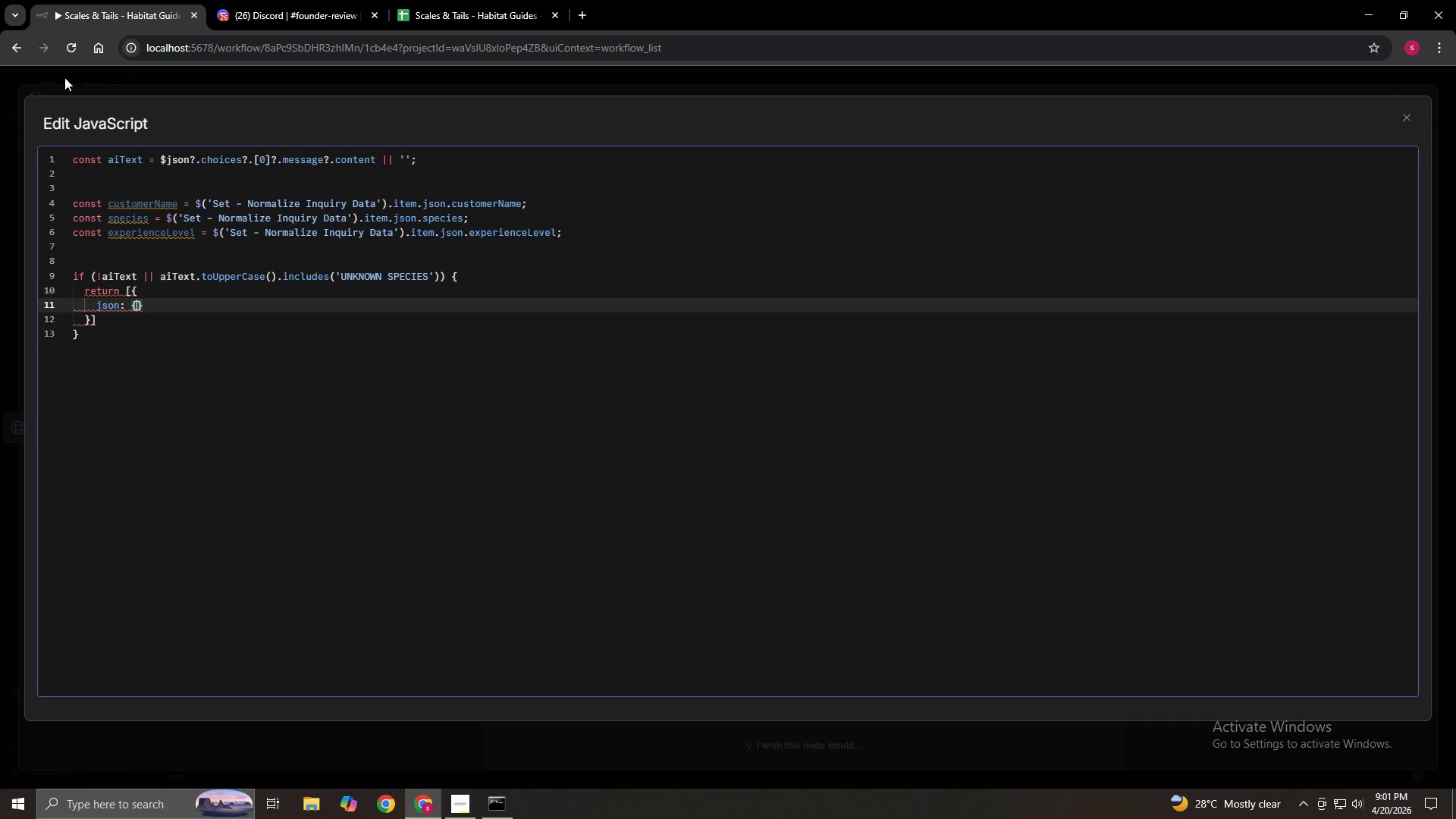 
key(Enter)
 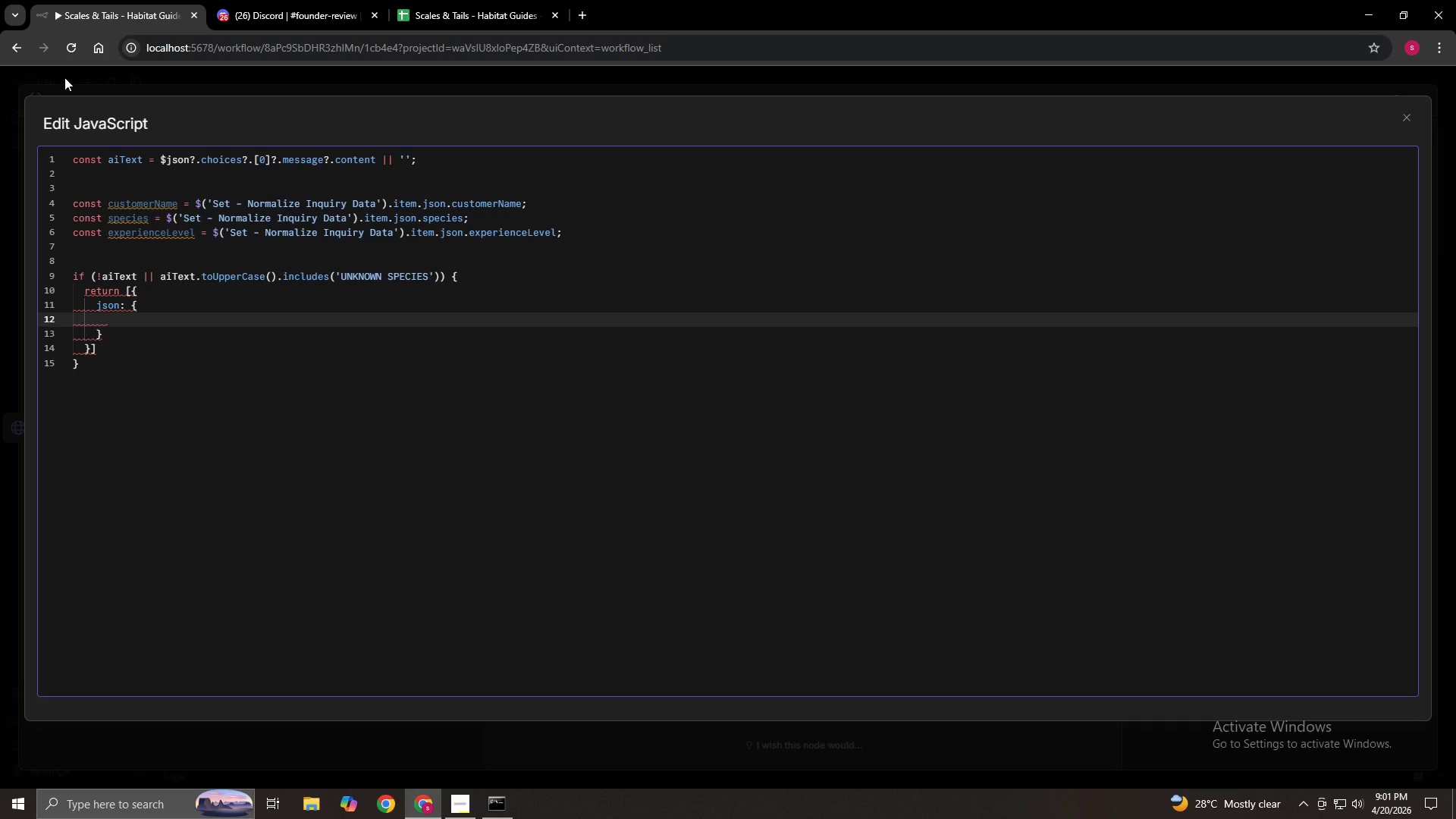 
type(su)
key(Backspace)
key(Backspace)
type(customerName,)
 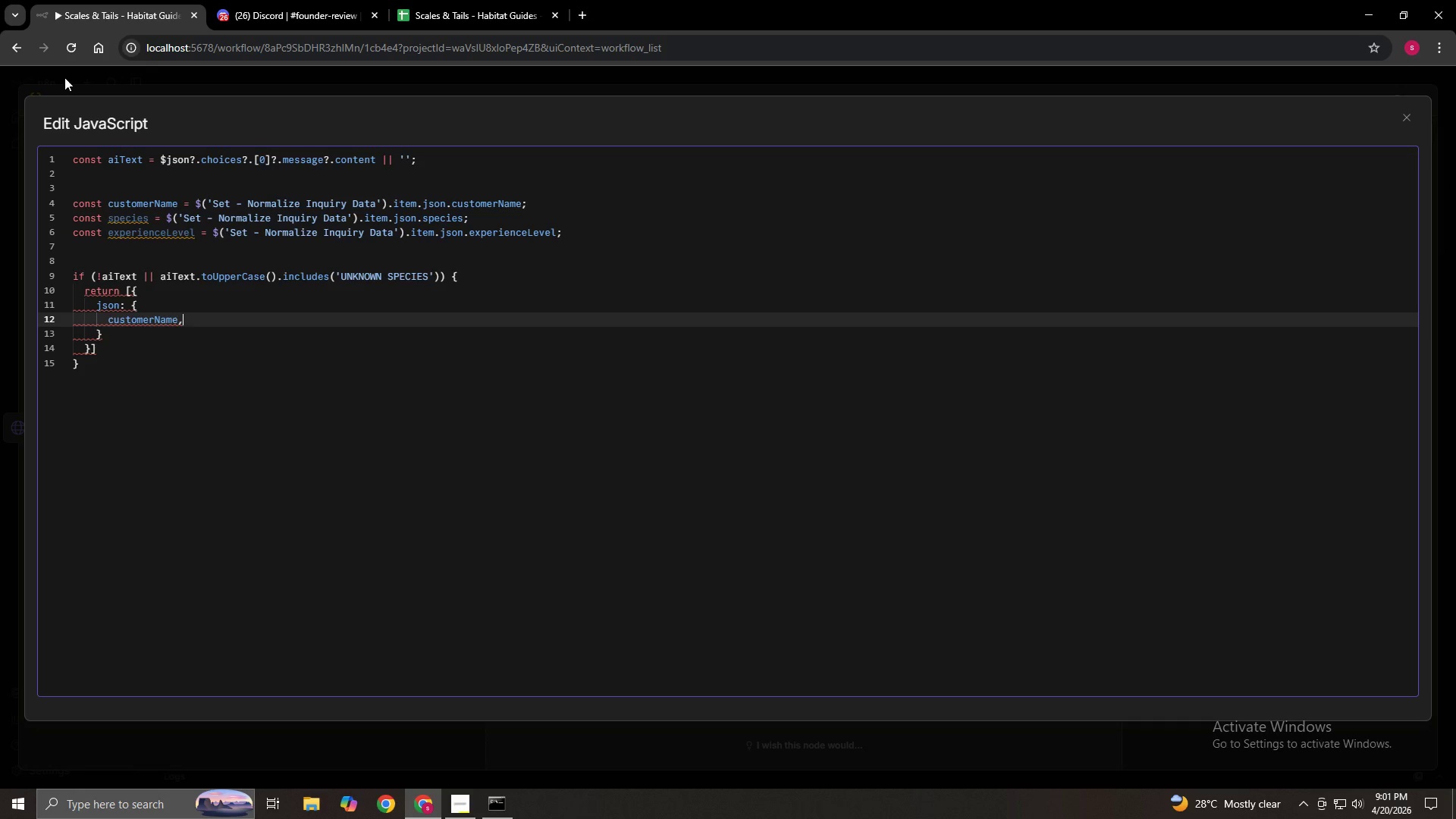 
wait(15.8)
 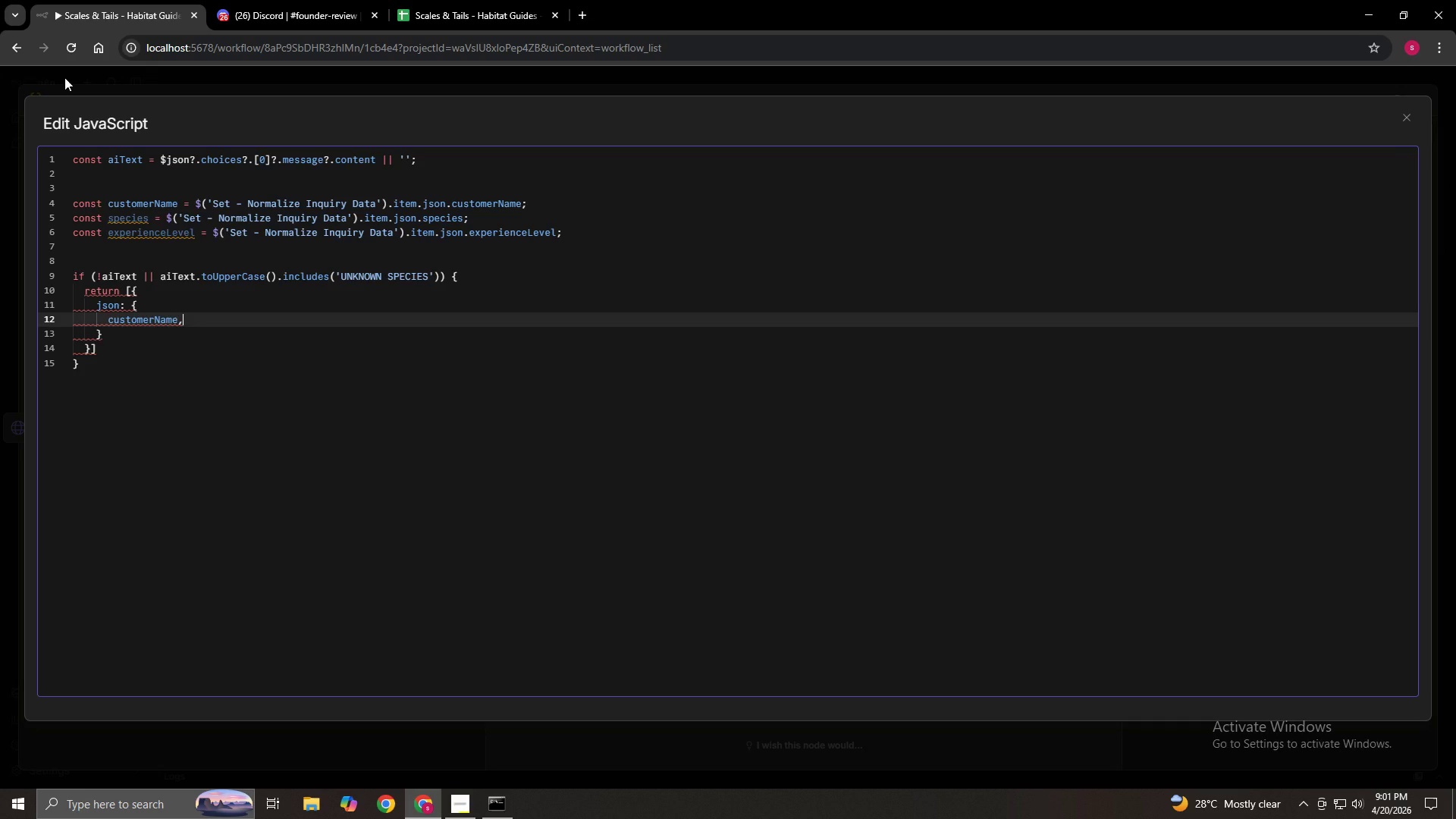 
key(Enter)
 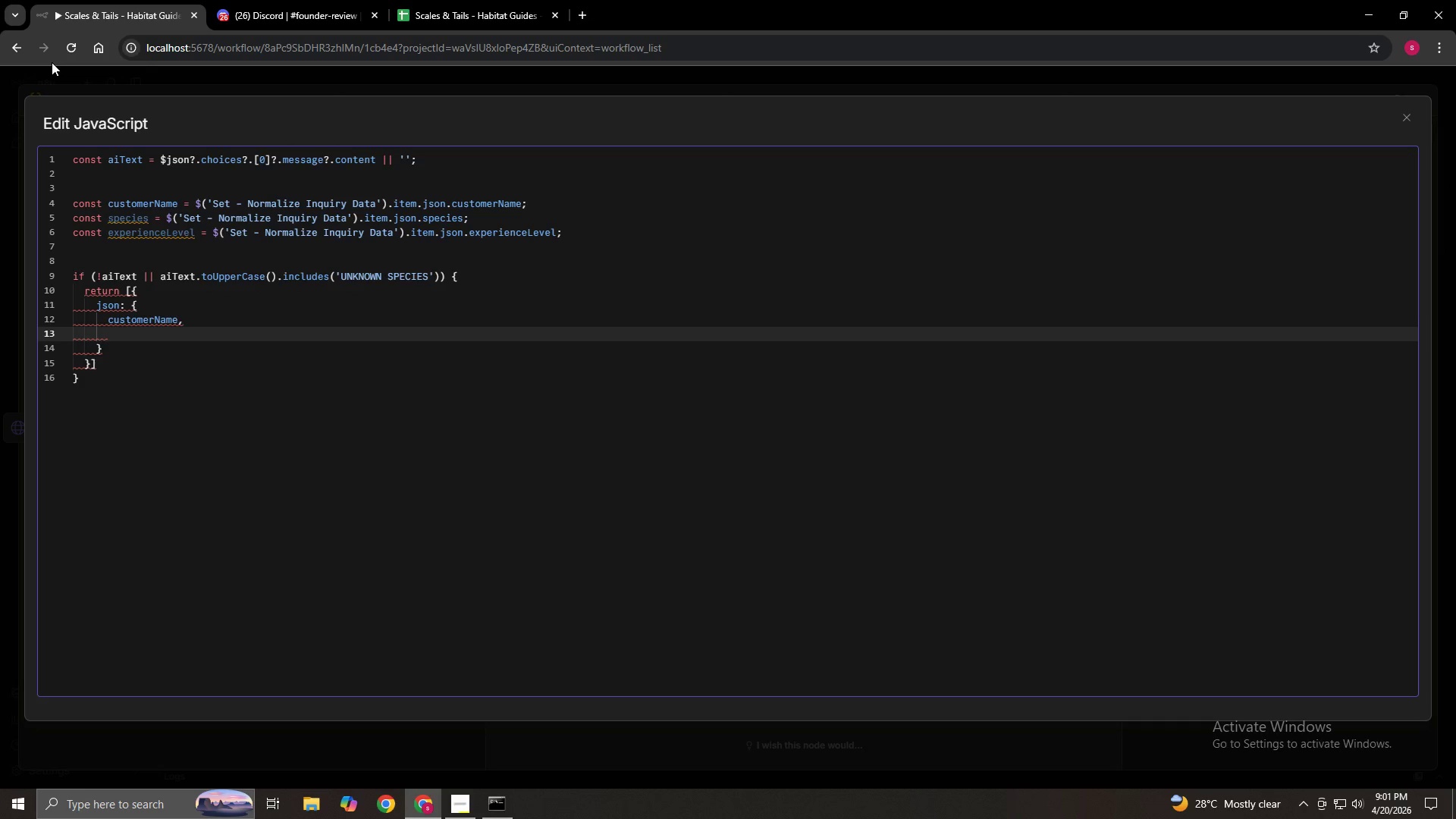 
type(species)
 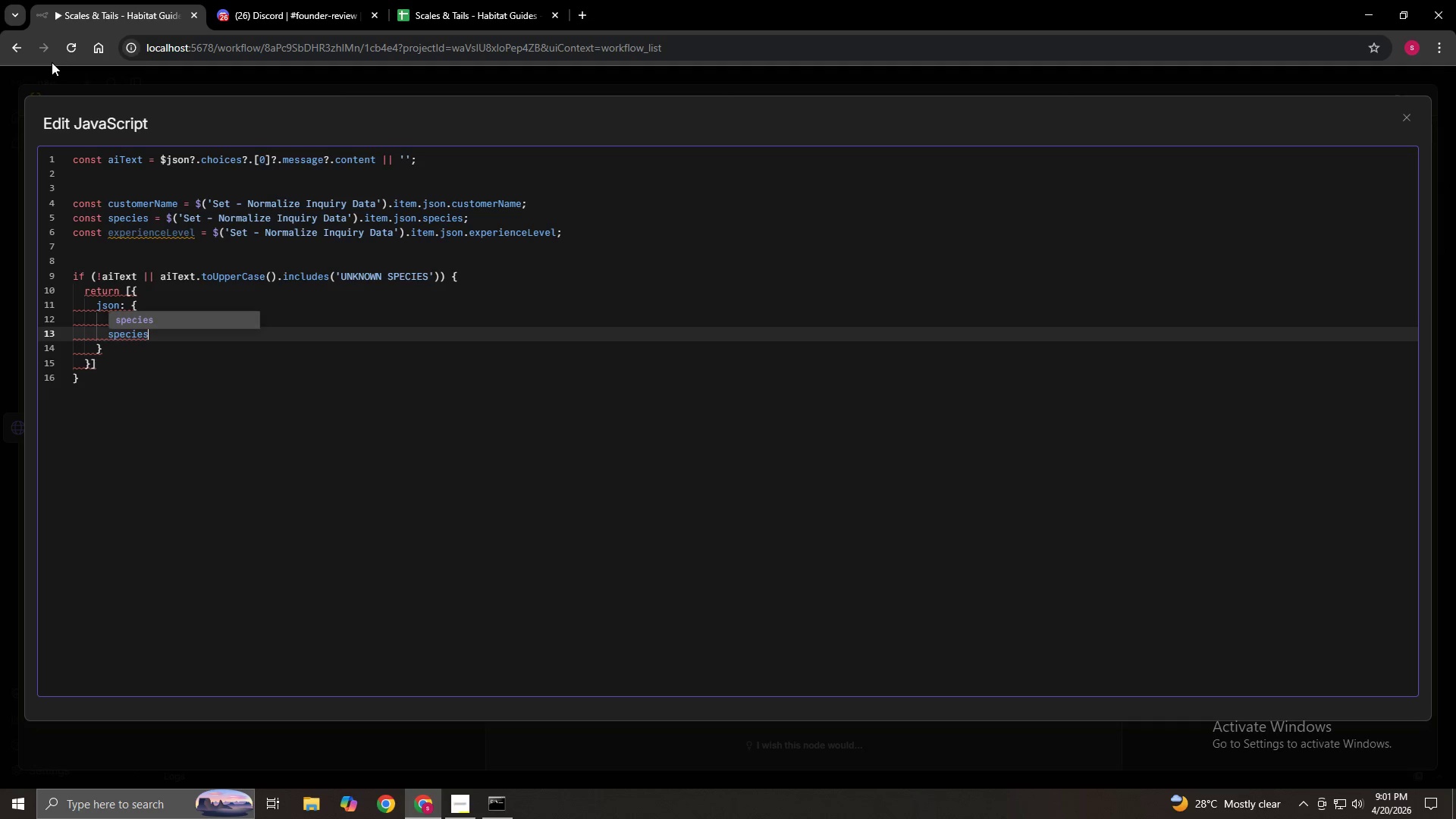 
key(Enter)
 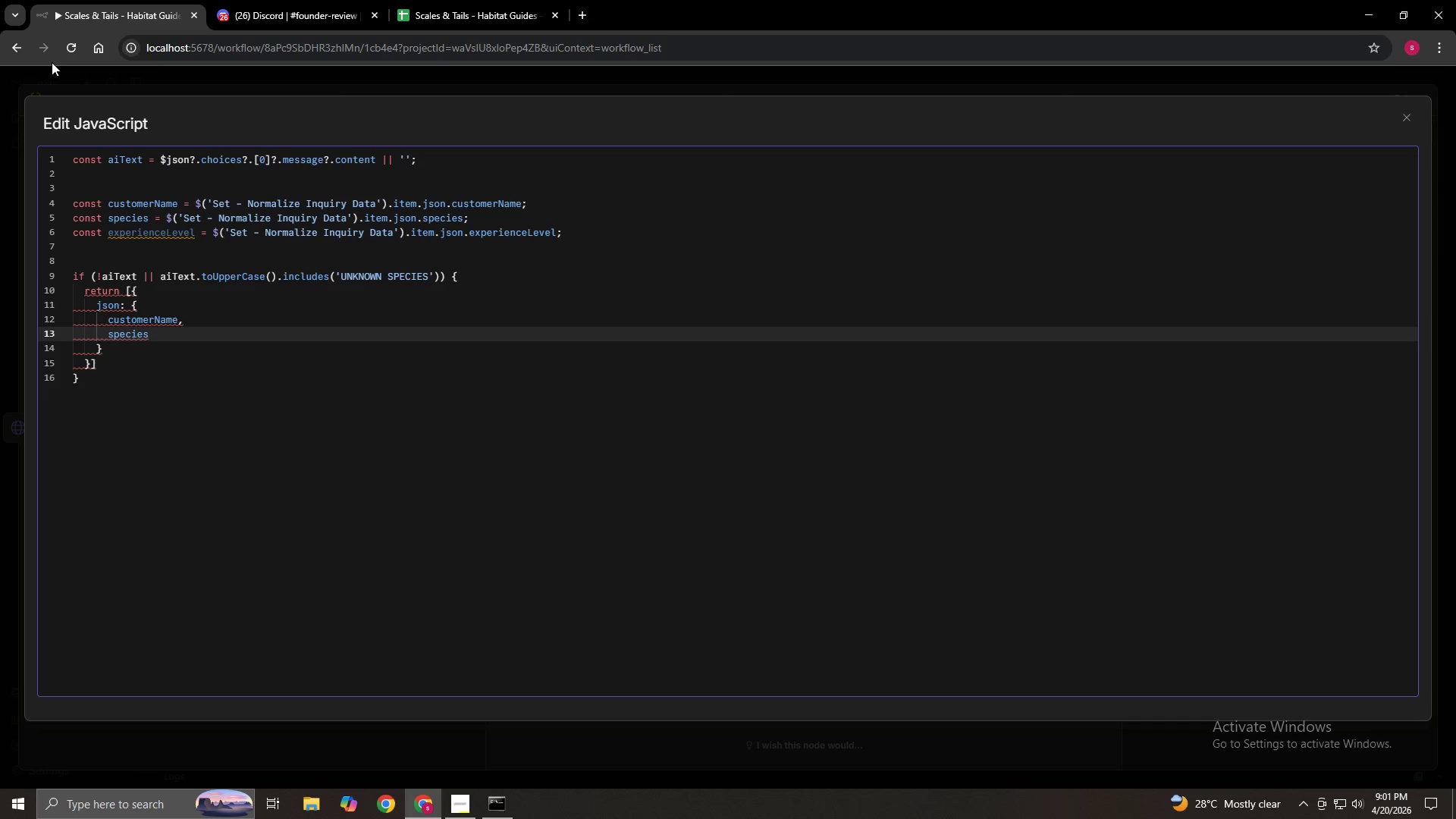 
key(Comma)
 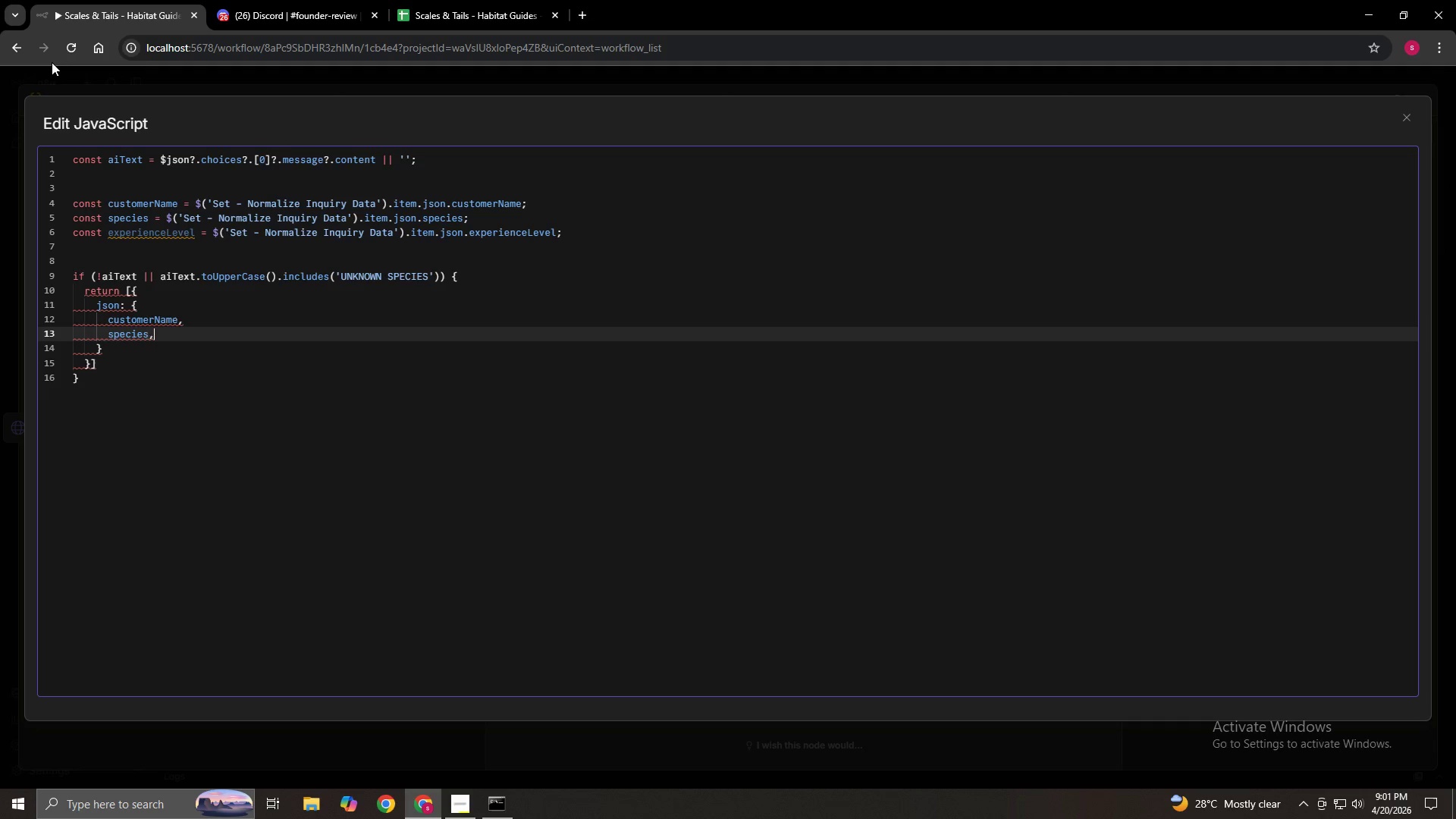 
key(Enter)
 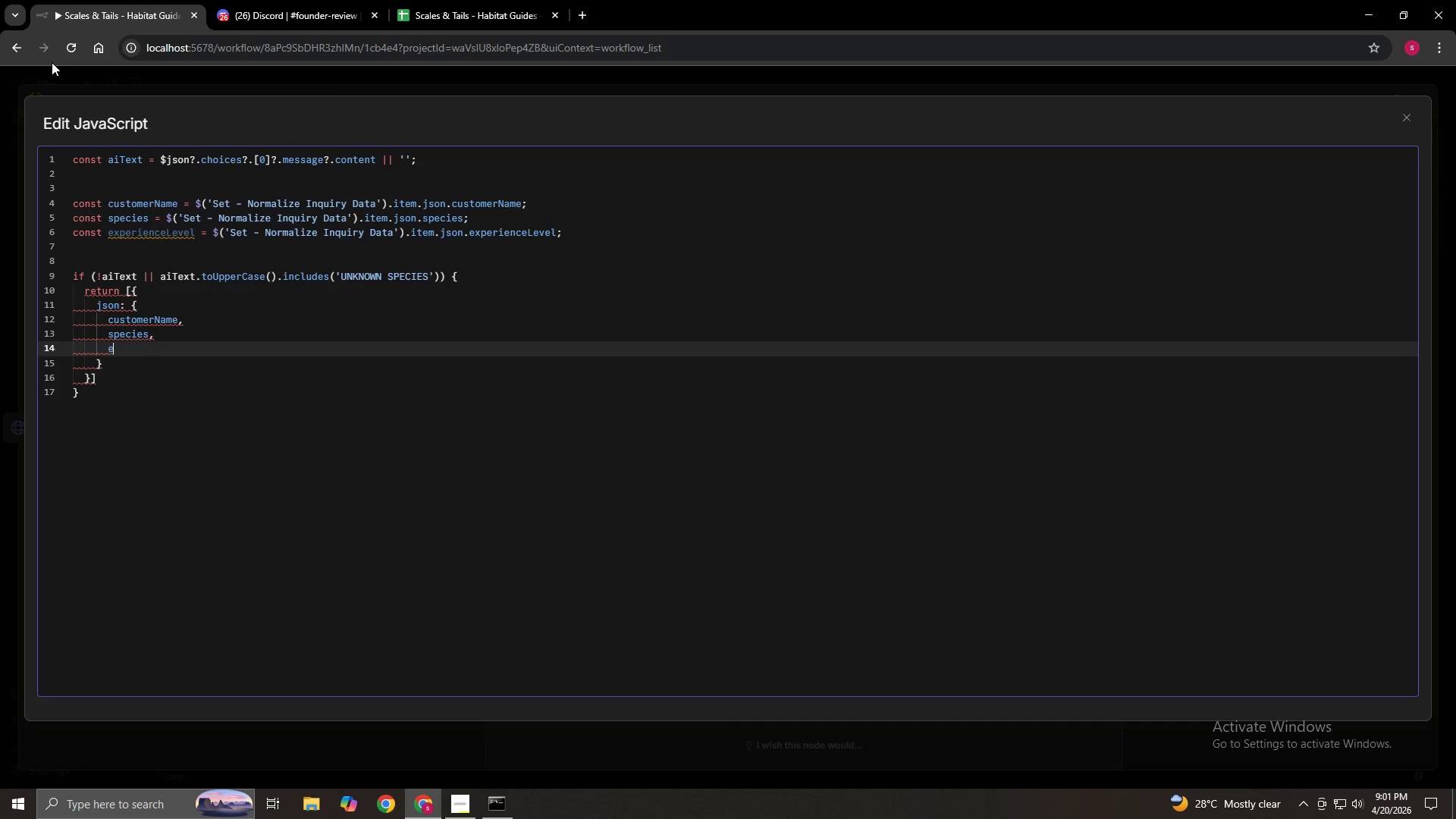 
type(exe)
key(Backspace)
type(perienceLevel)
 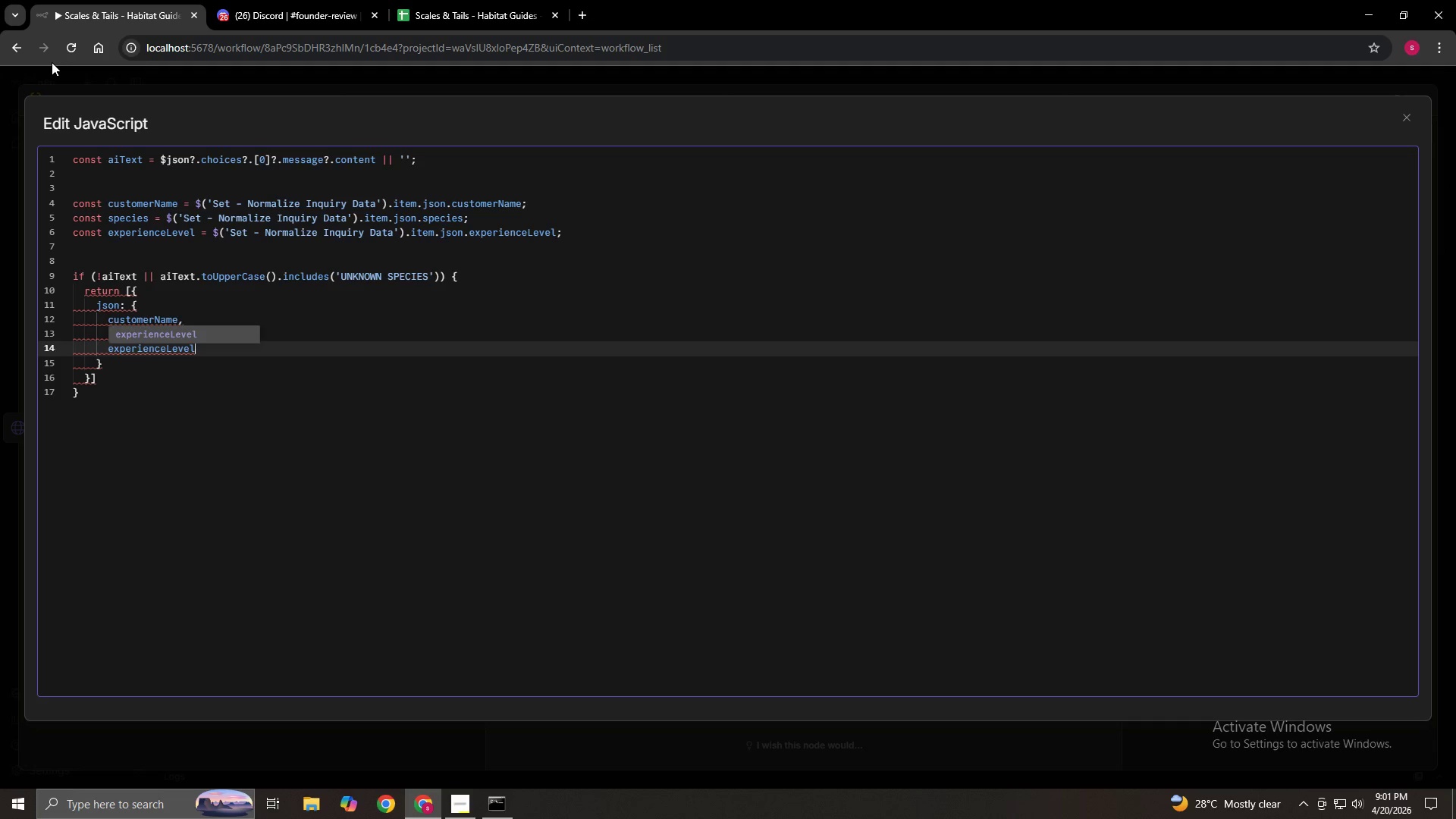 
key(Enter)
 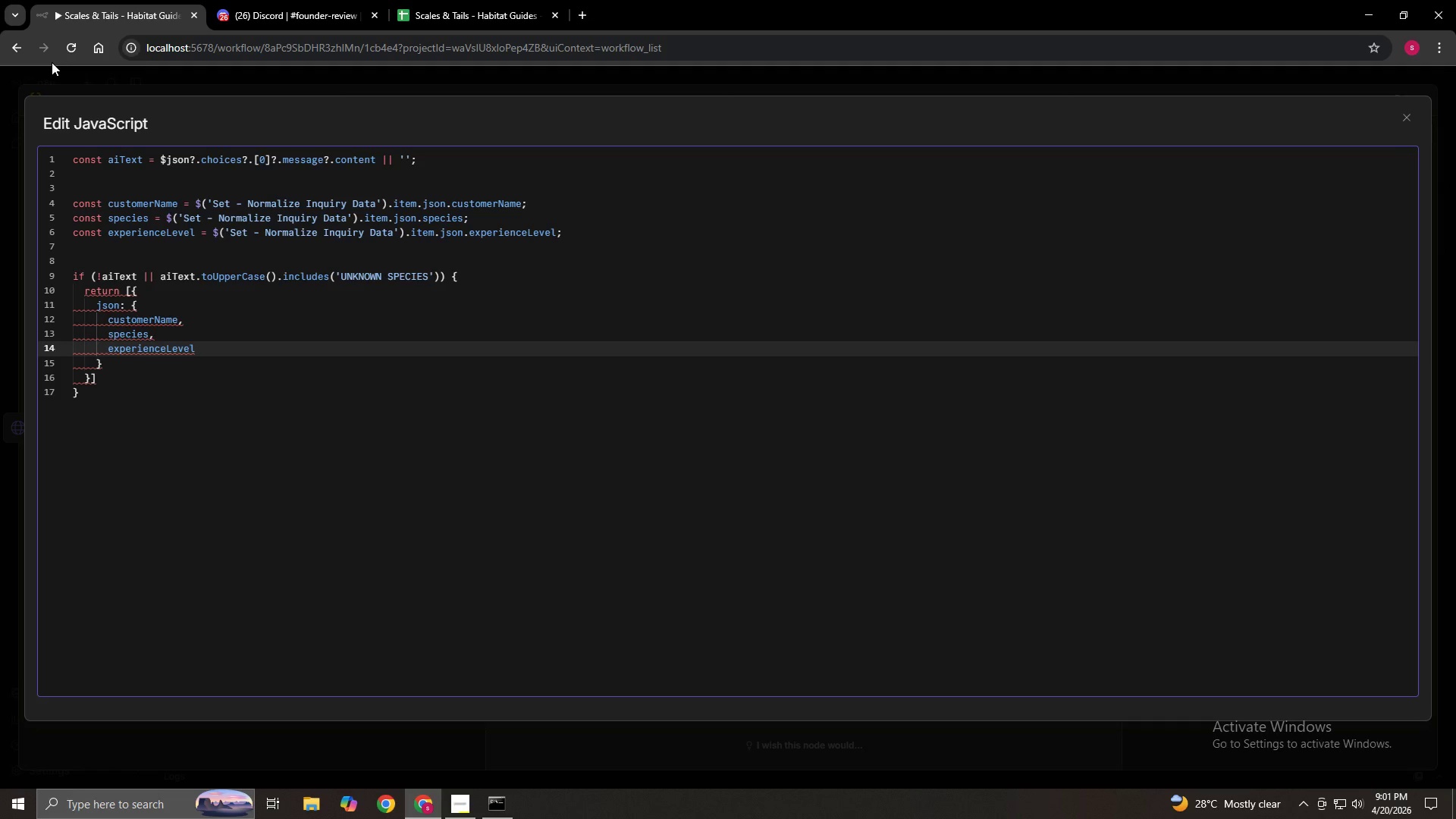 
key(Comma)
 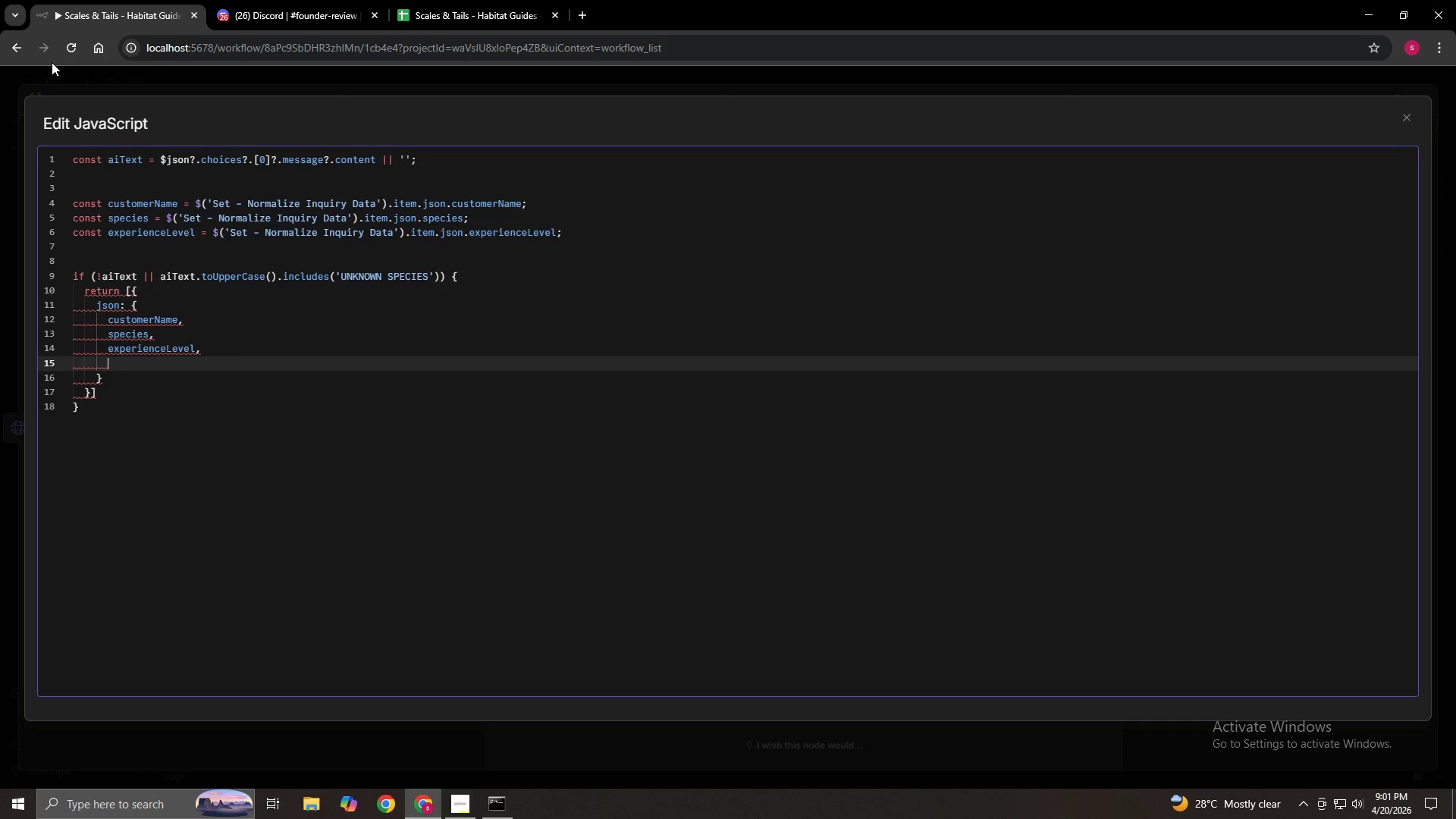 
key(Enter)
 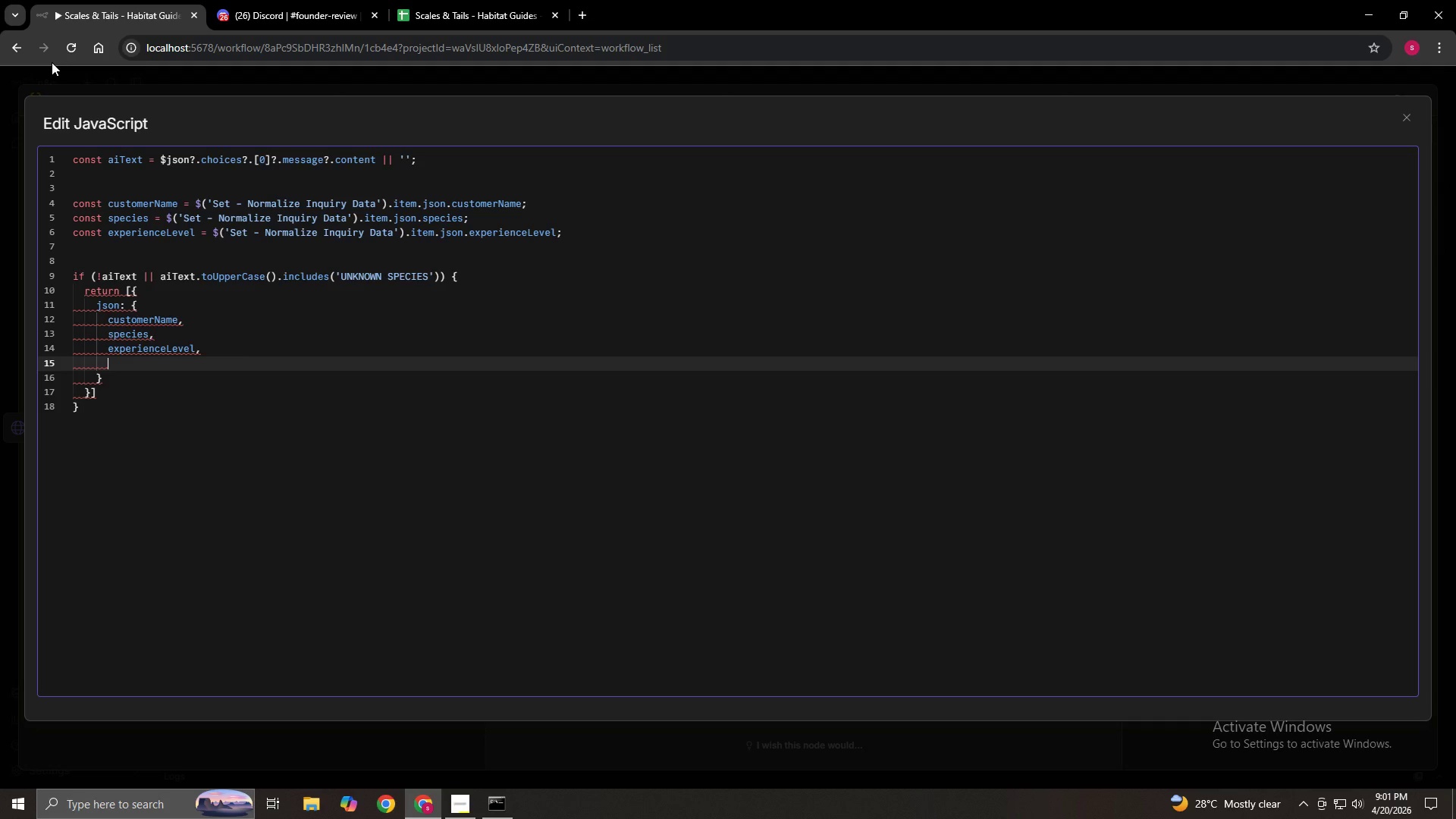 
type(isValid: false,)
 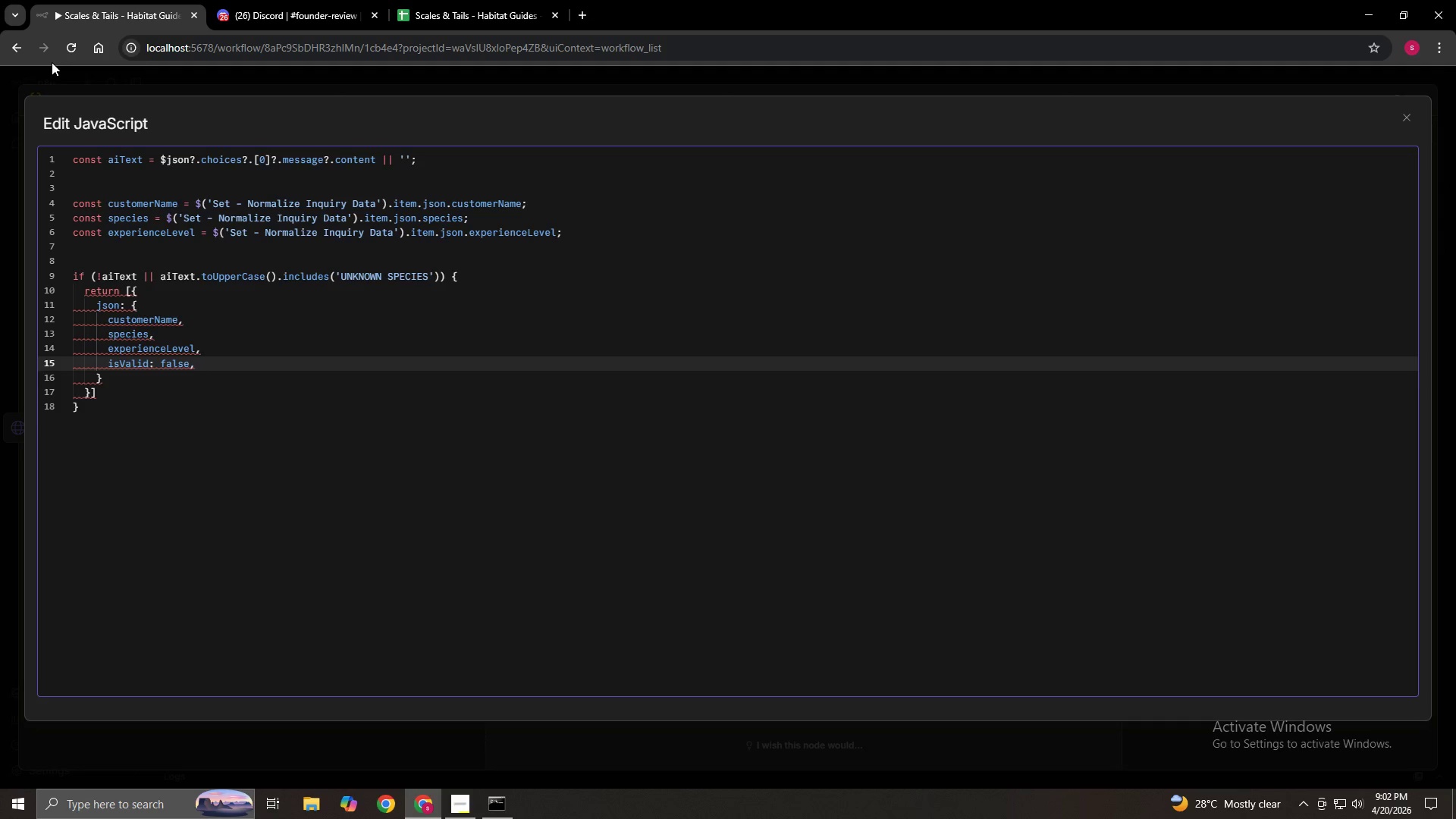 
key(Enter)
 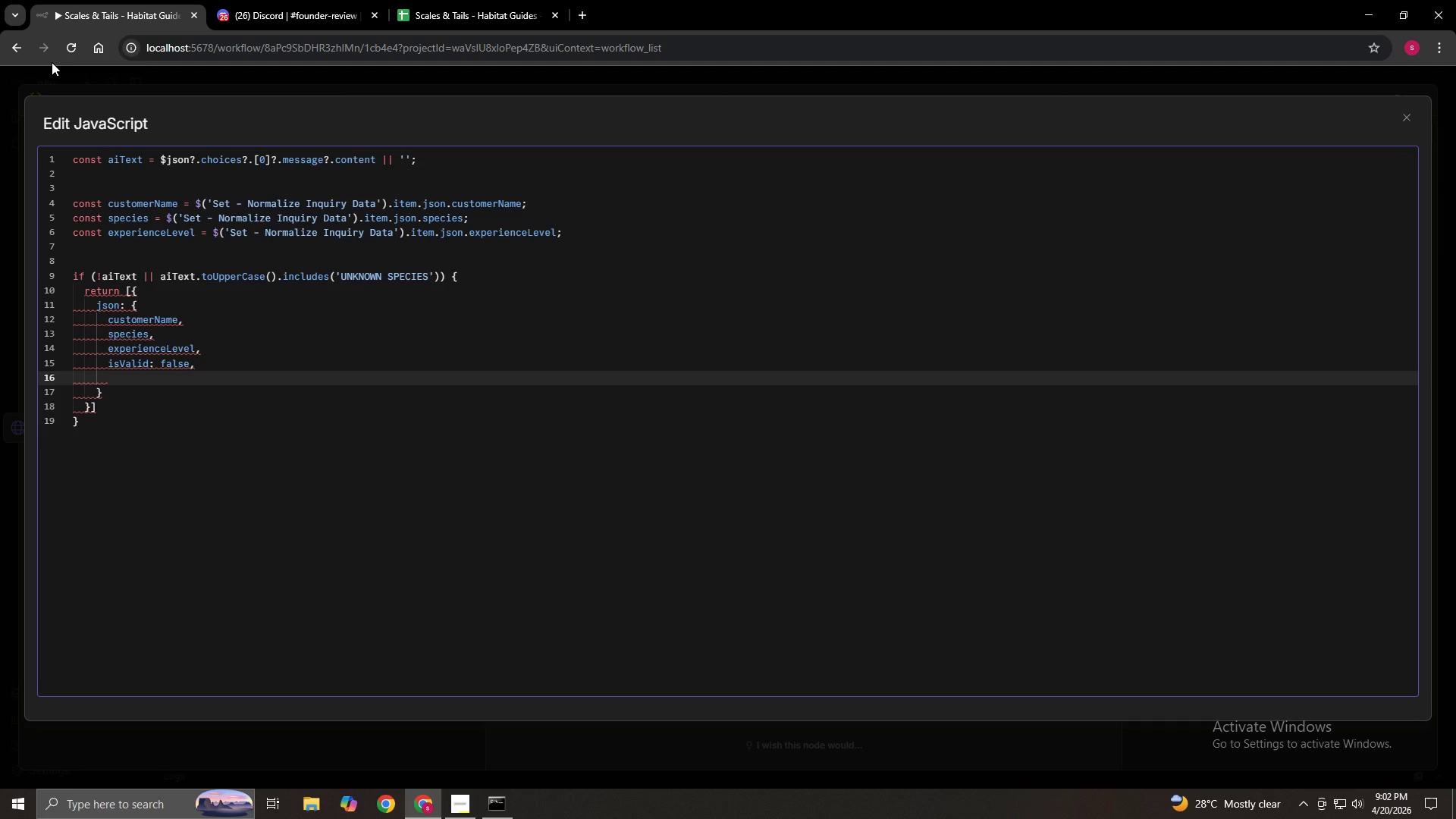 
type(classification: 'unk)
key(Backspace)
key(Backspace)
key(Backspace)
type(Unknown)
 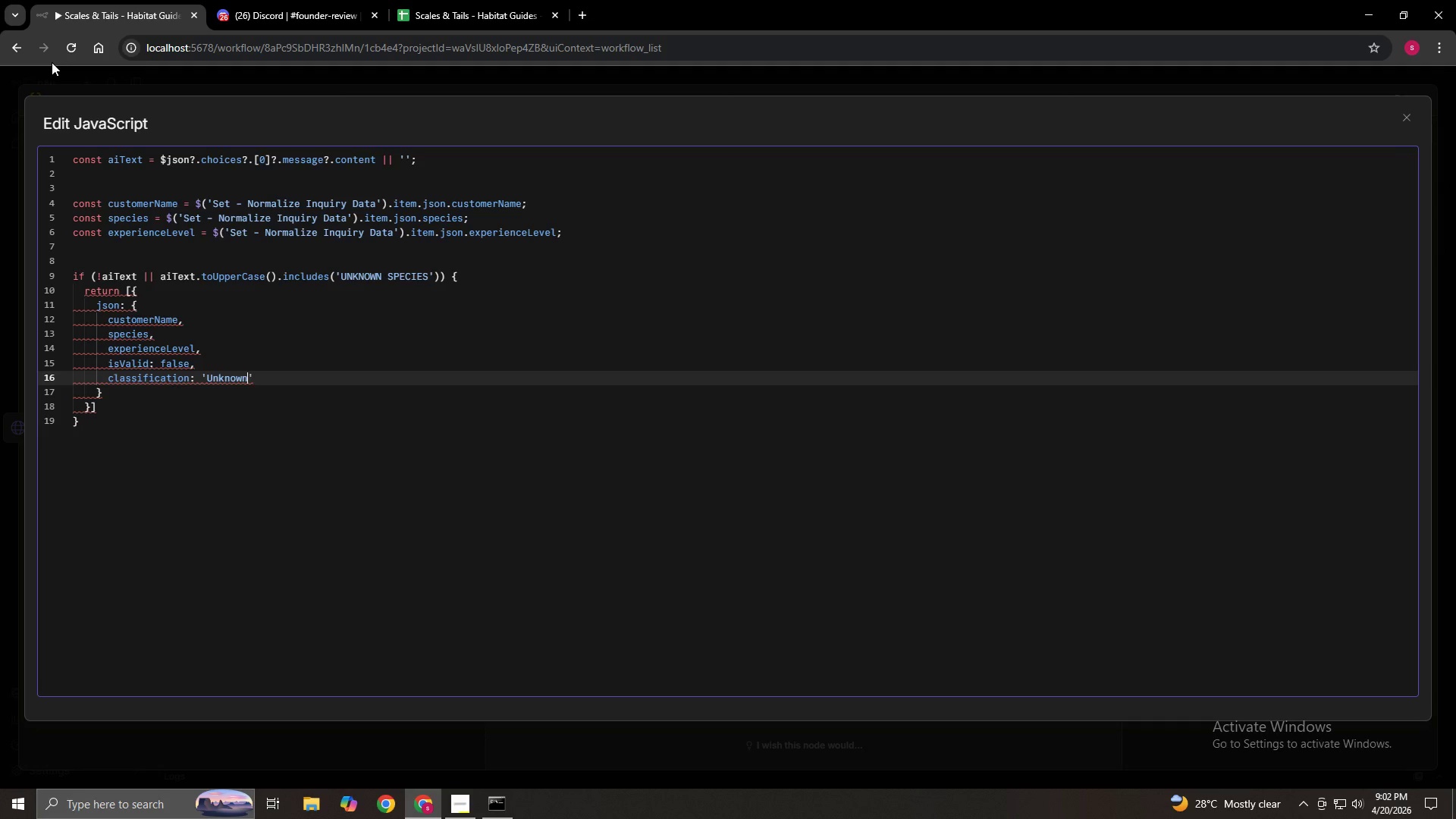 
key(ArrowRight)
 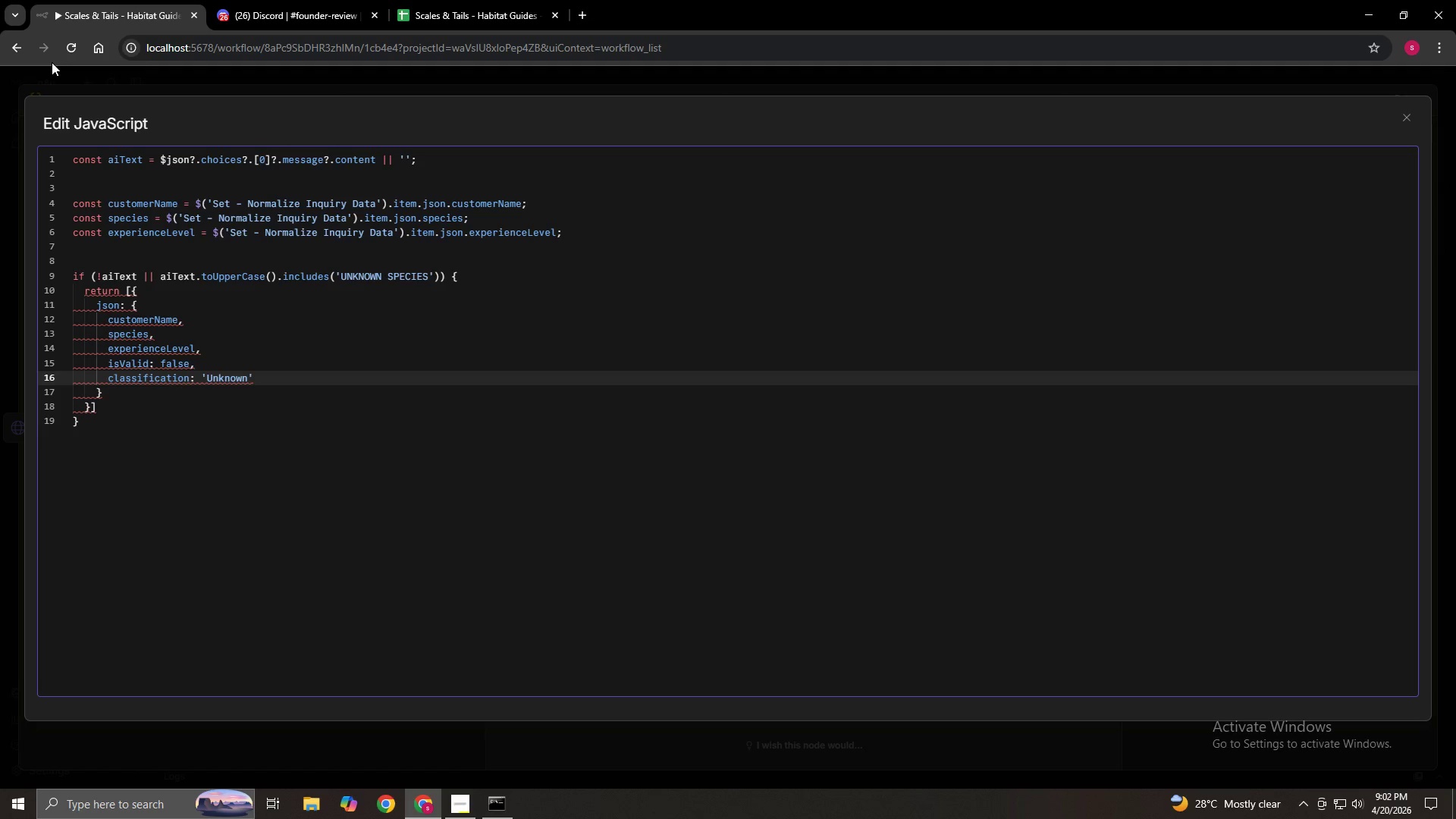 
key(Comma)
 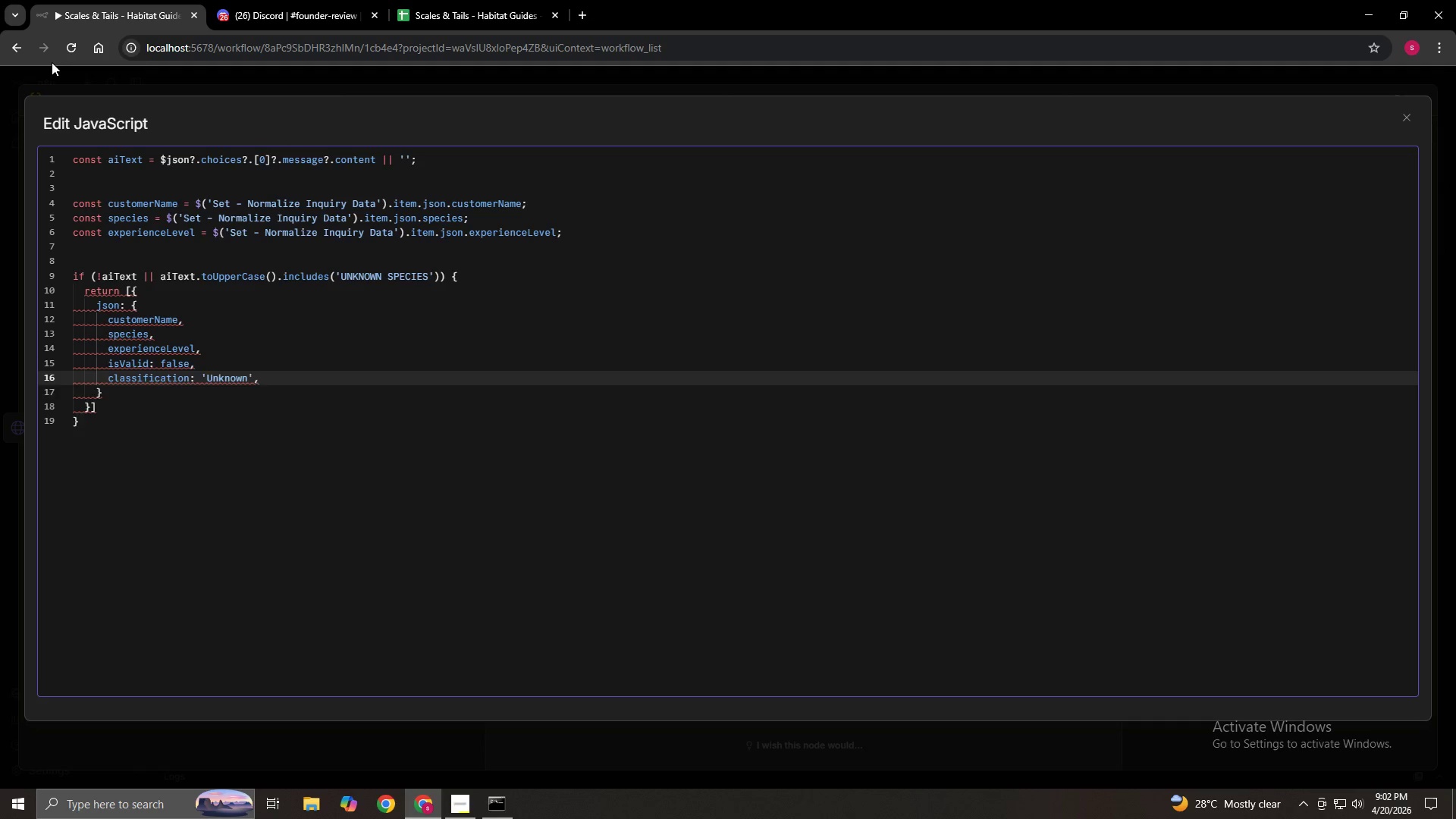 
key(Enter)
 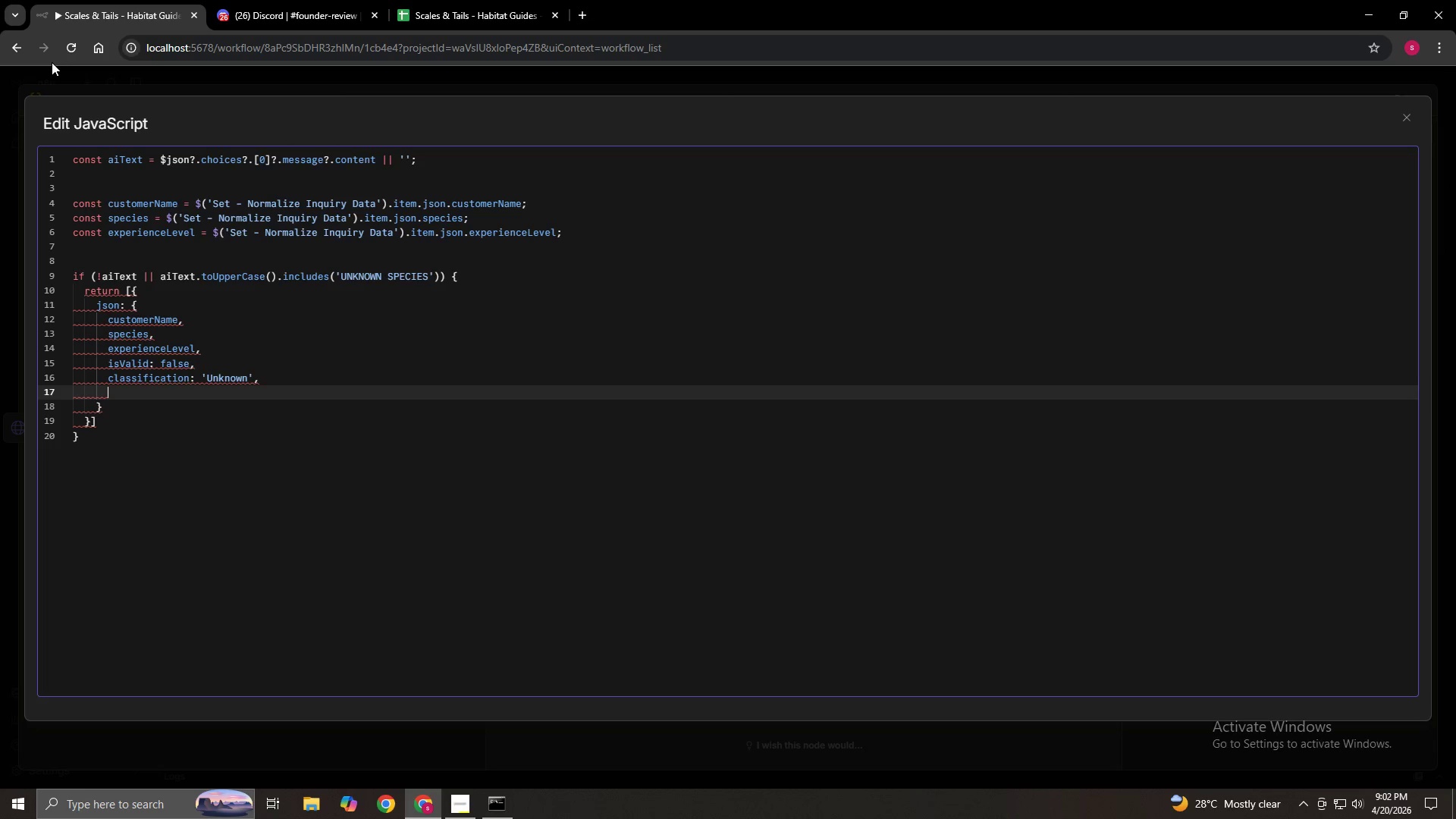 
type(reviewTag:)
 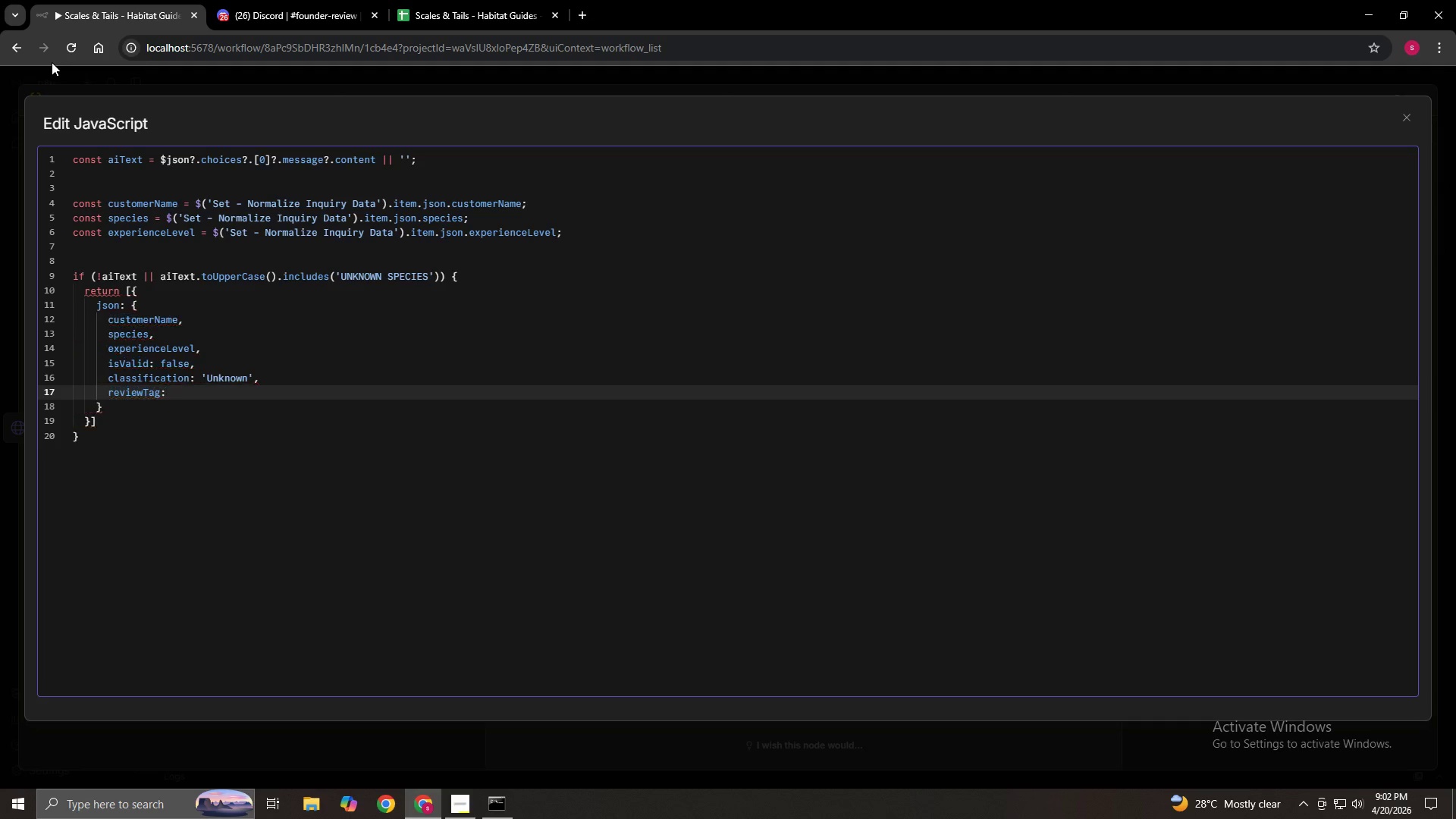 
wait(7.23)
 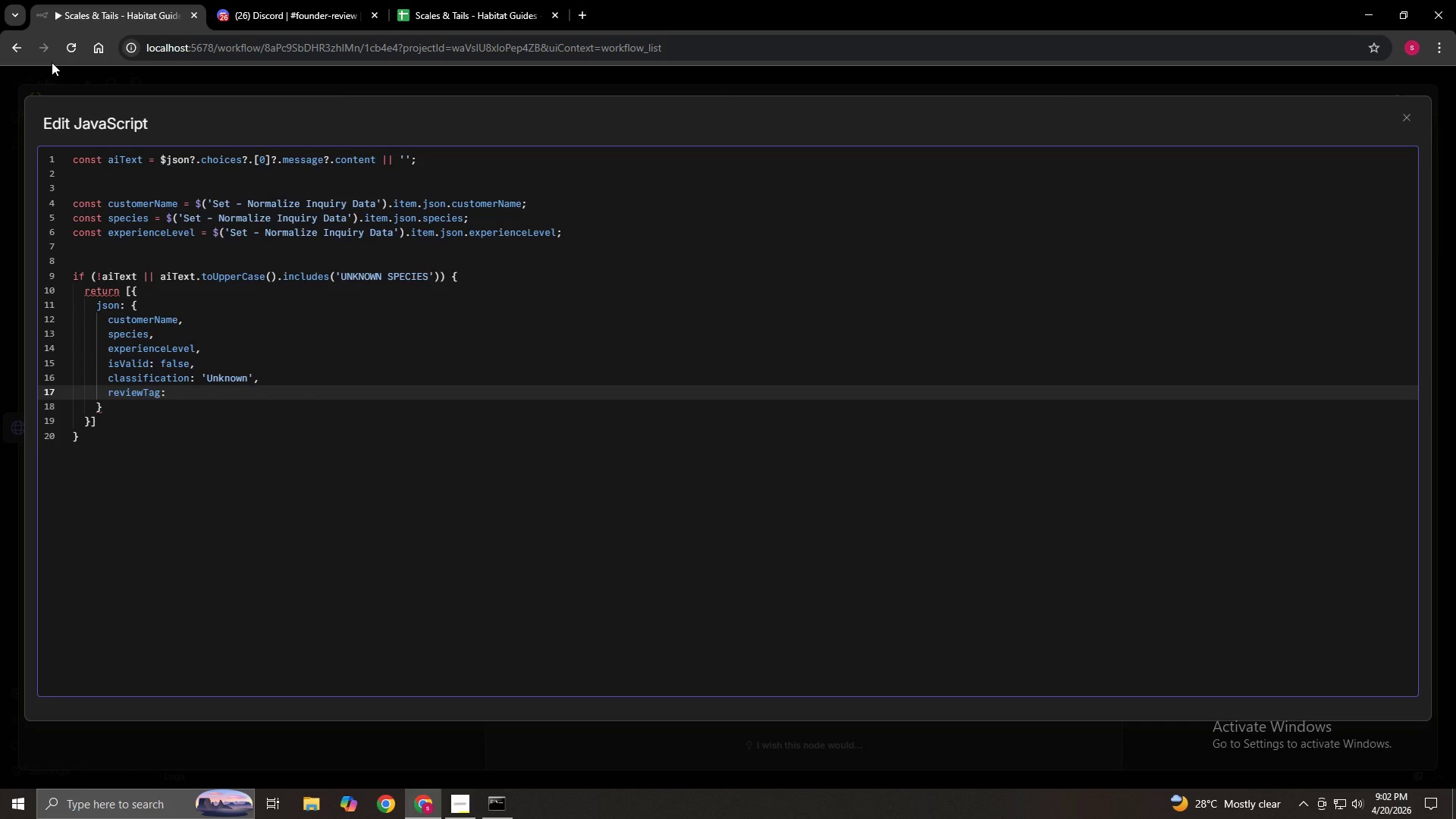 
type( 'ub)
key(Backspace)
key(Backspace)
type(Unkown Species)
 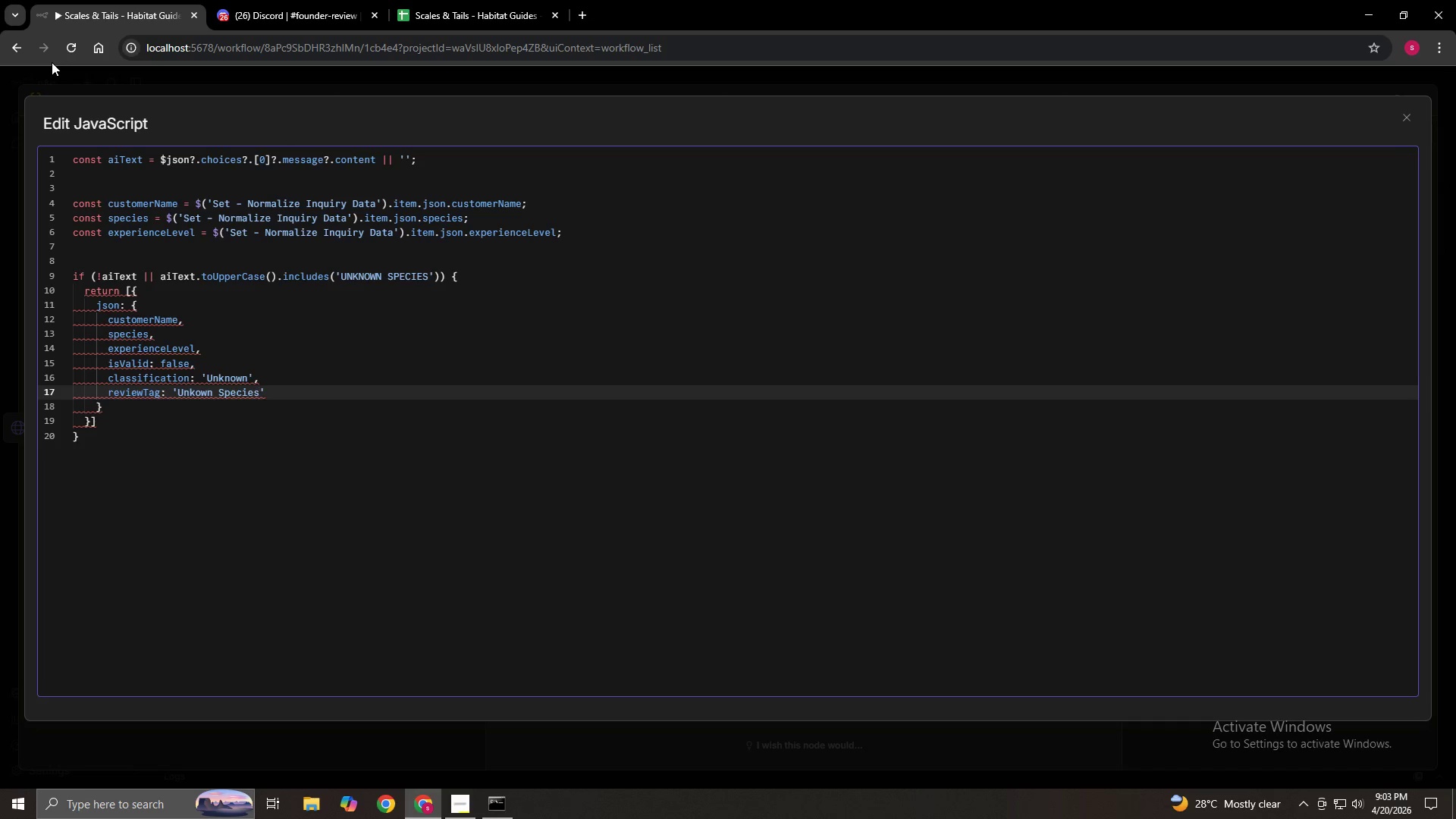 
key(ArrowRight)
 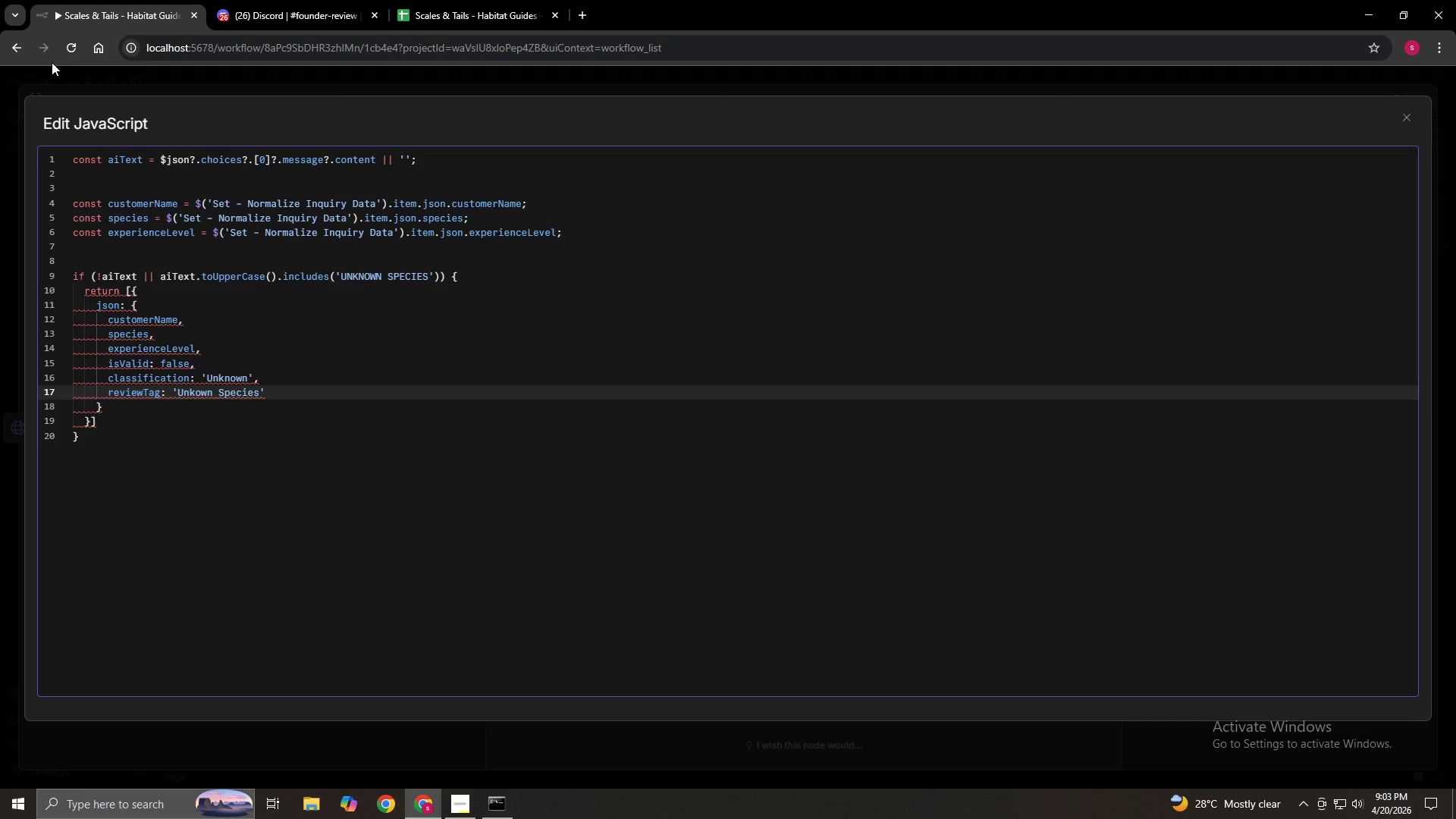 
key(Comma)
 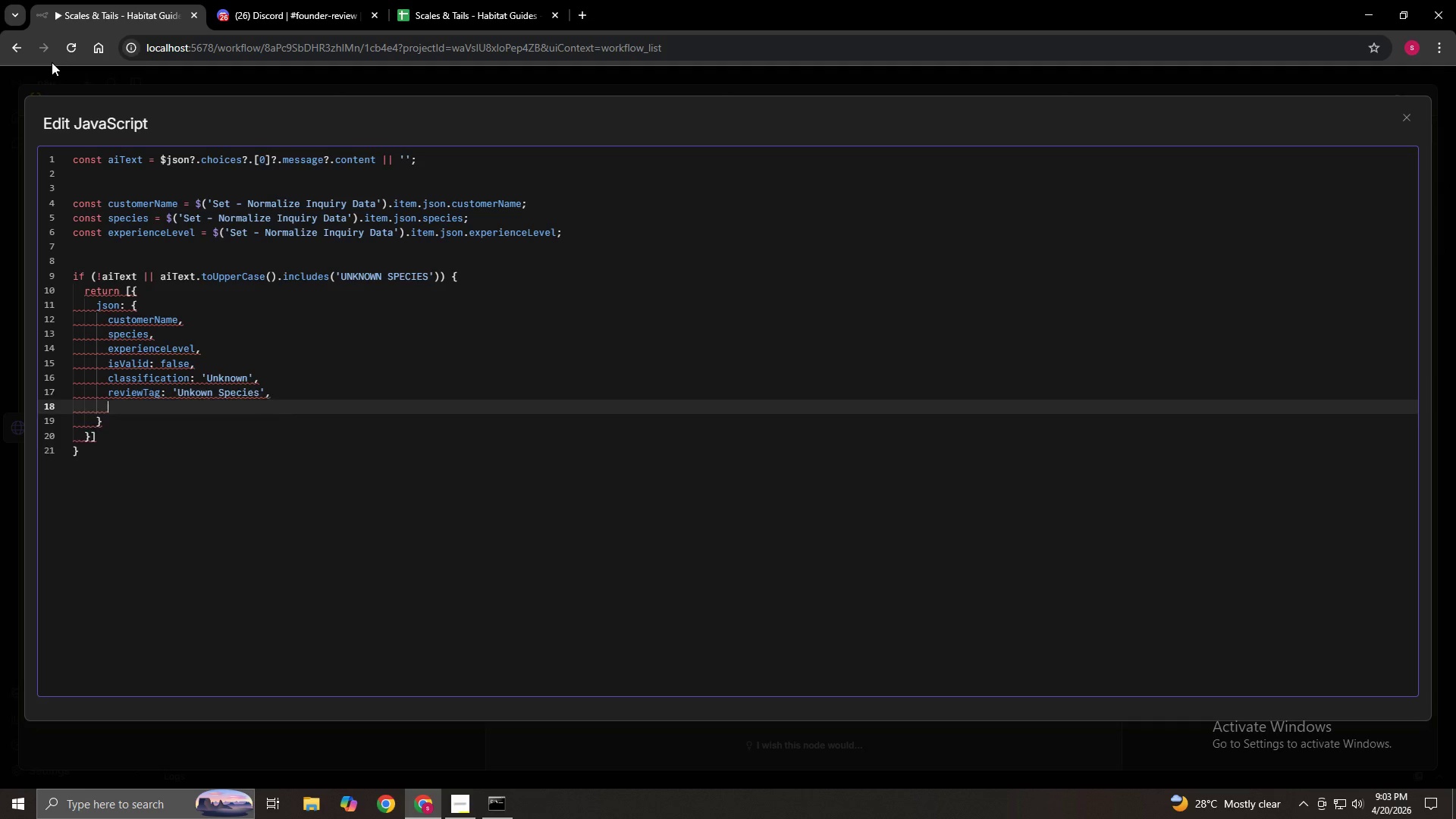 
key(Enter)
 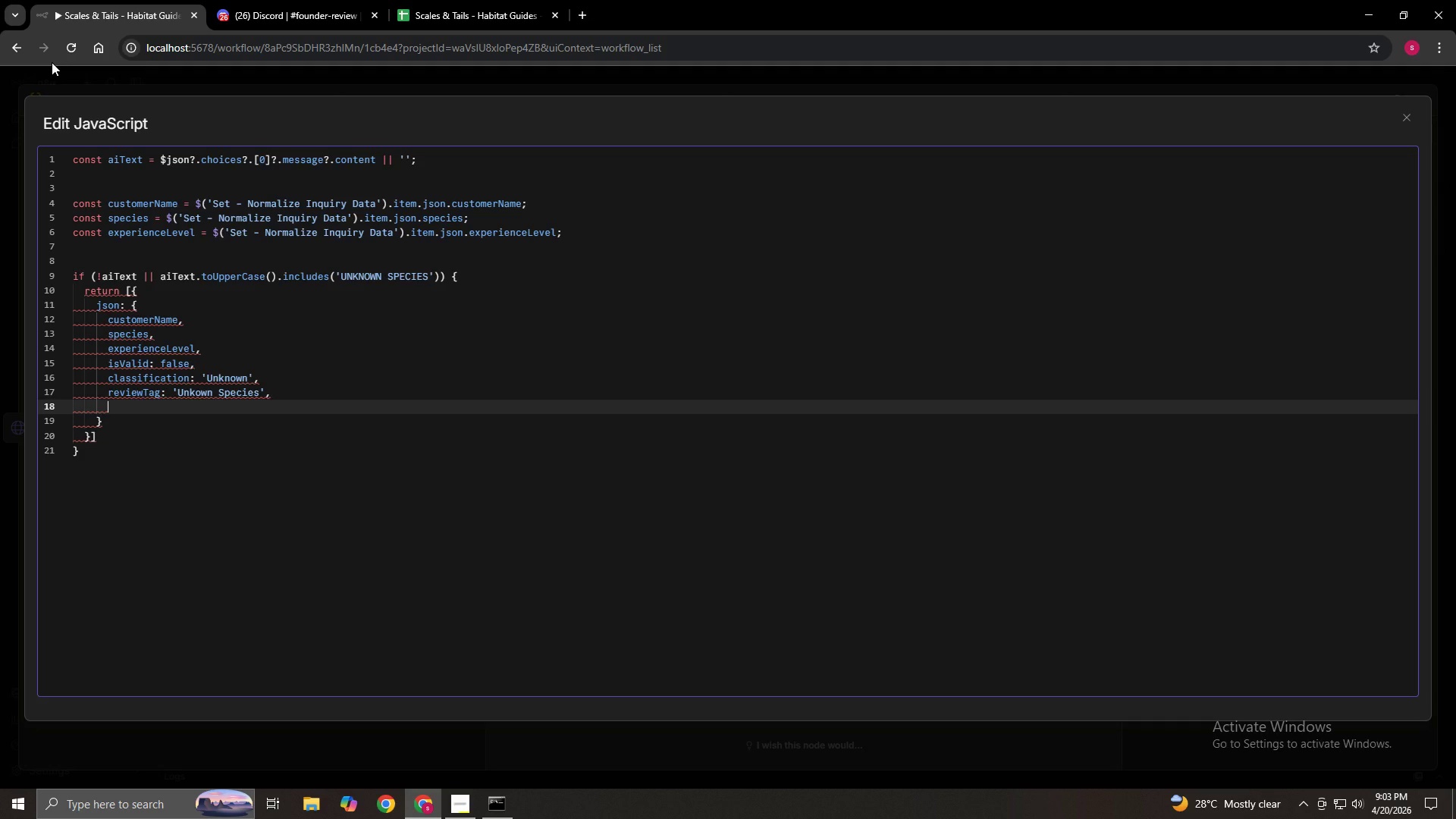 
wait(5.08)
 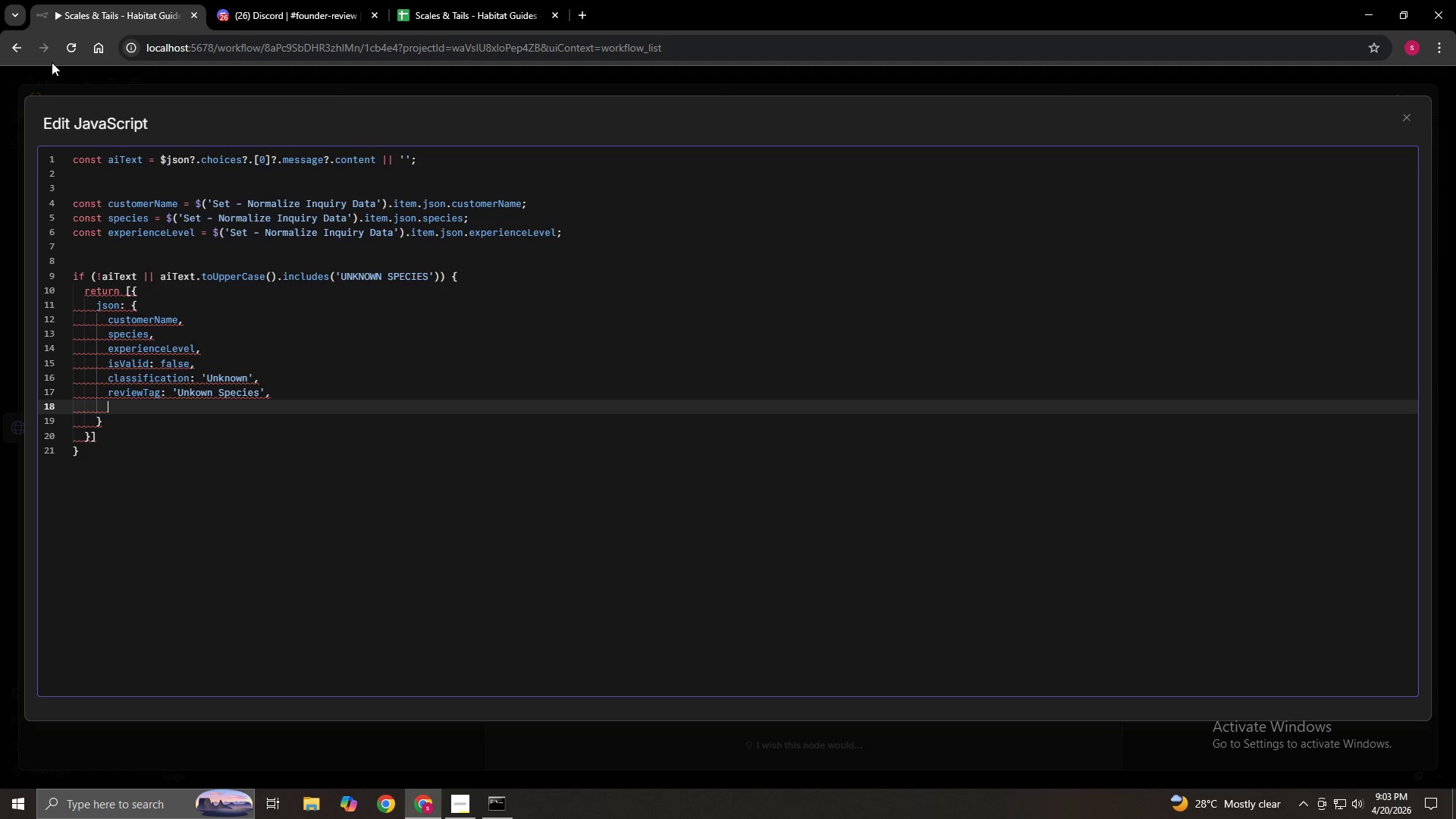 
type(te)
 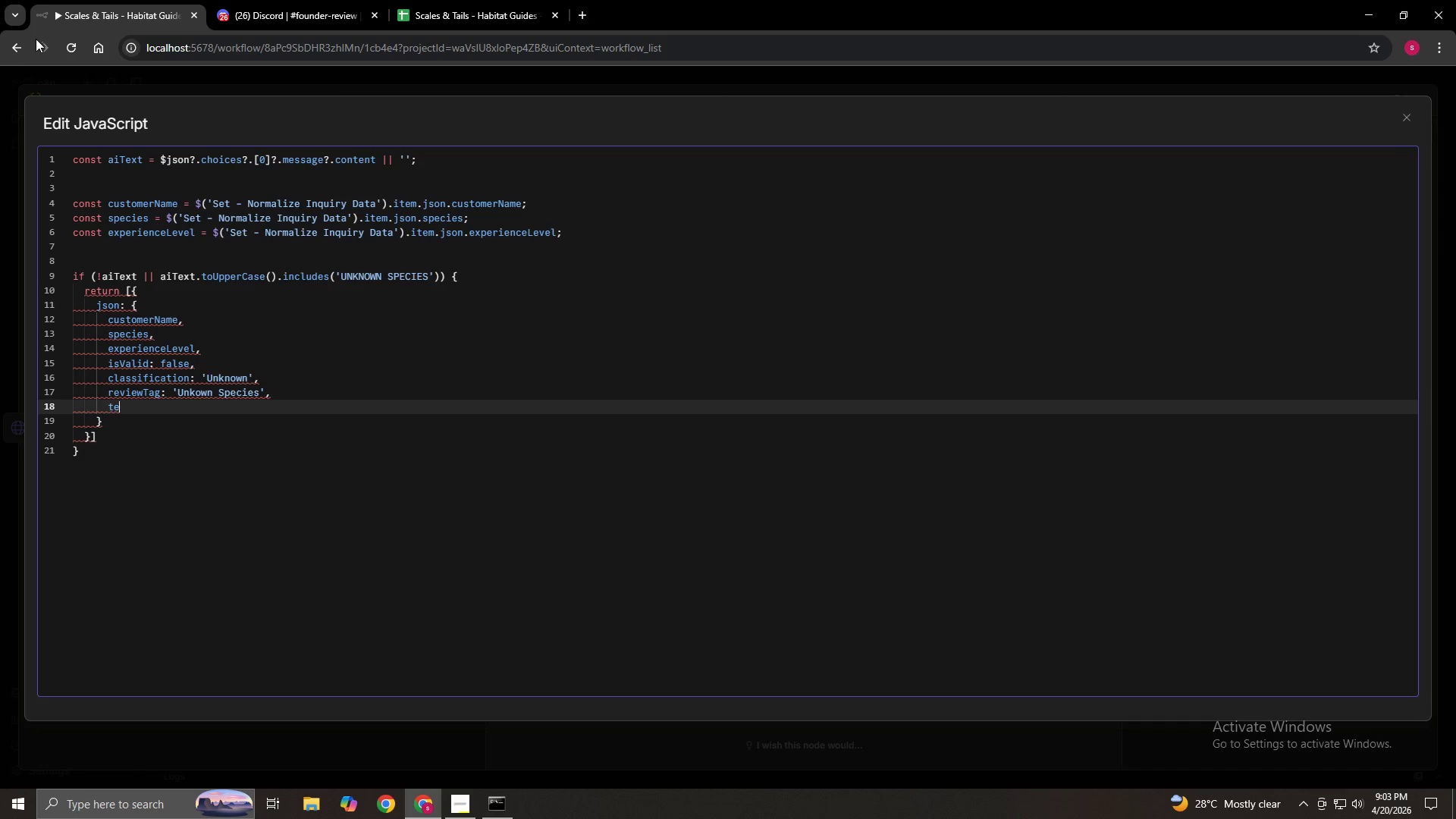 
type(mp)
 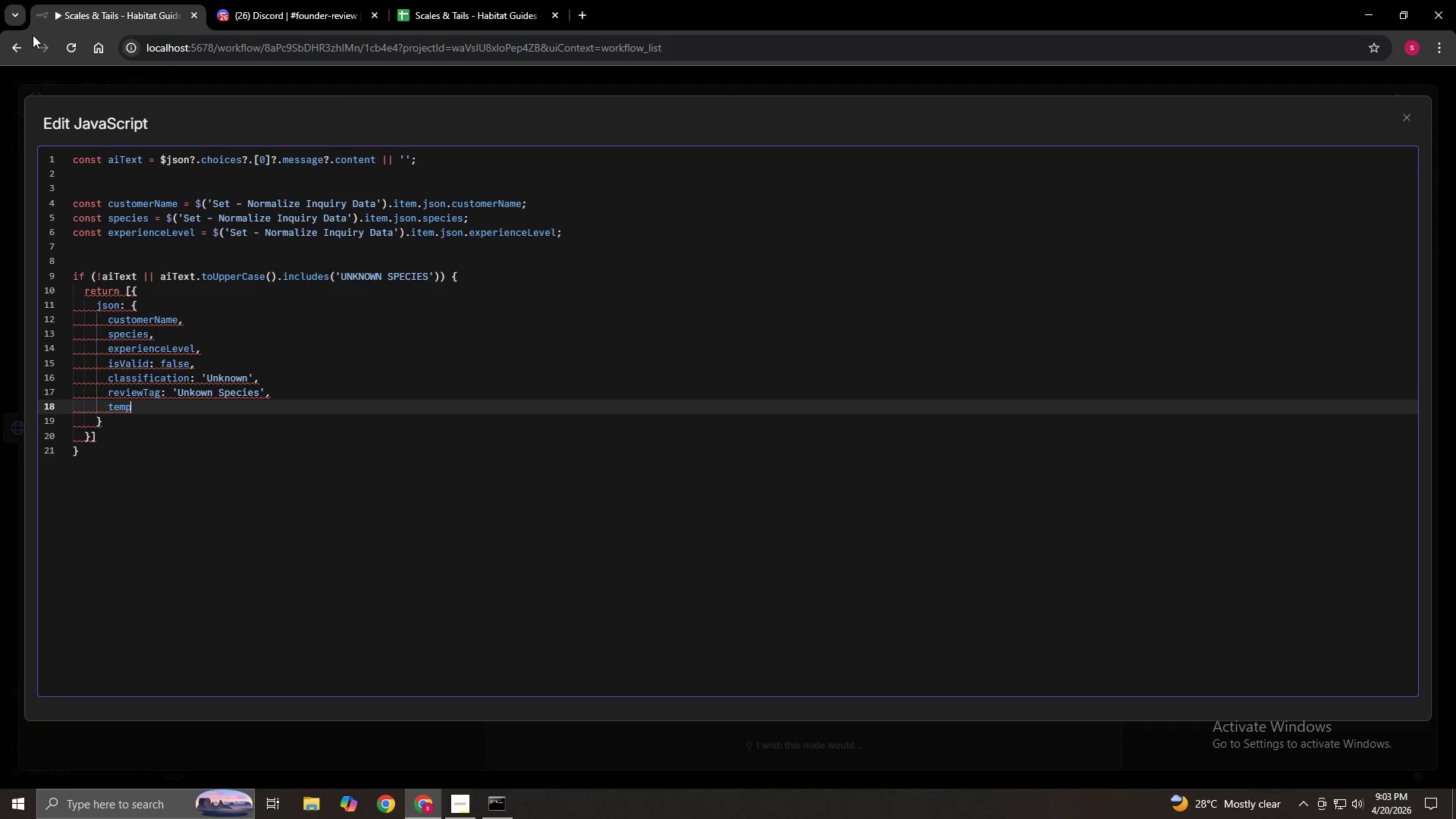 
type(e)
key(Backspace)
type(erature: '',)
 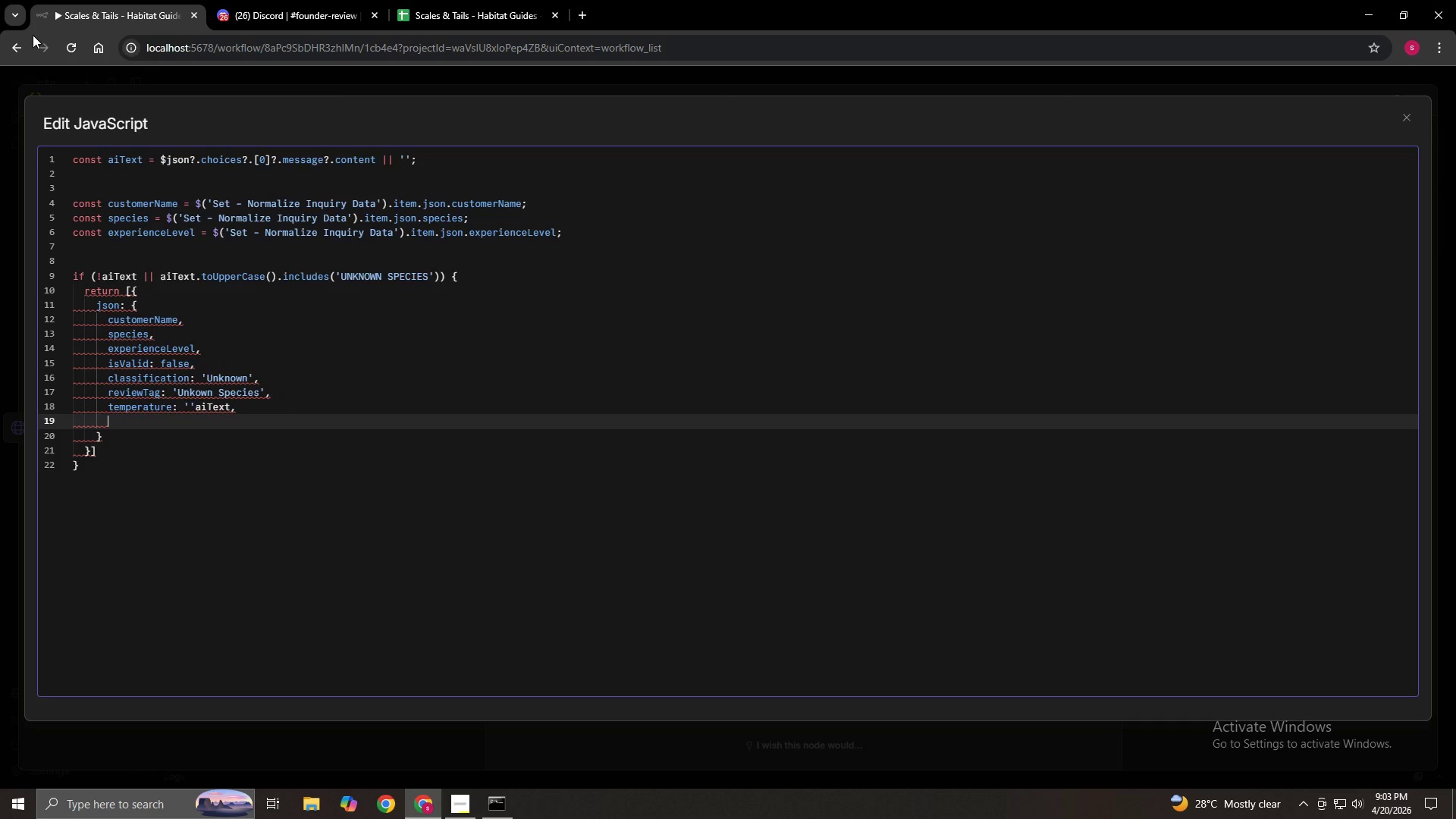 
 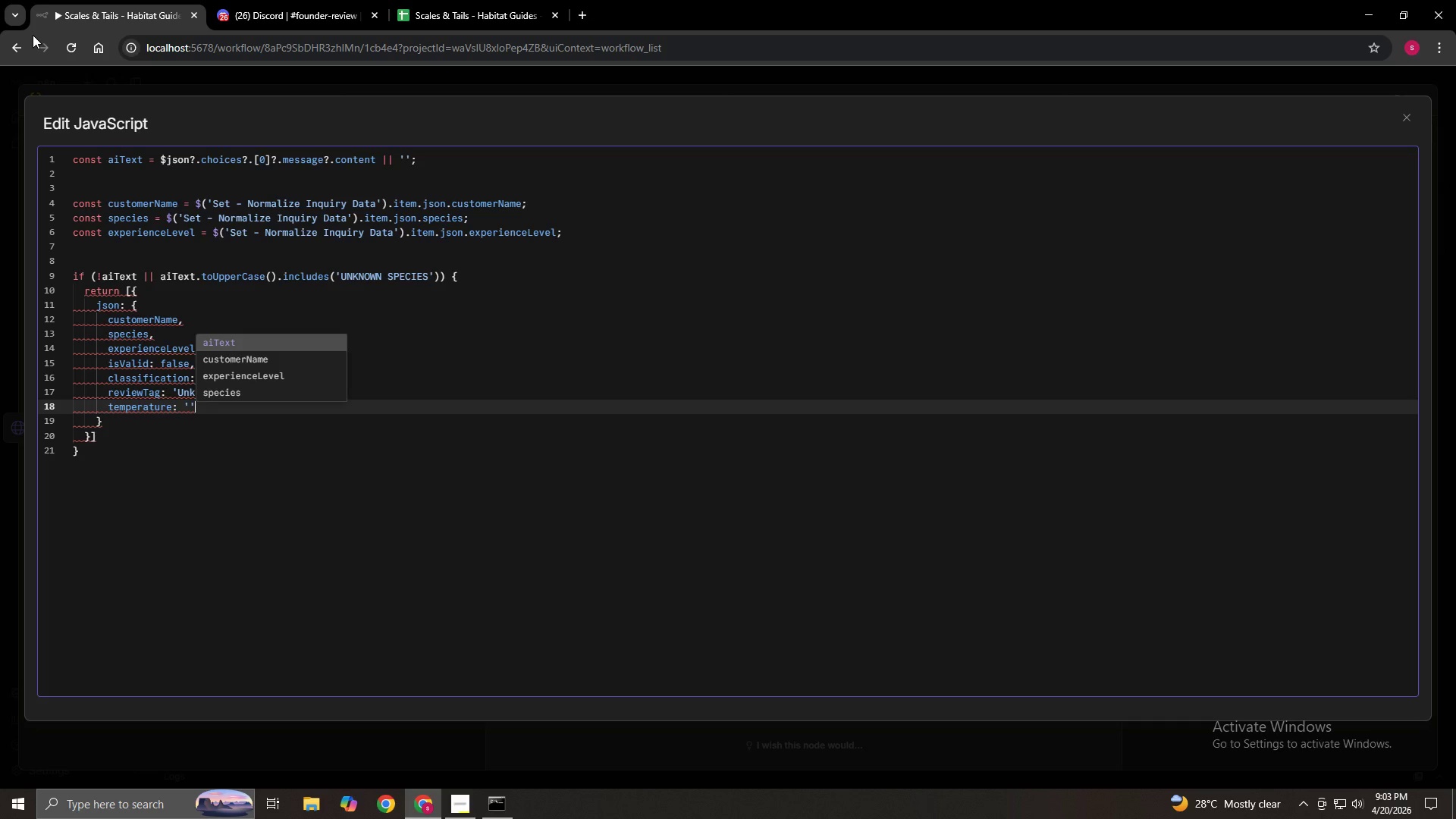 
key(Enter)
 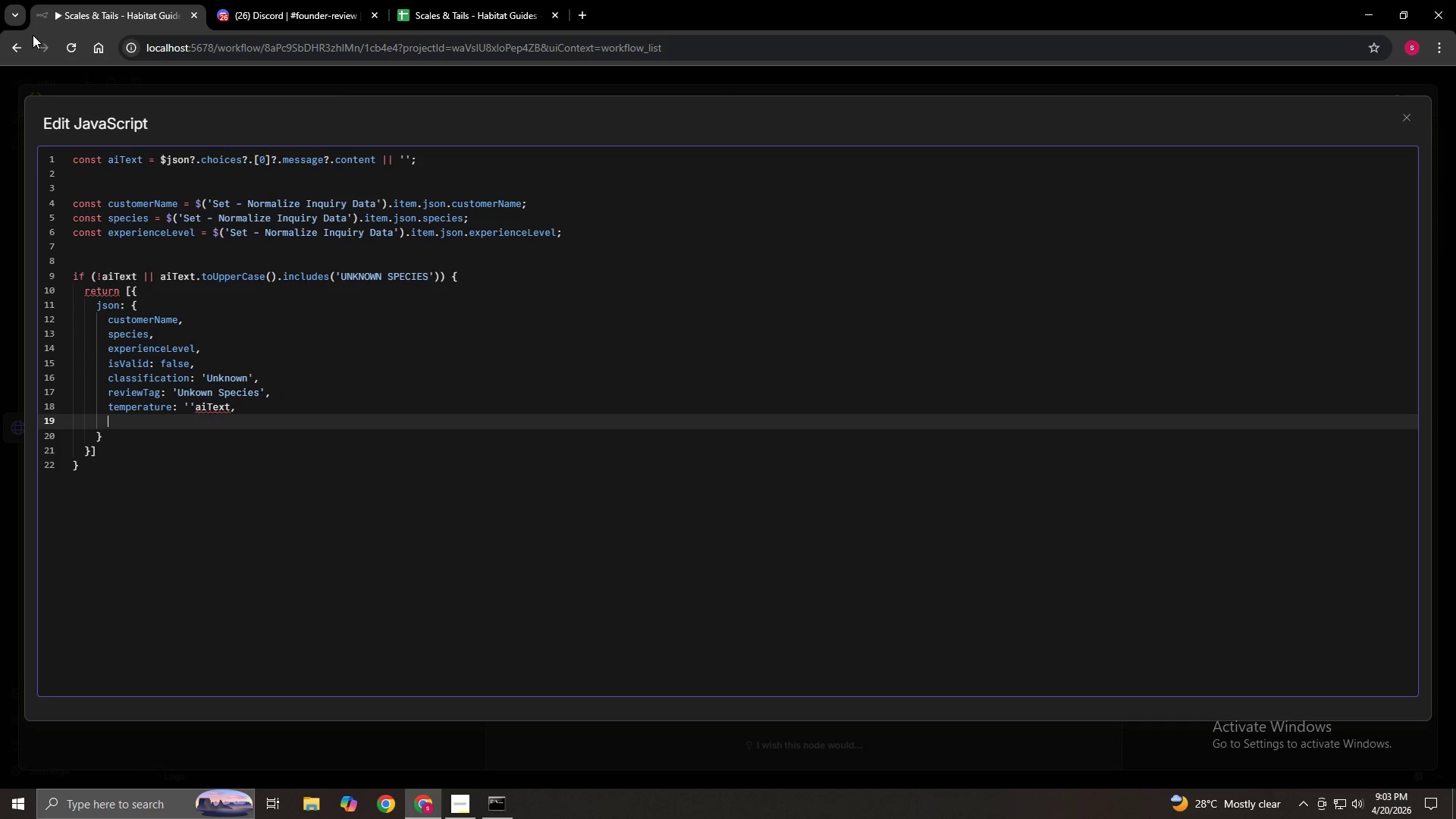 
key(ArrowLeft)
 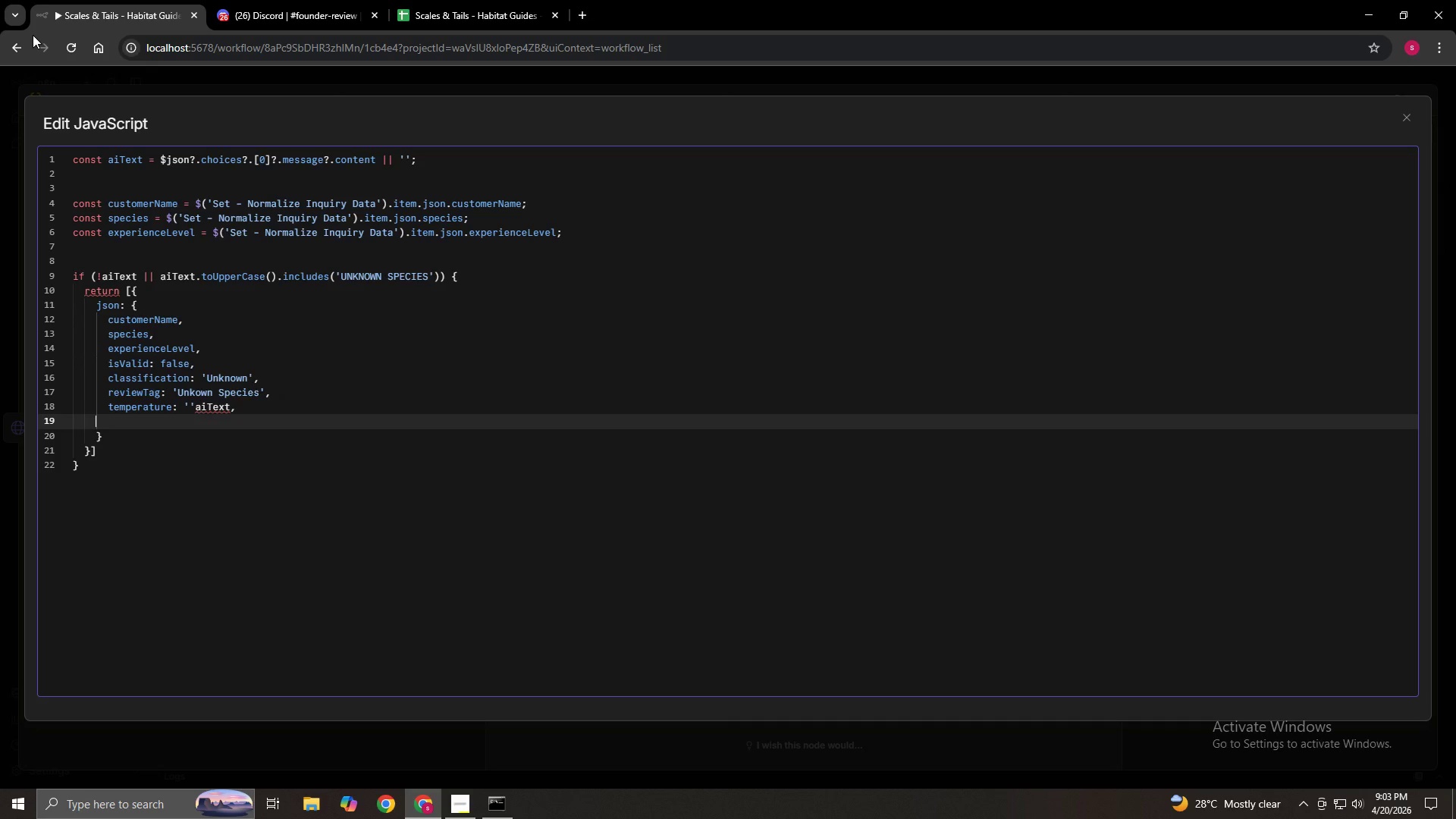 
key(ArrowLeft)
 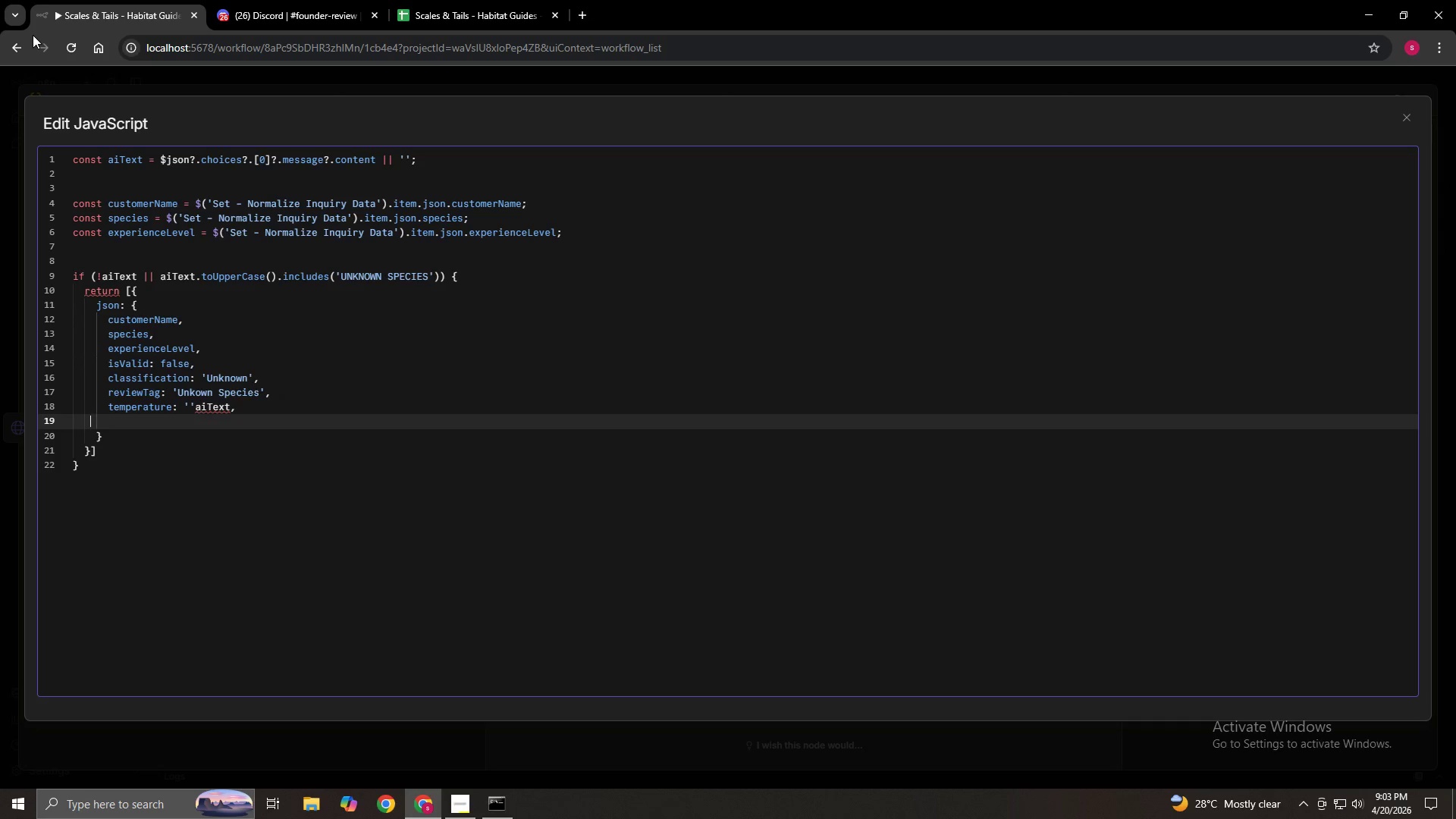 
key(ArrowLeft)
 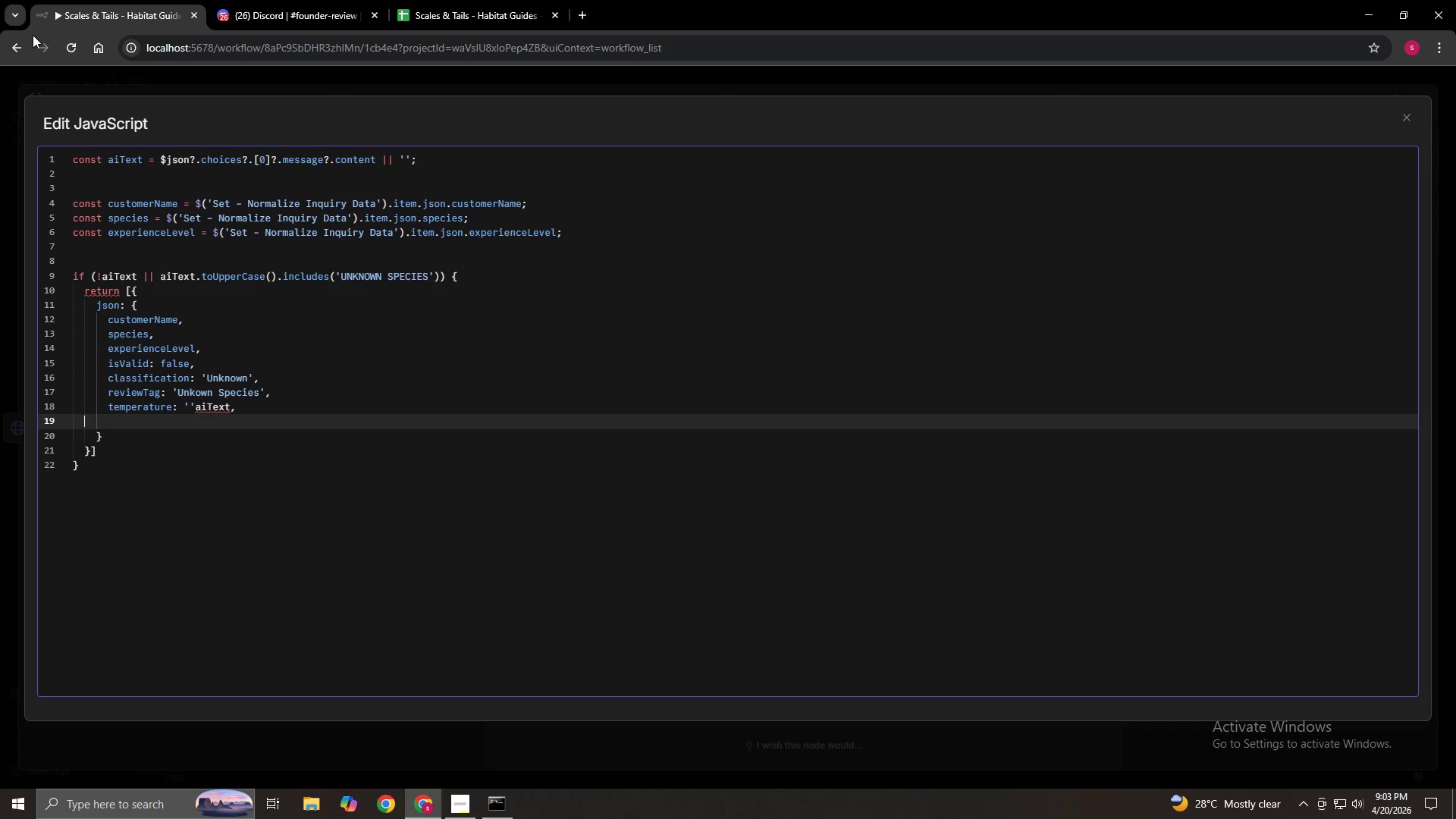 
key(ArrowLeft)
 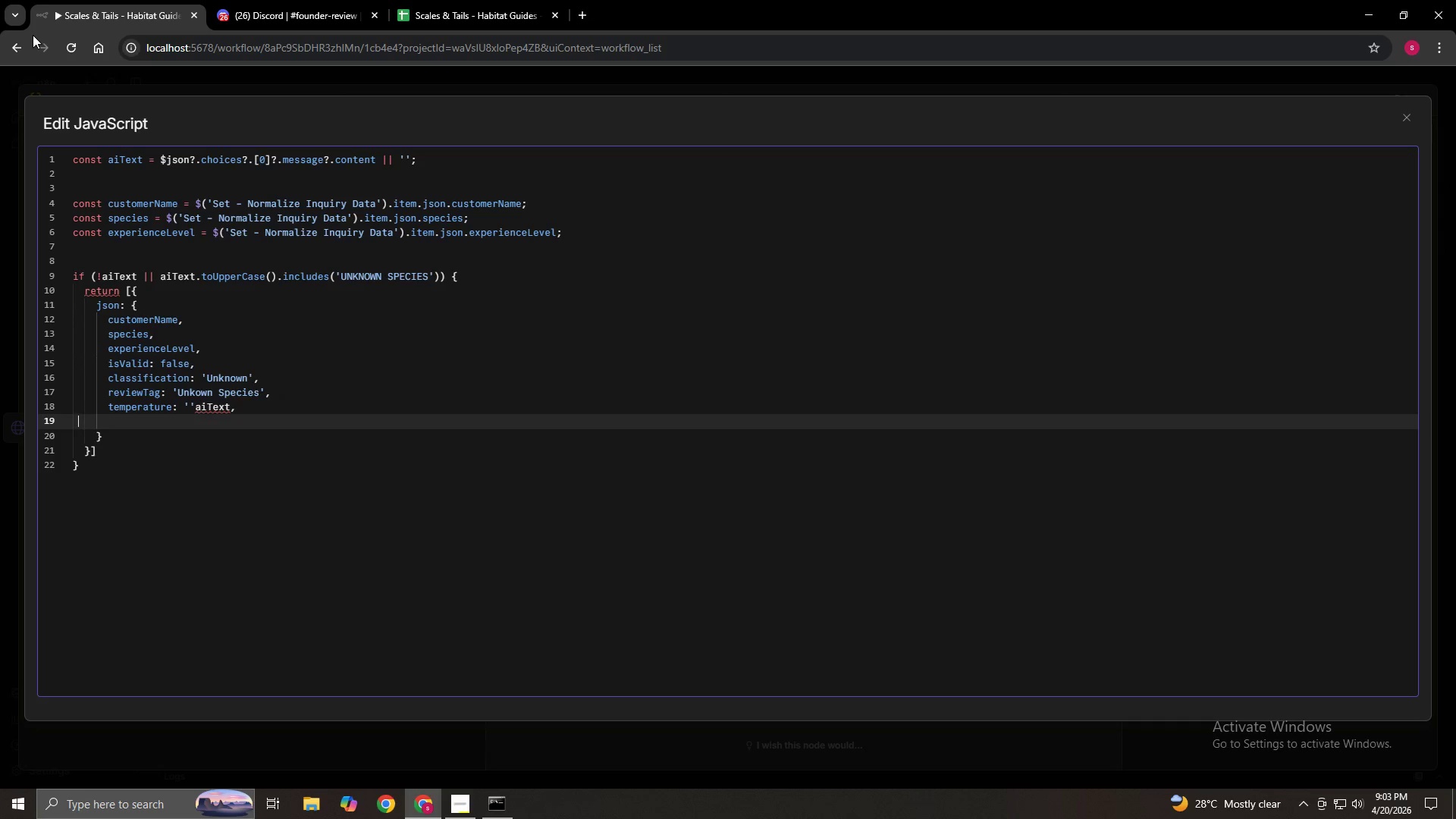 
key(ArrowLeft)
 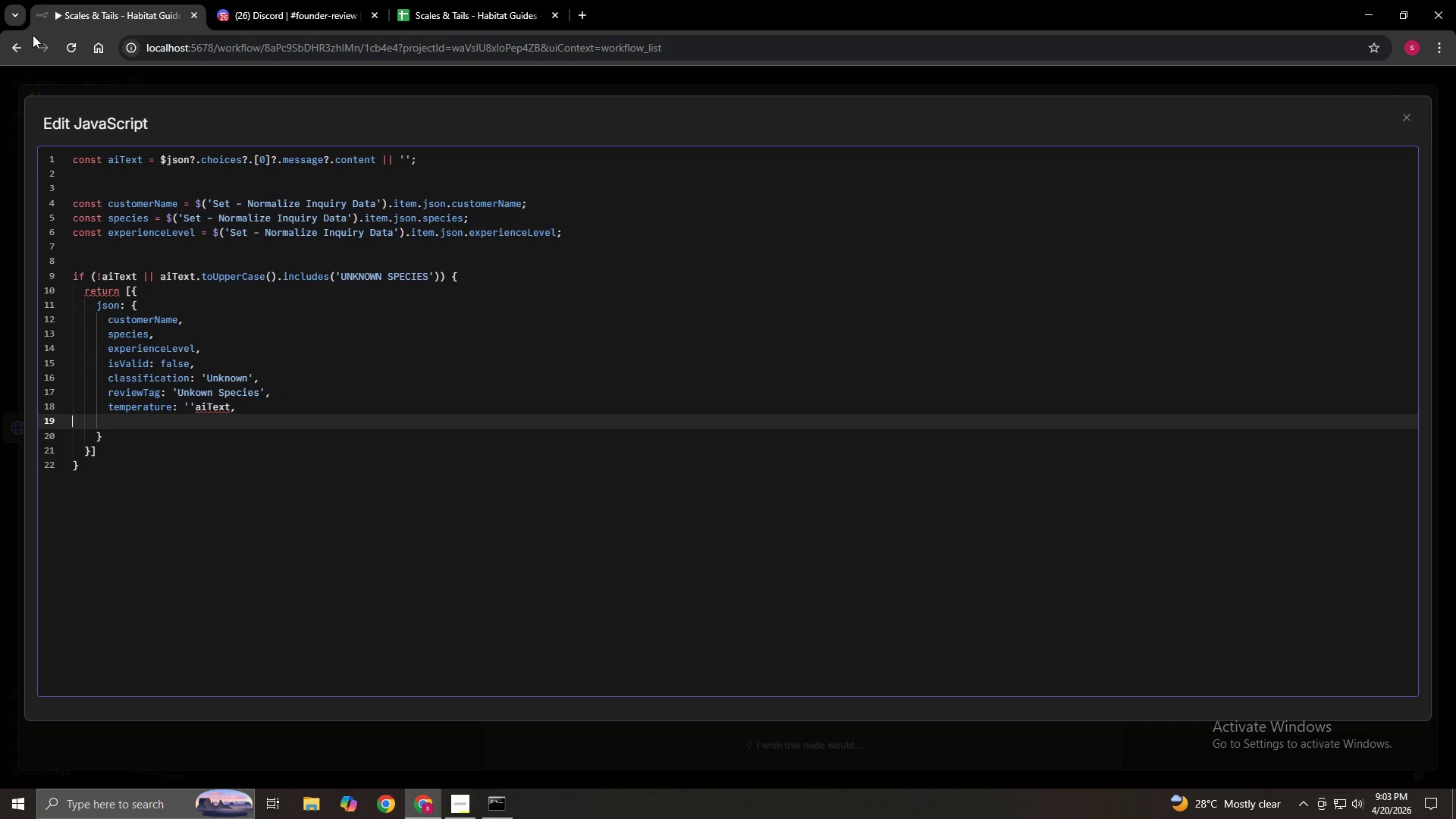 
key(ArrowLeft)
 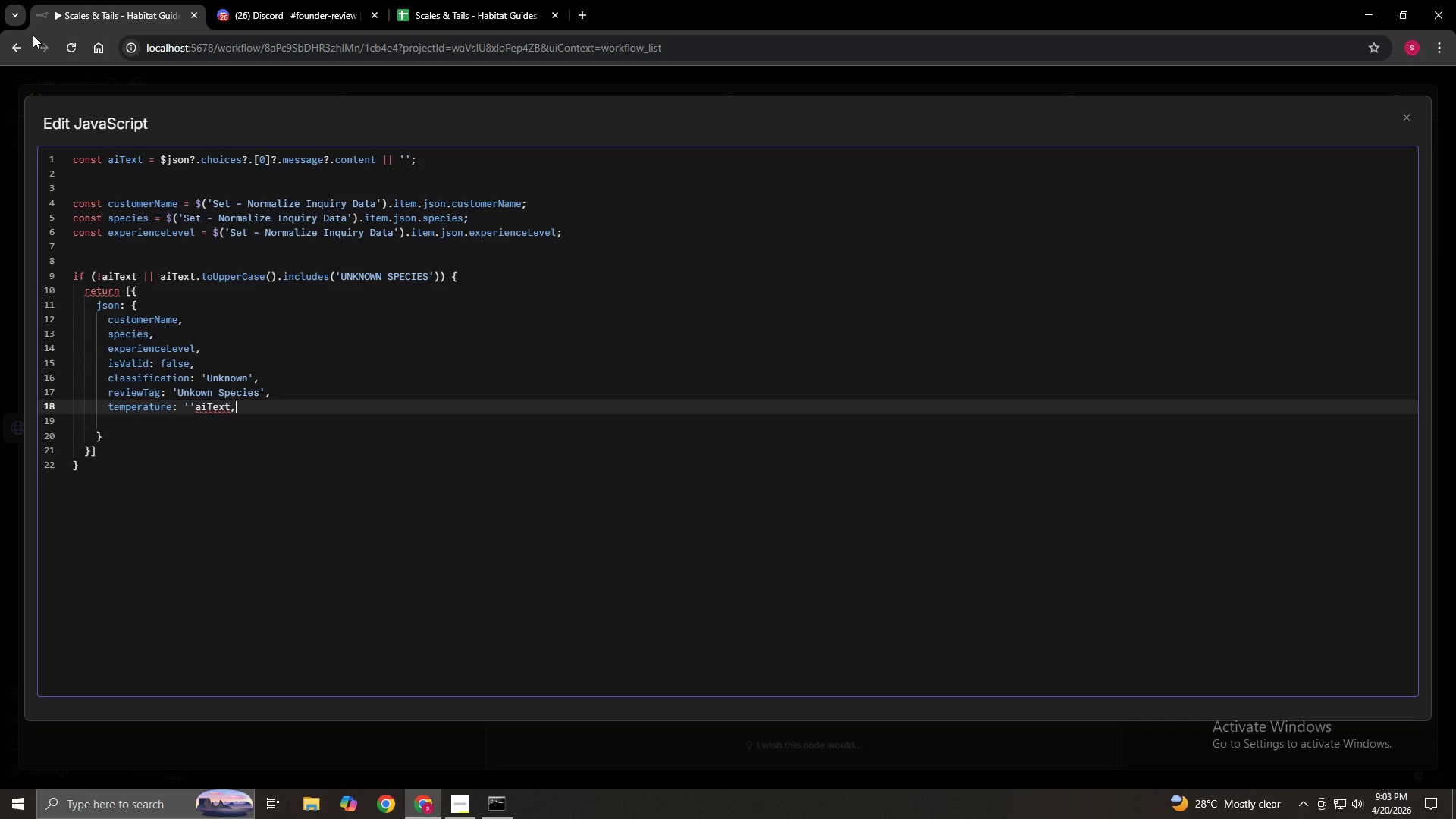 
key(ArrowLeft)
 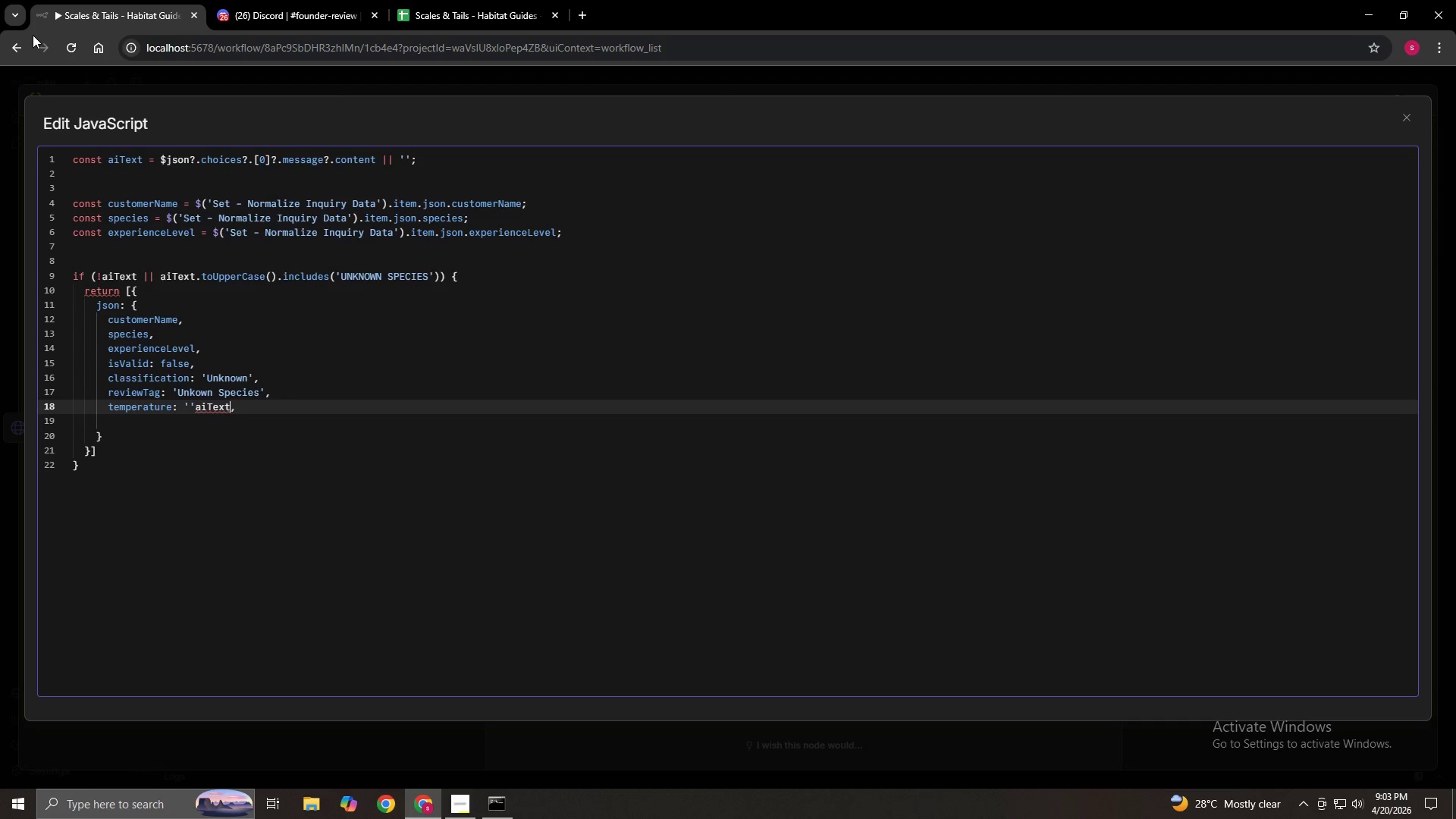 
key(ArrowLeft)
 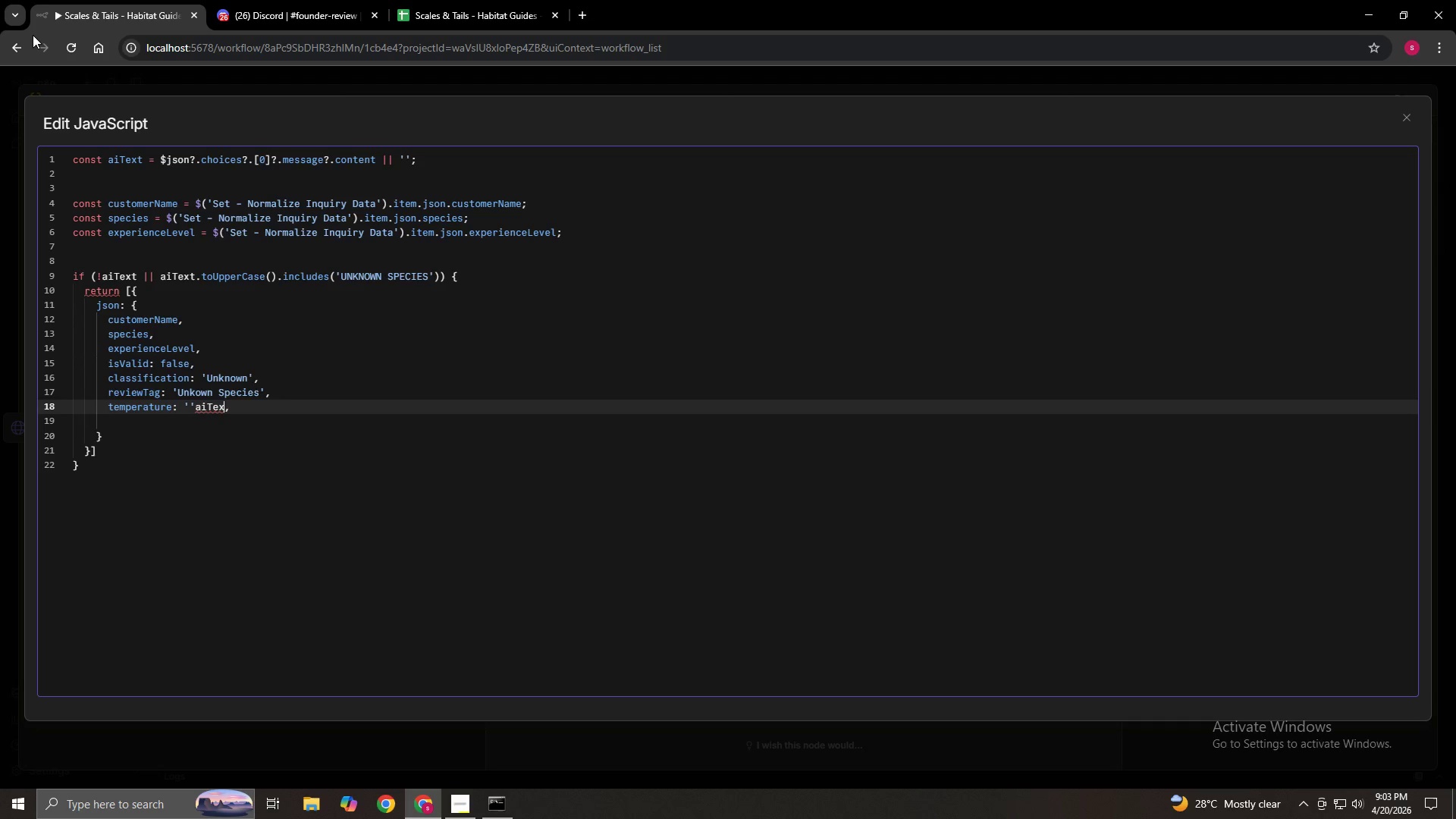 
key(Backspace)
 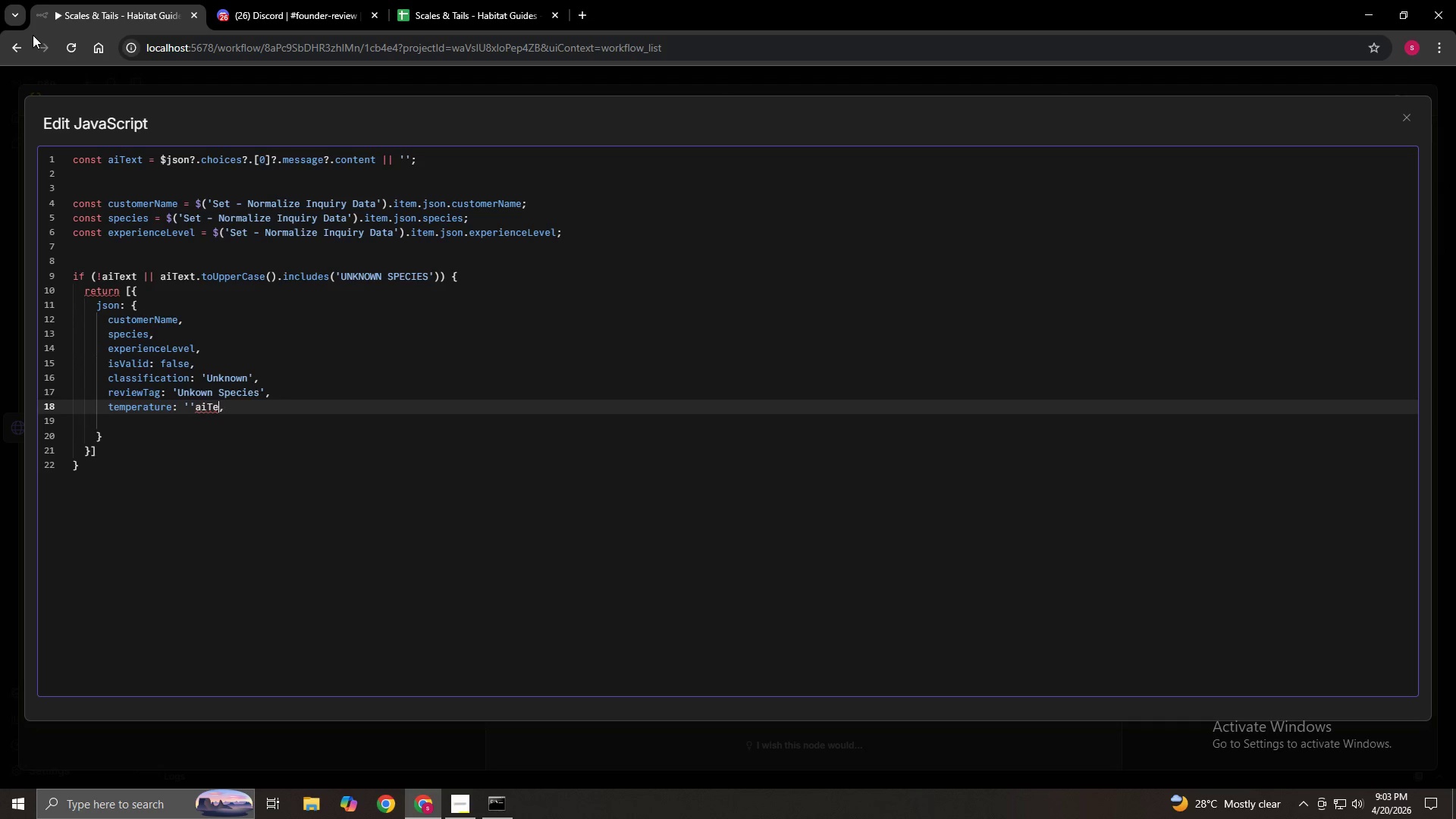 
key(Backspace)
 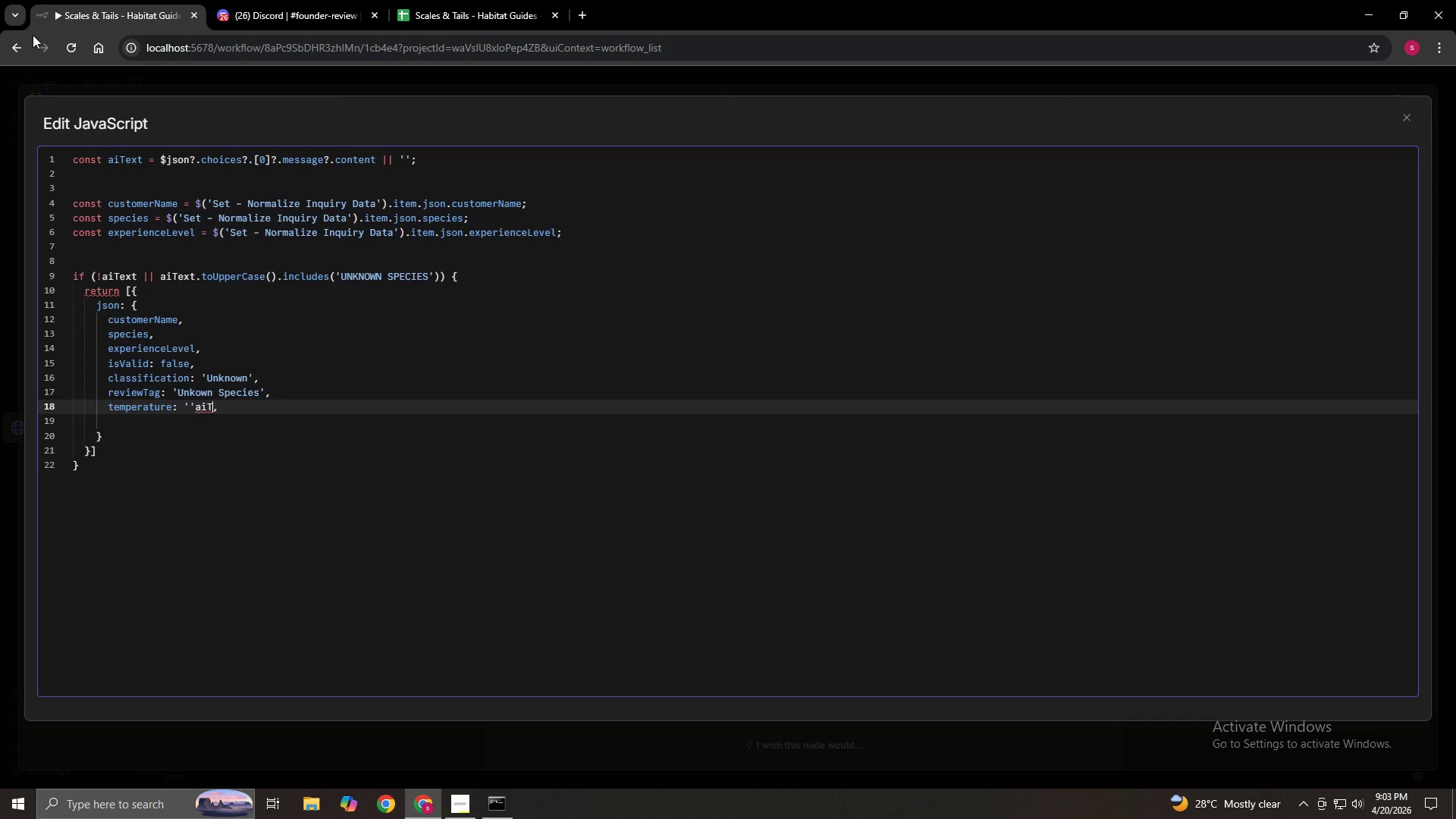 
key(Backspace)
 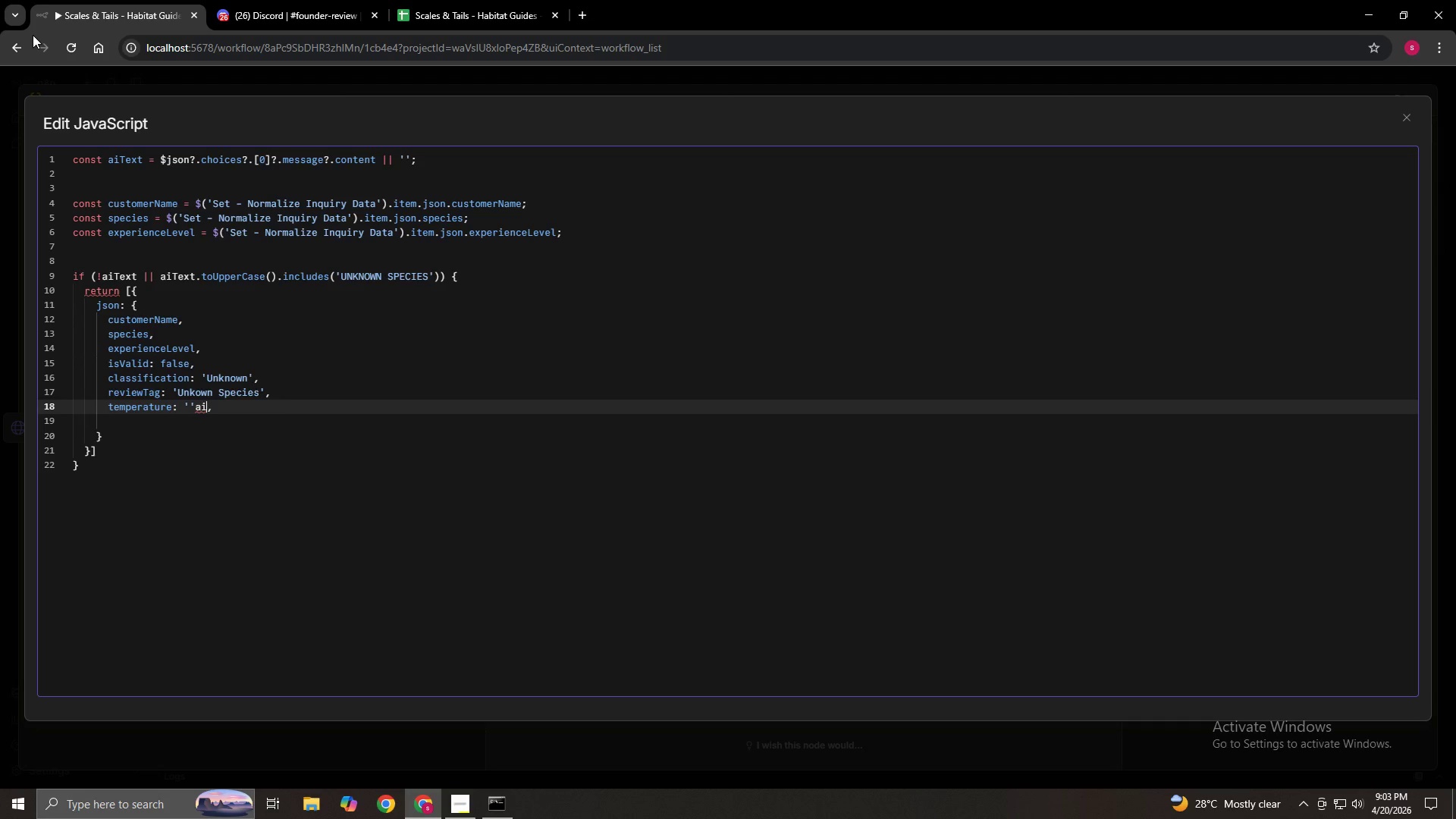 
key(Backspace)
 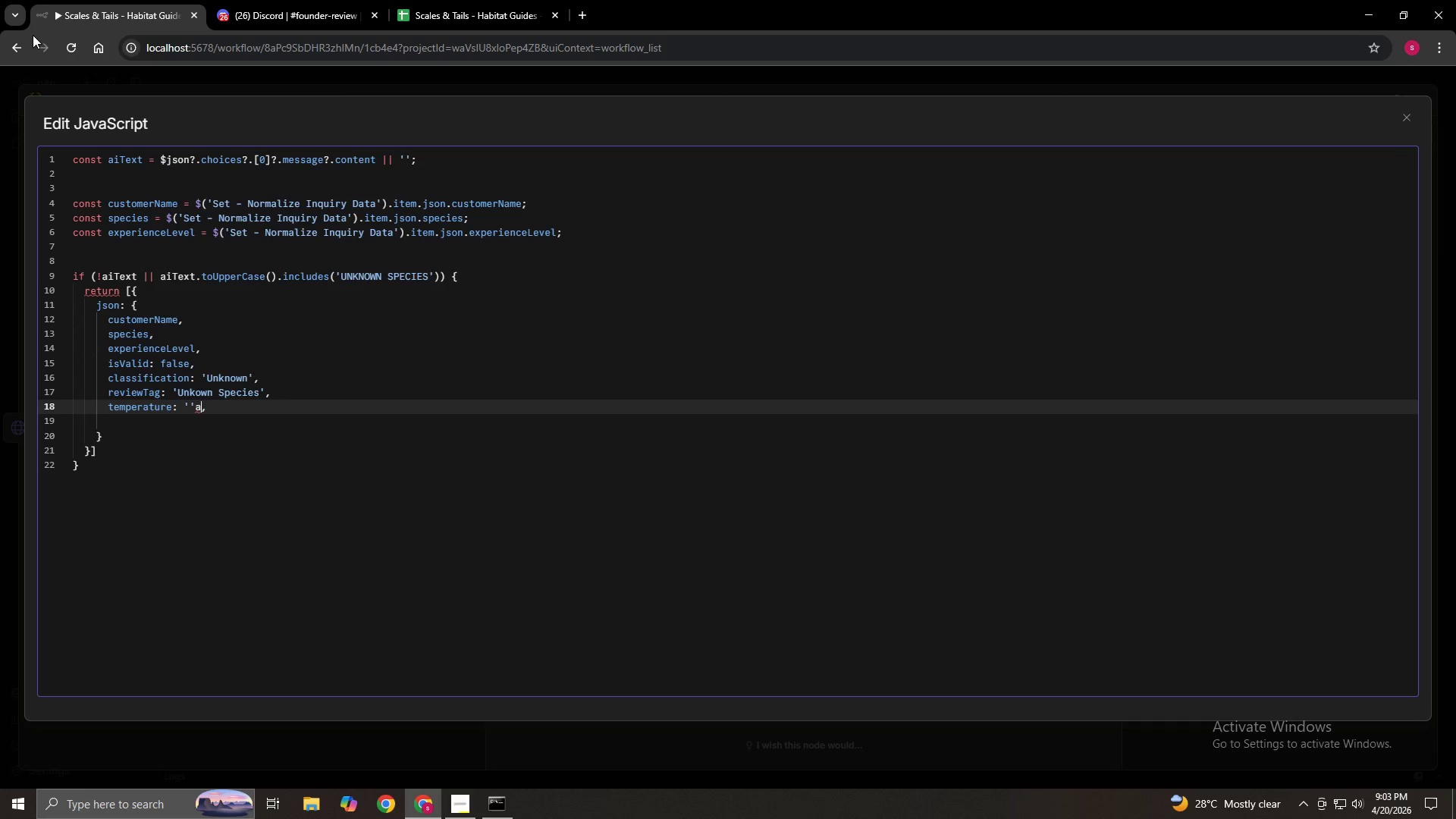 
key(Backspace)
 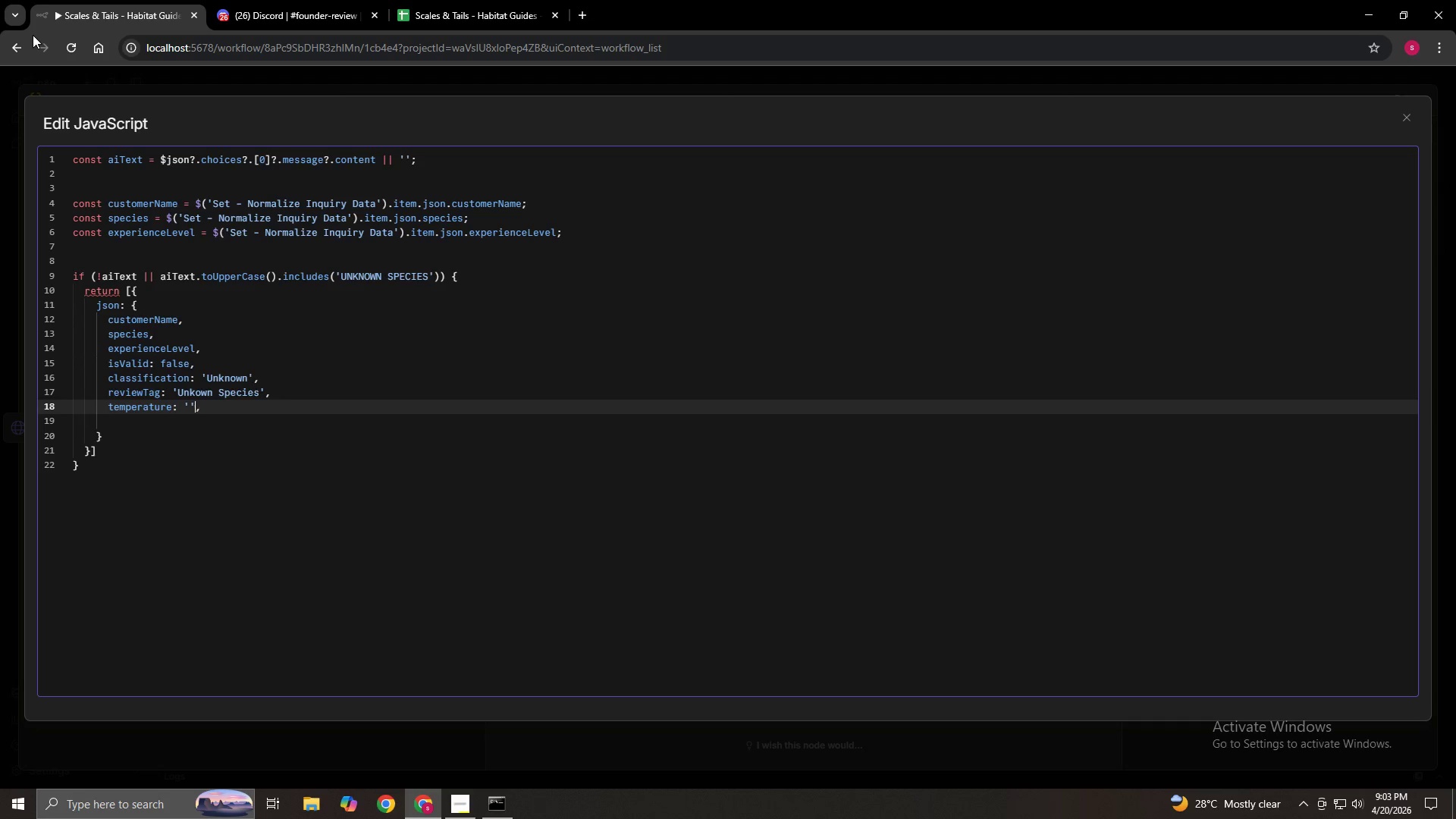 
key(Backspace)
 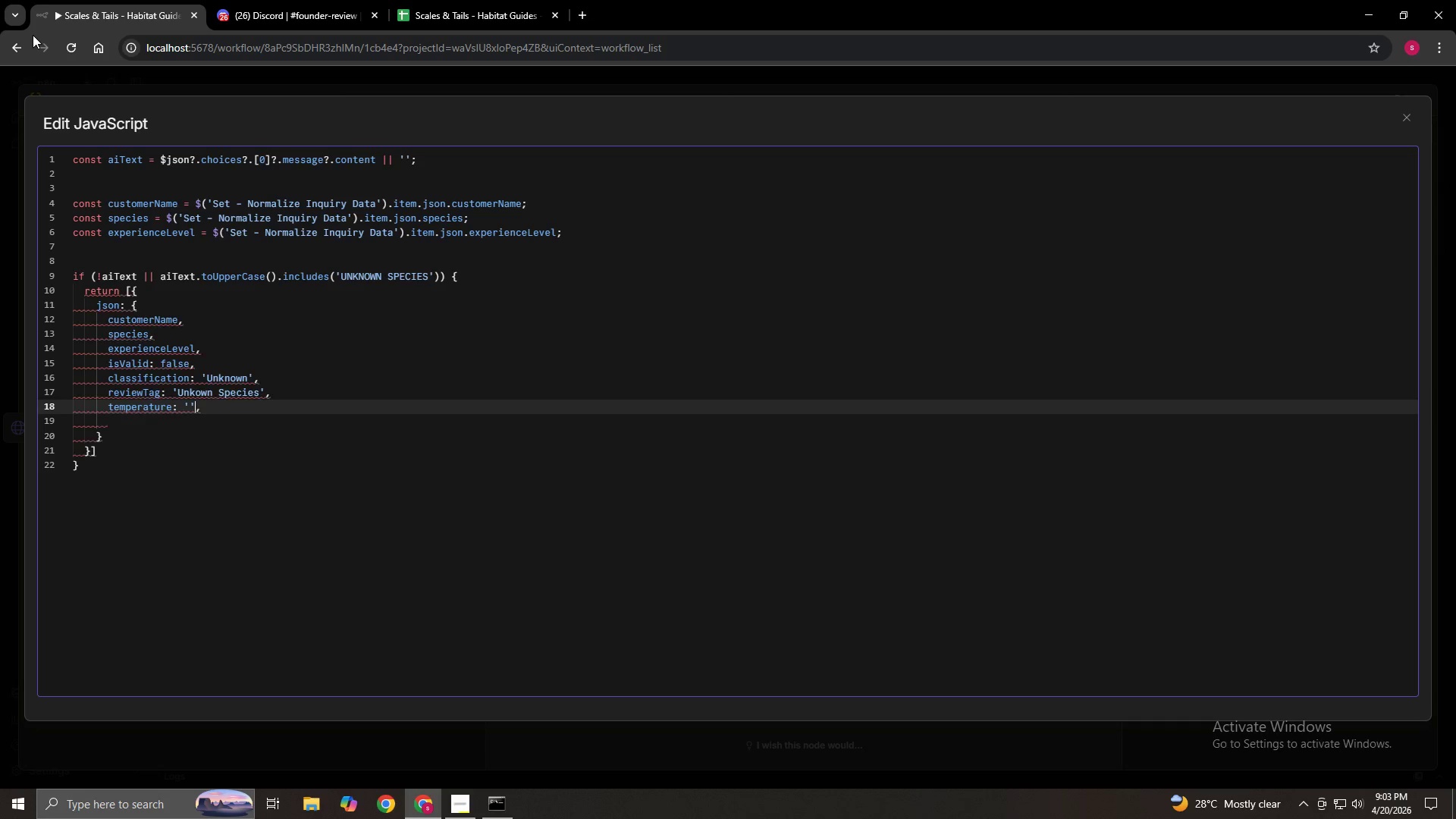 
key(Space)
 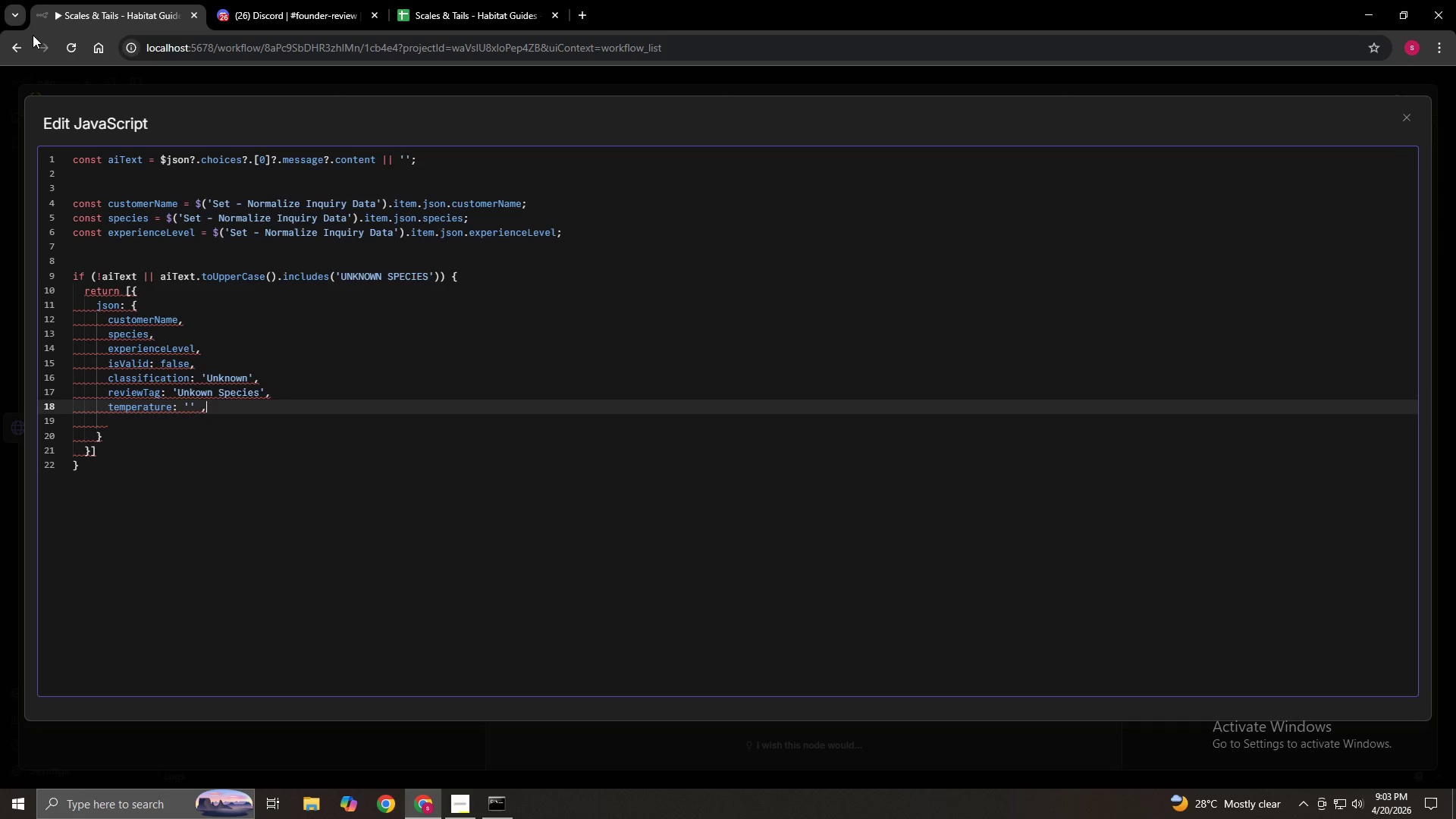 
key(ArrowRight)
 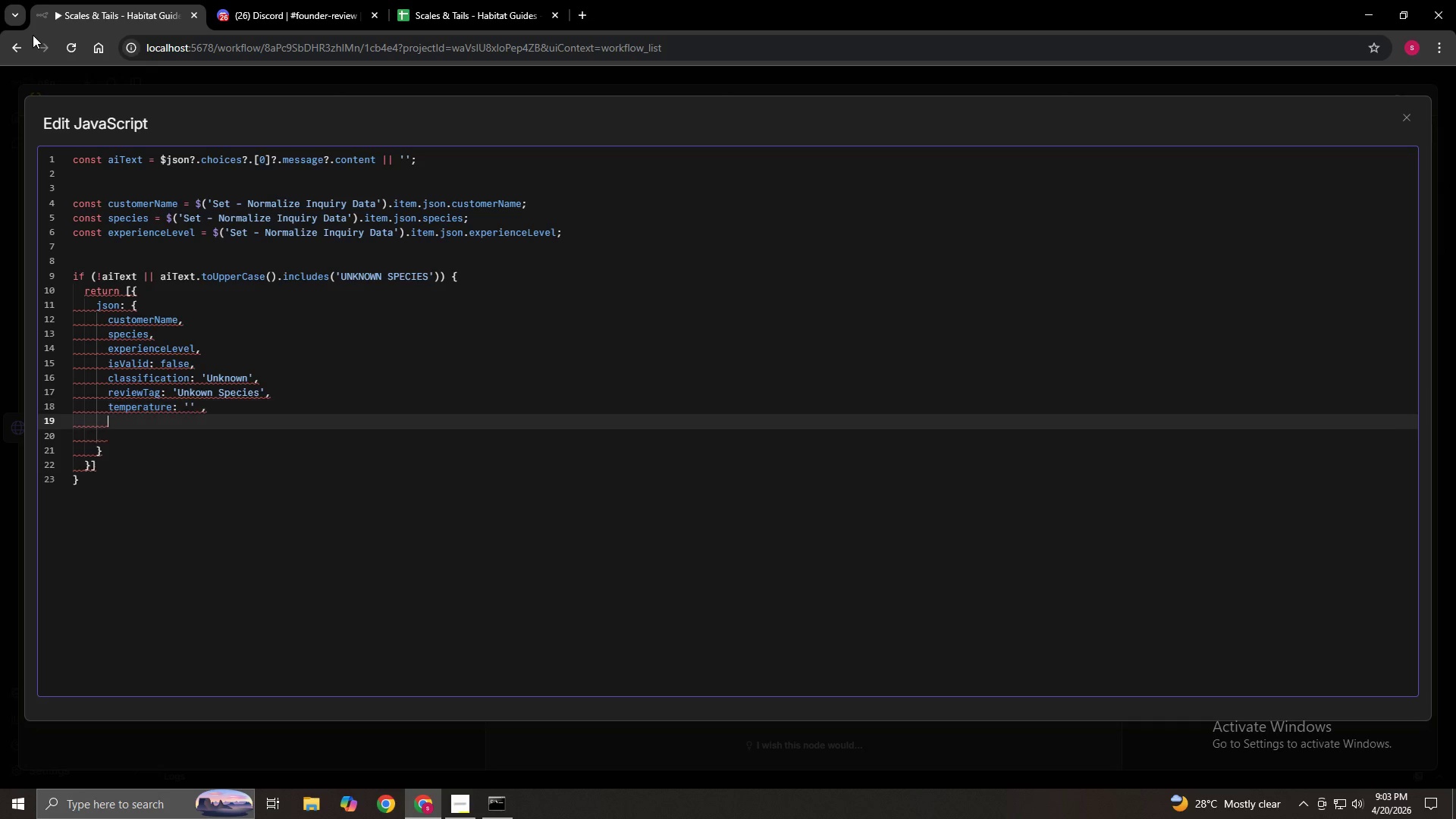 
key(Enter)
 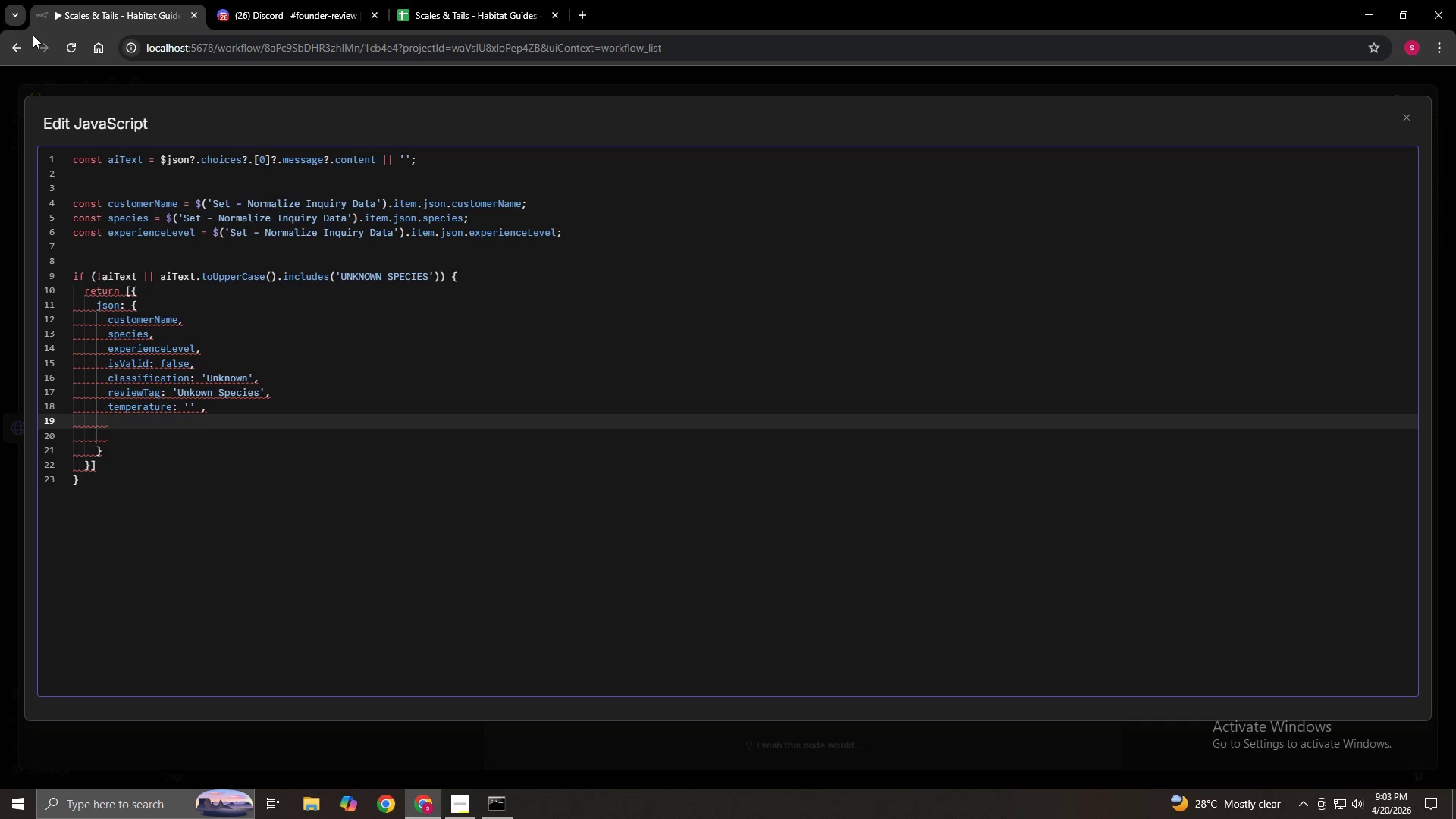 
type(dite: '')
 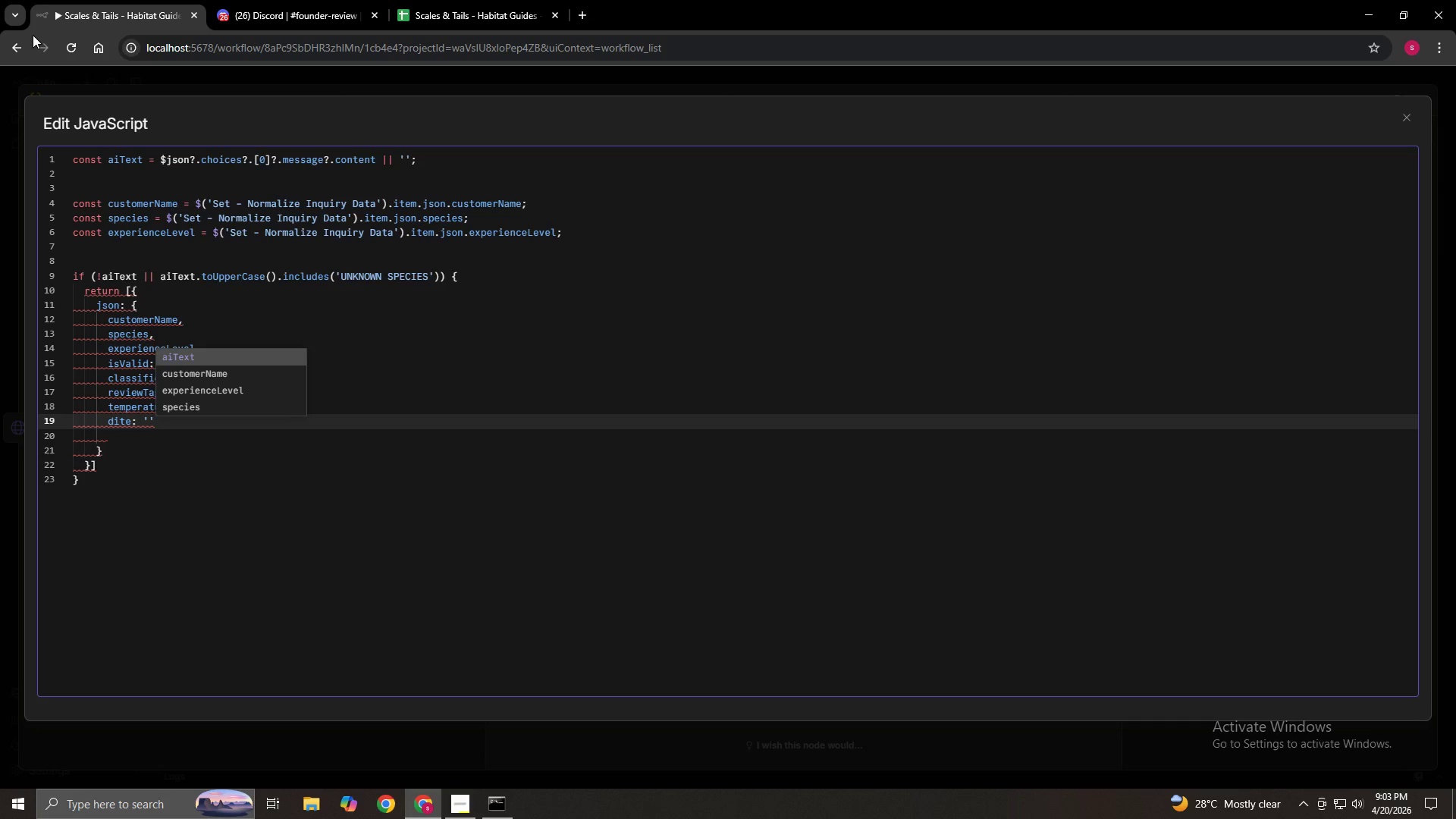 
key(ArrowDown)
 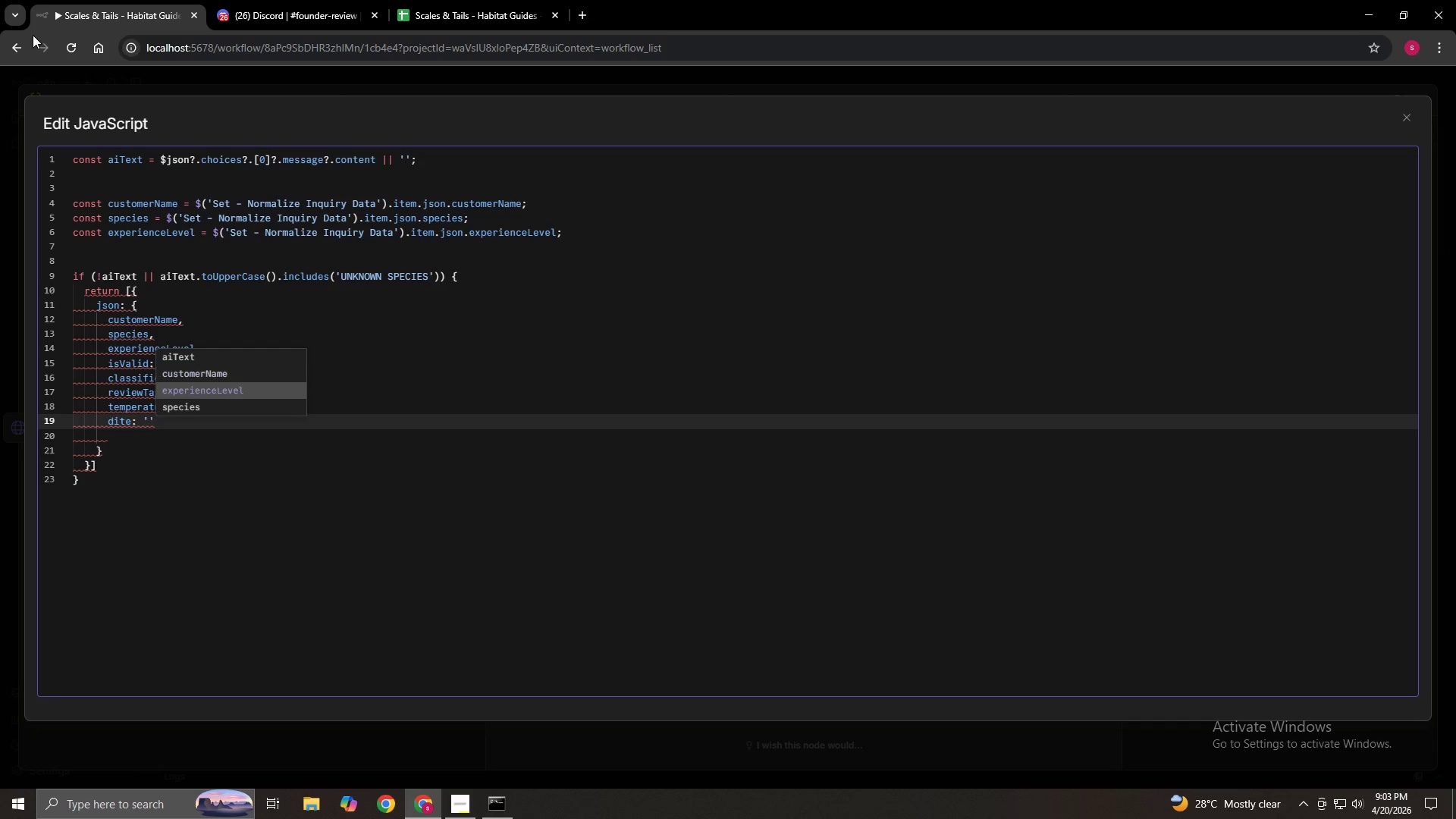 
key(ArrowDown)
 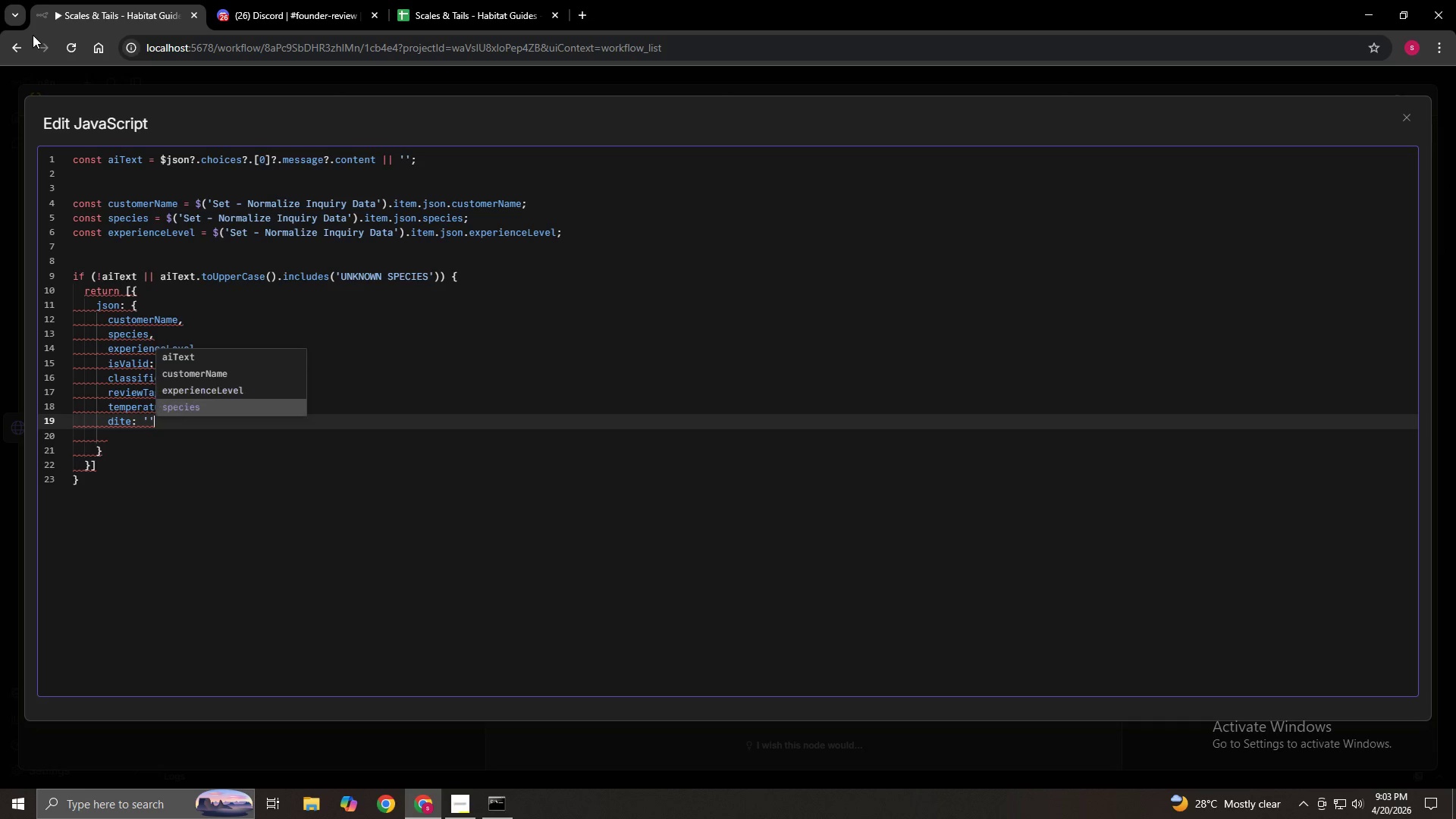 
key(ArrowDown)
 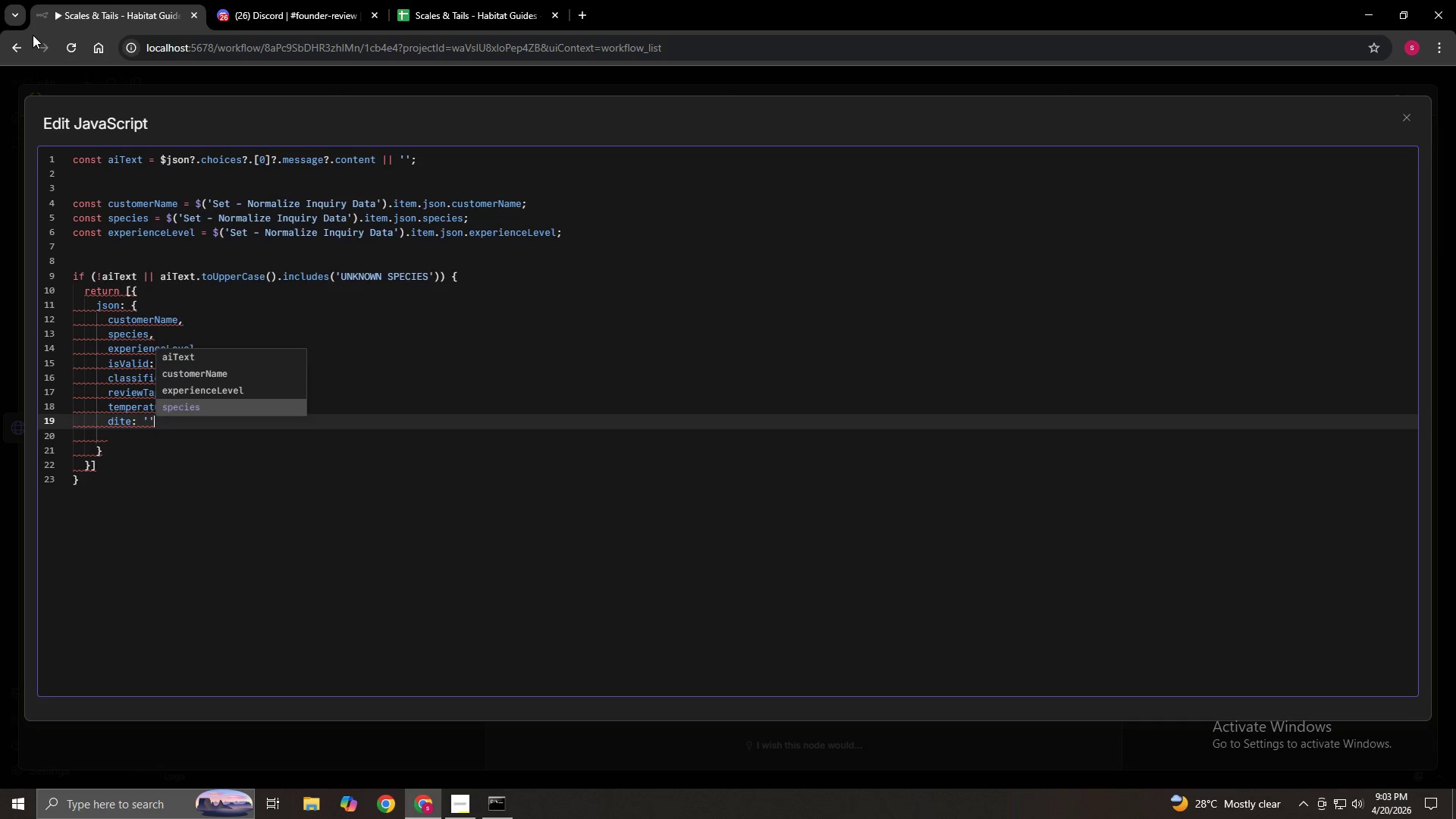 
key(ArrowDown)
 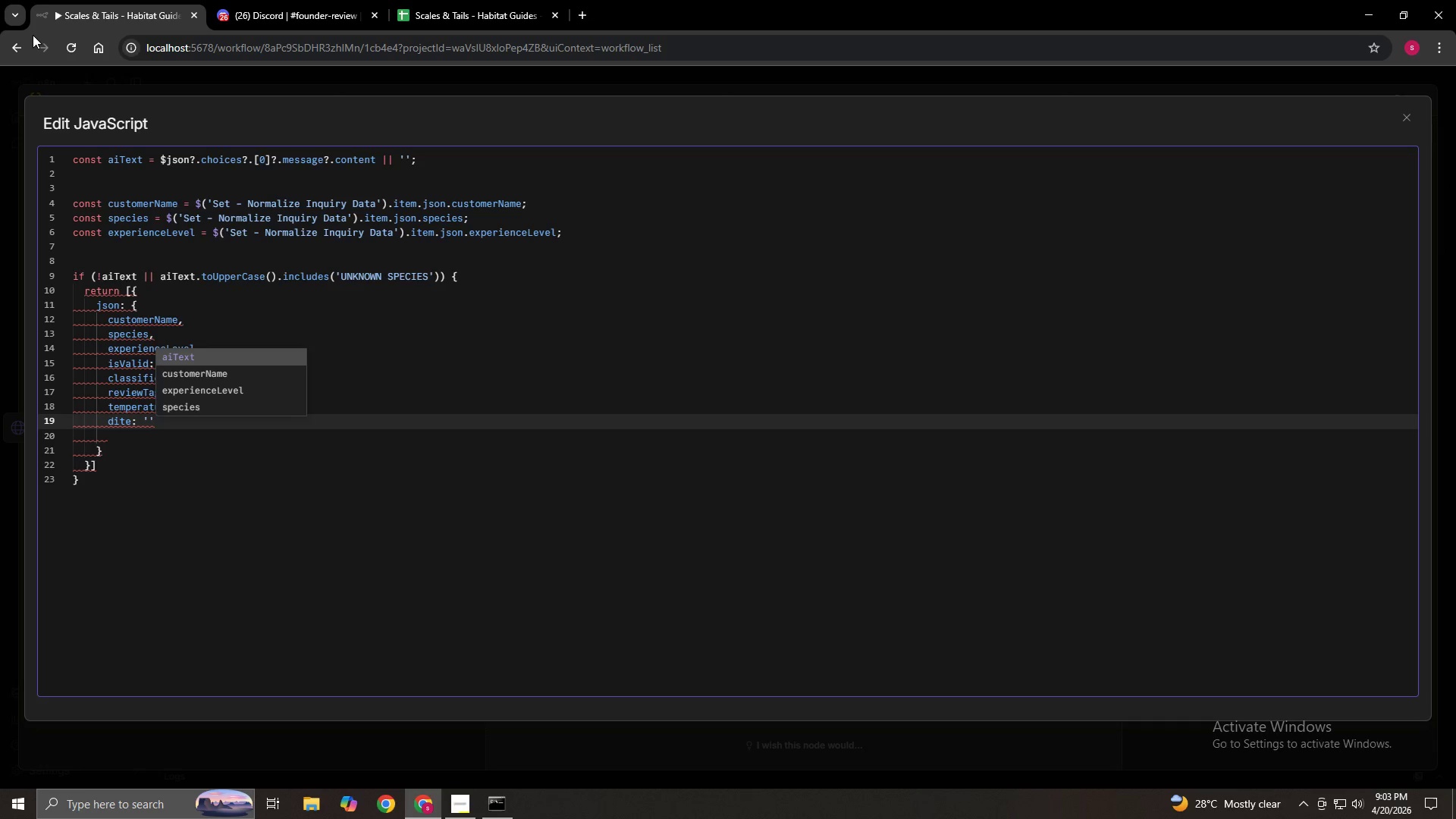 
key(ArrowLeft)
 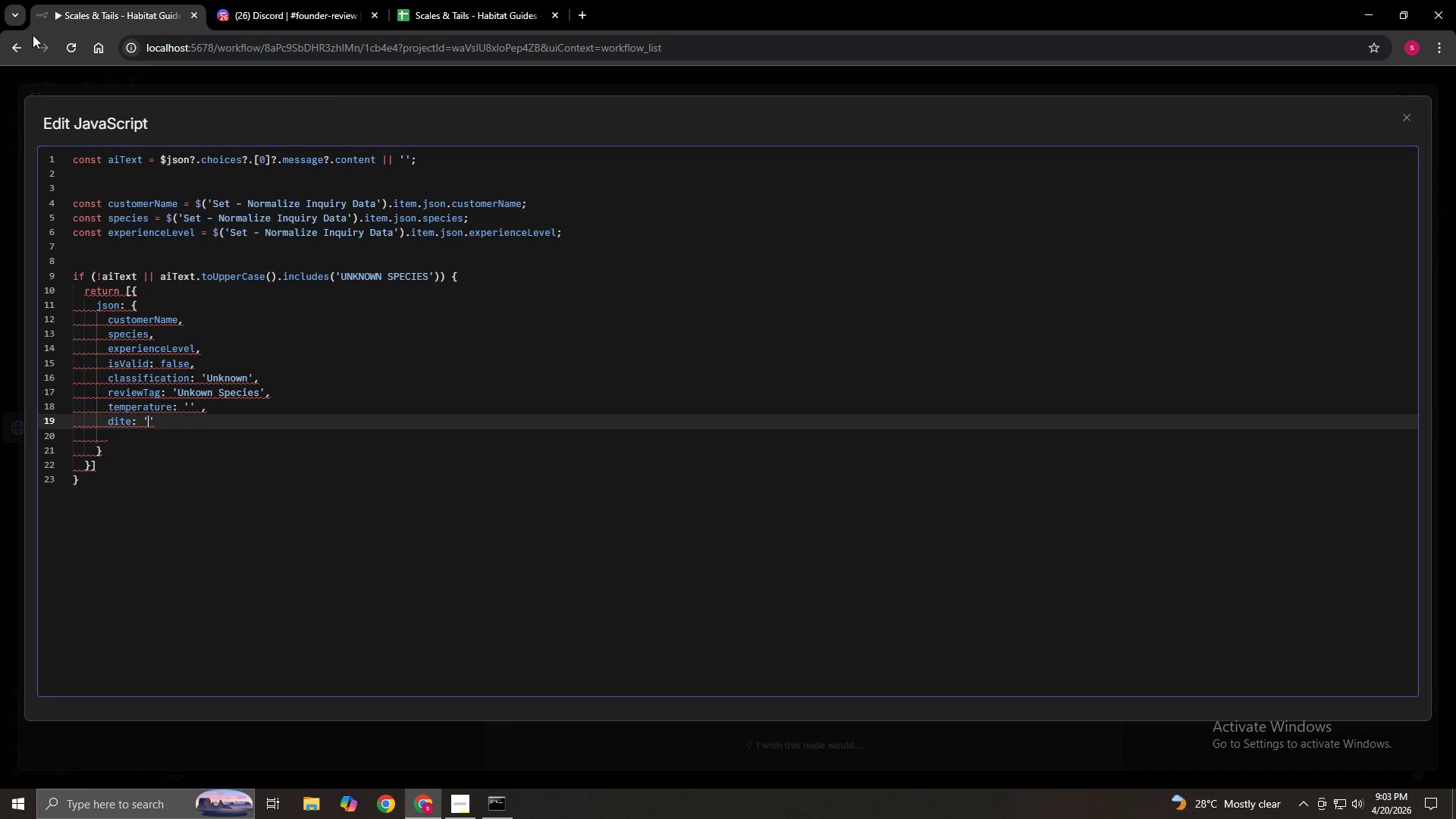 
key(ArrowRight)
 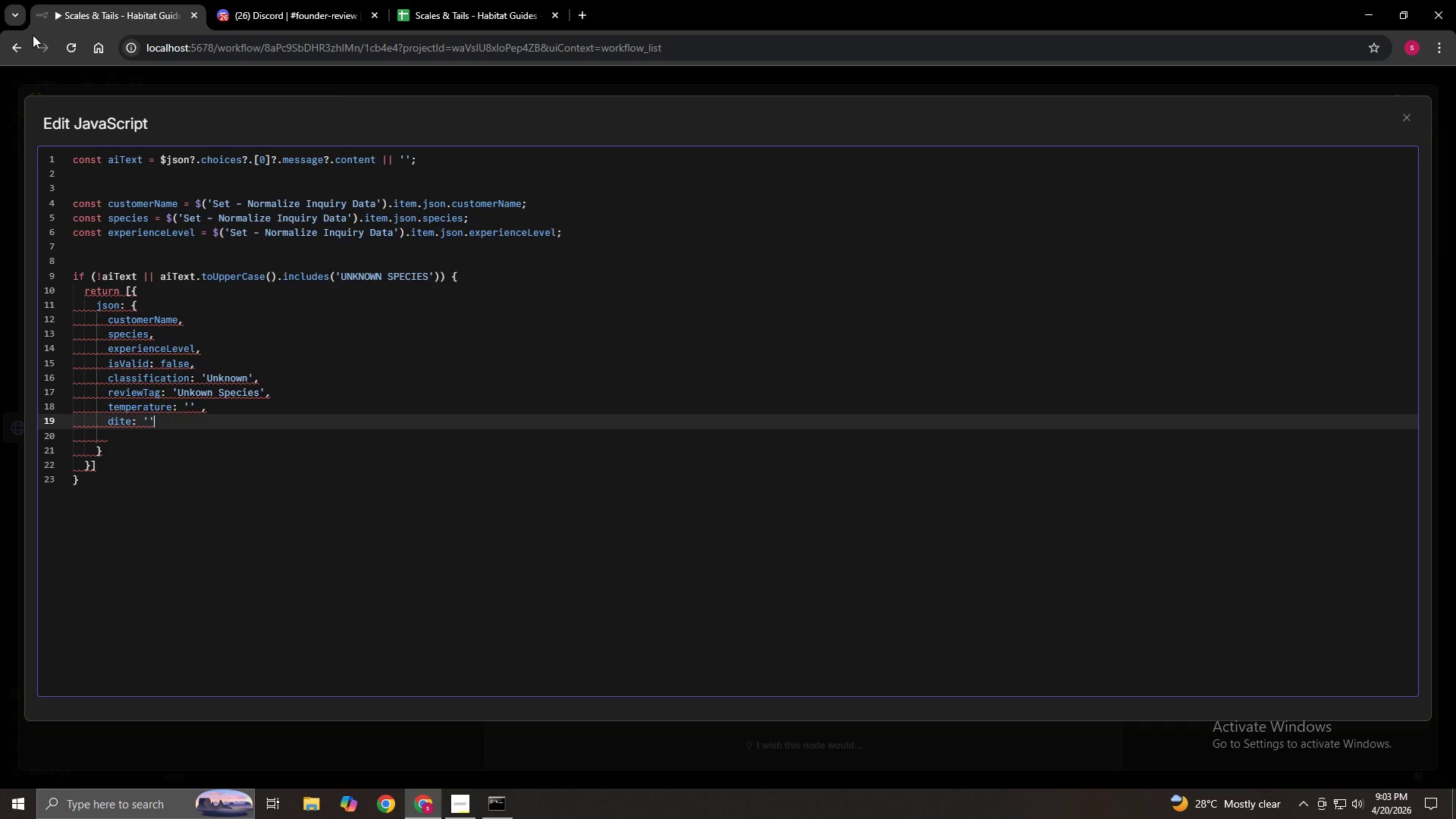 
key(Comma)
 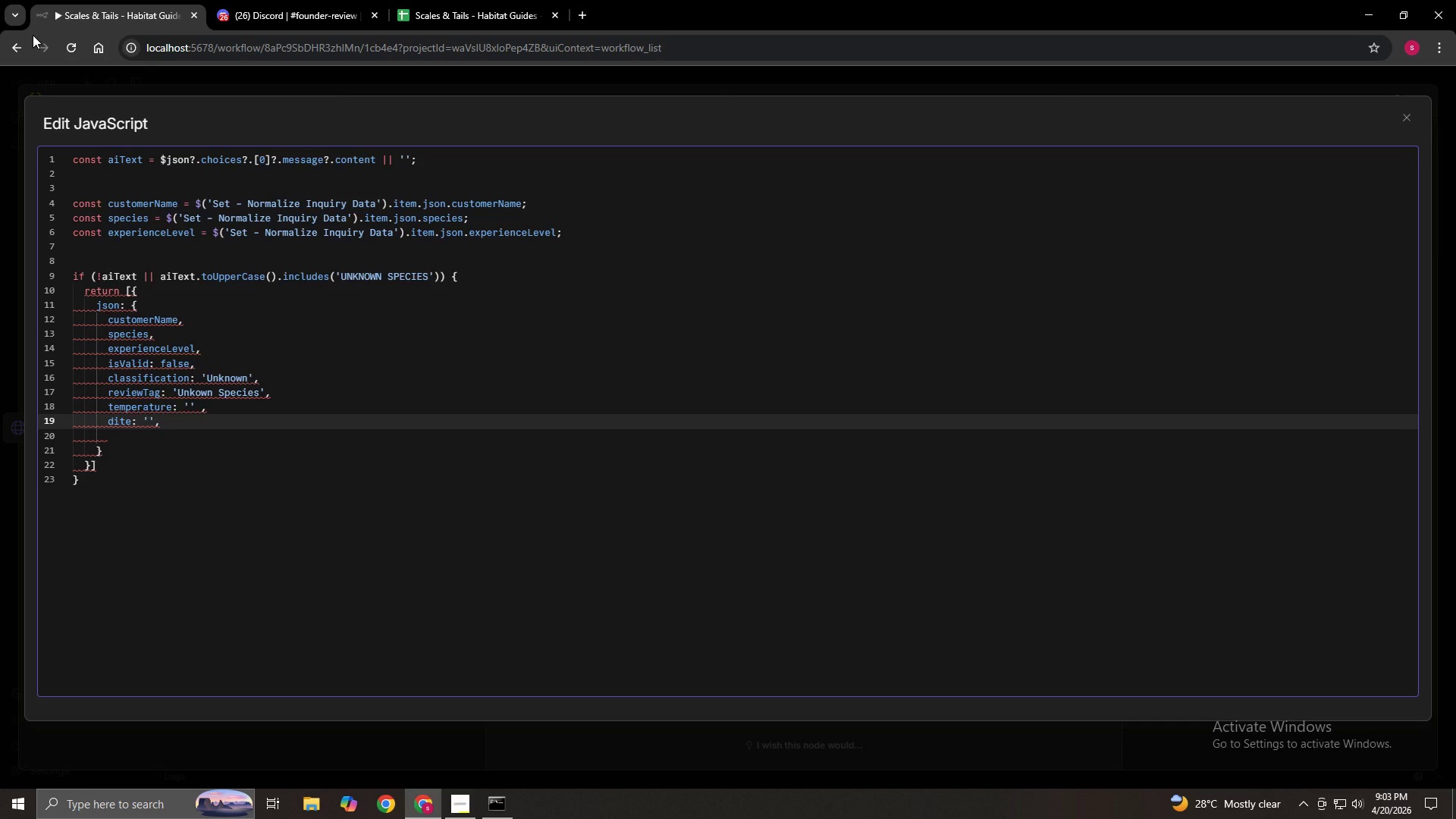 
key(ArrowLeft)
 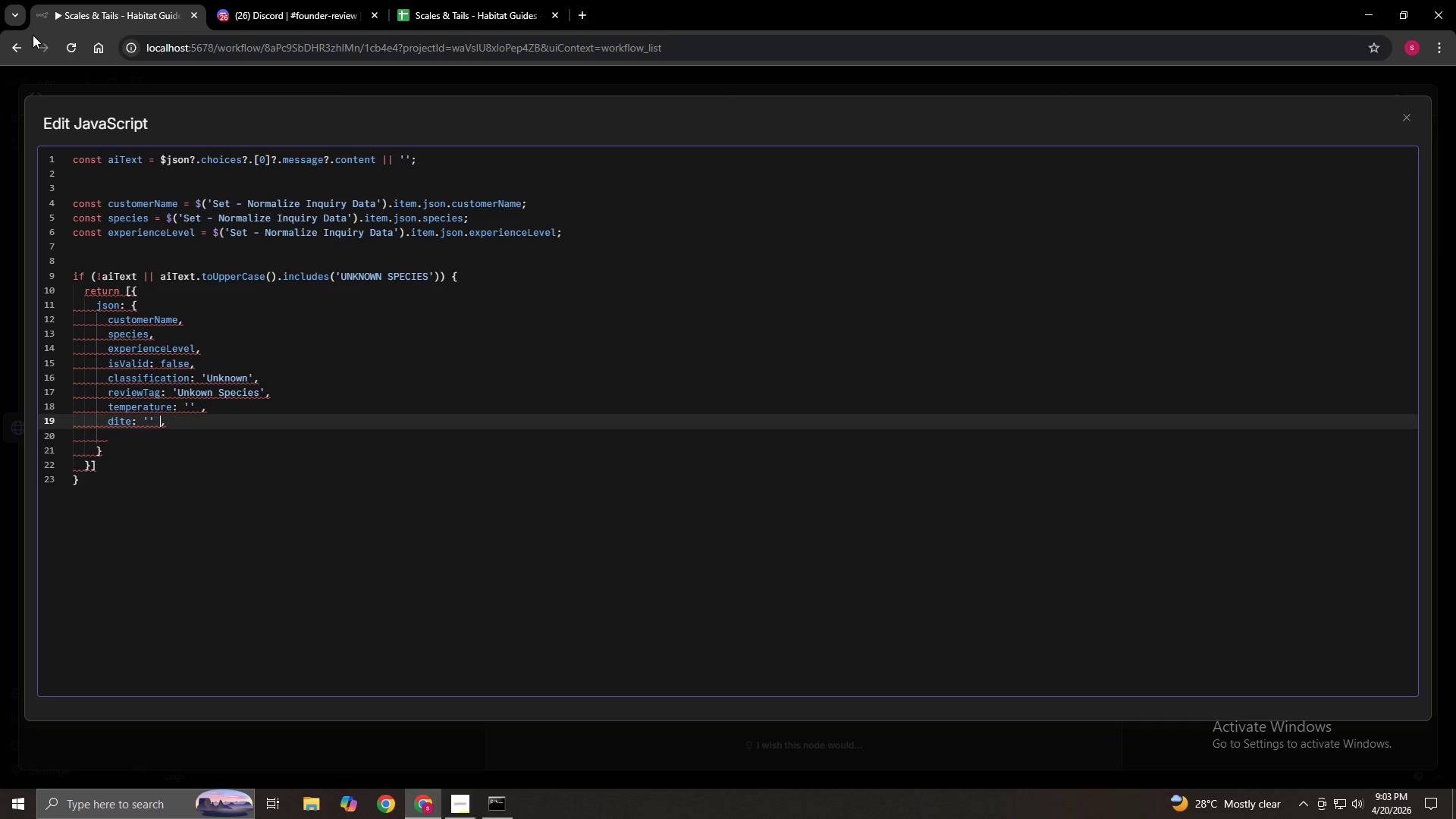 
key(Space)
 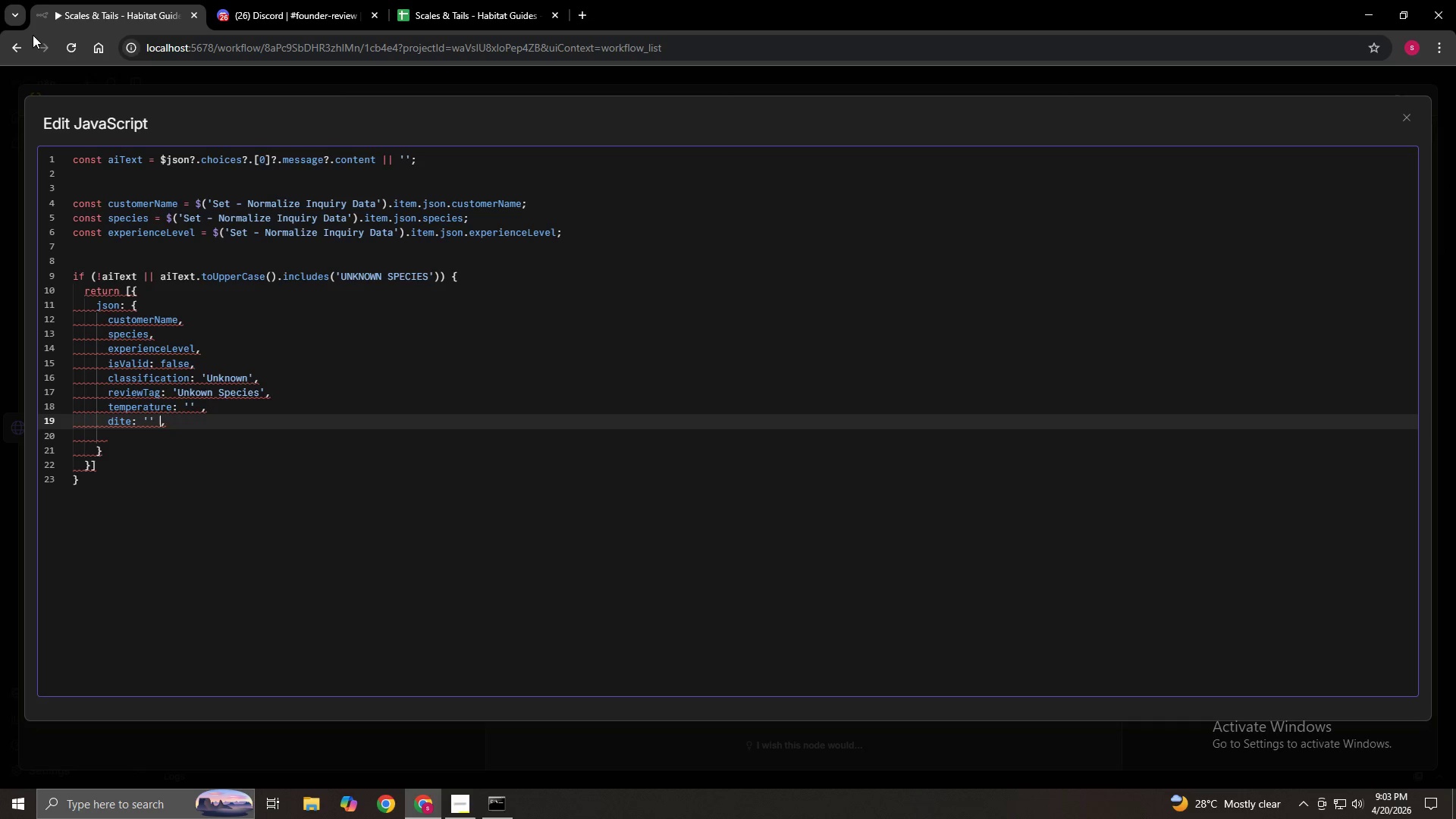 
key(ArrowUp)
 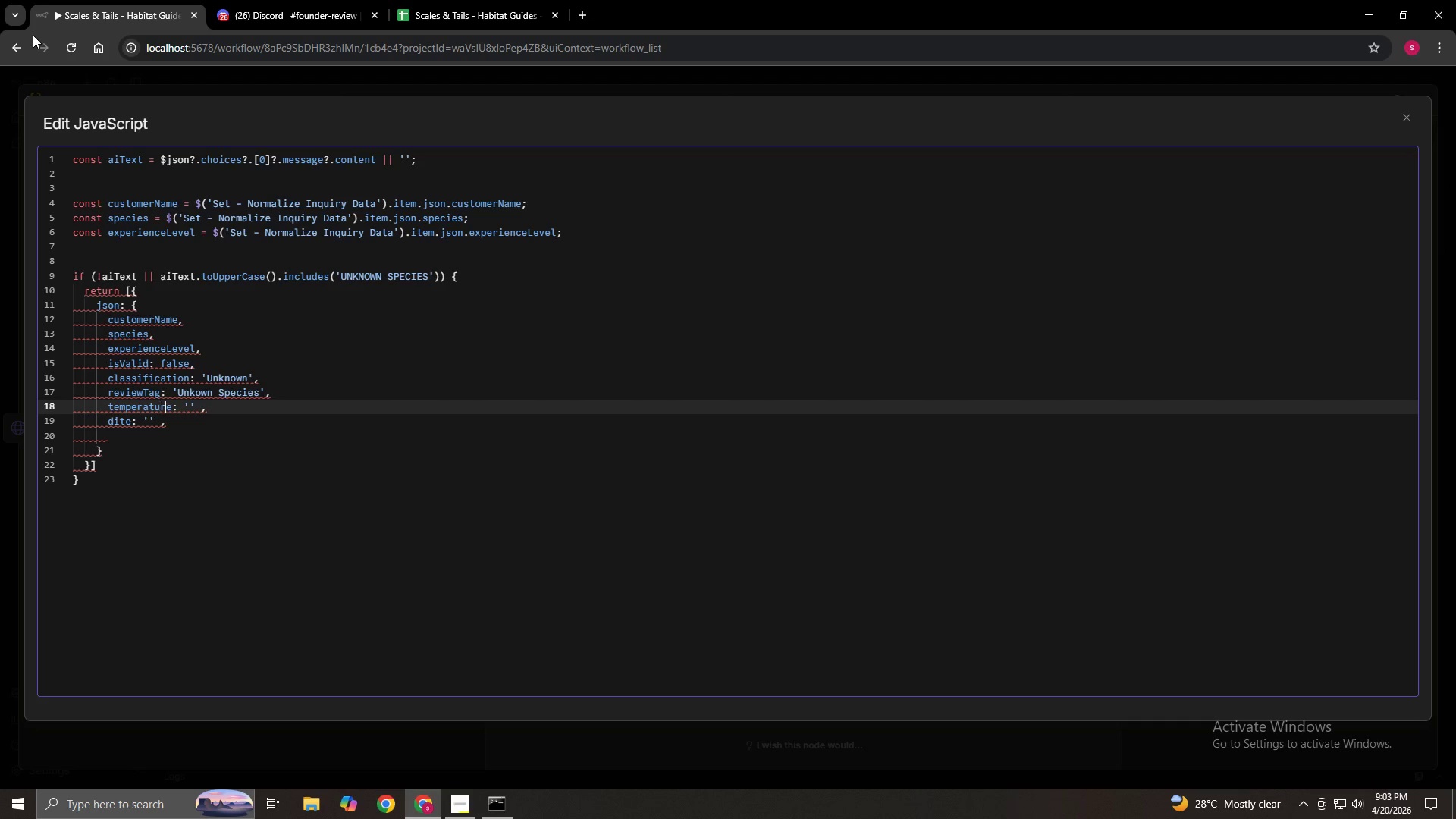 
key(ArrowRight)
 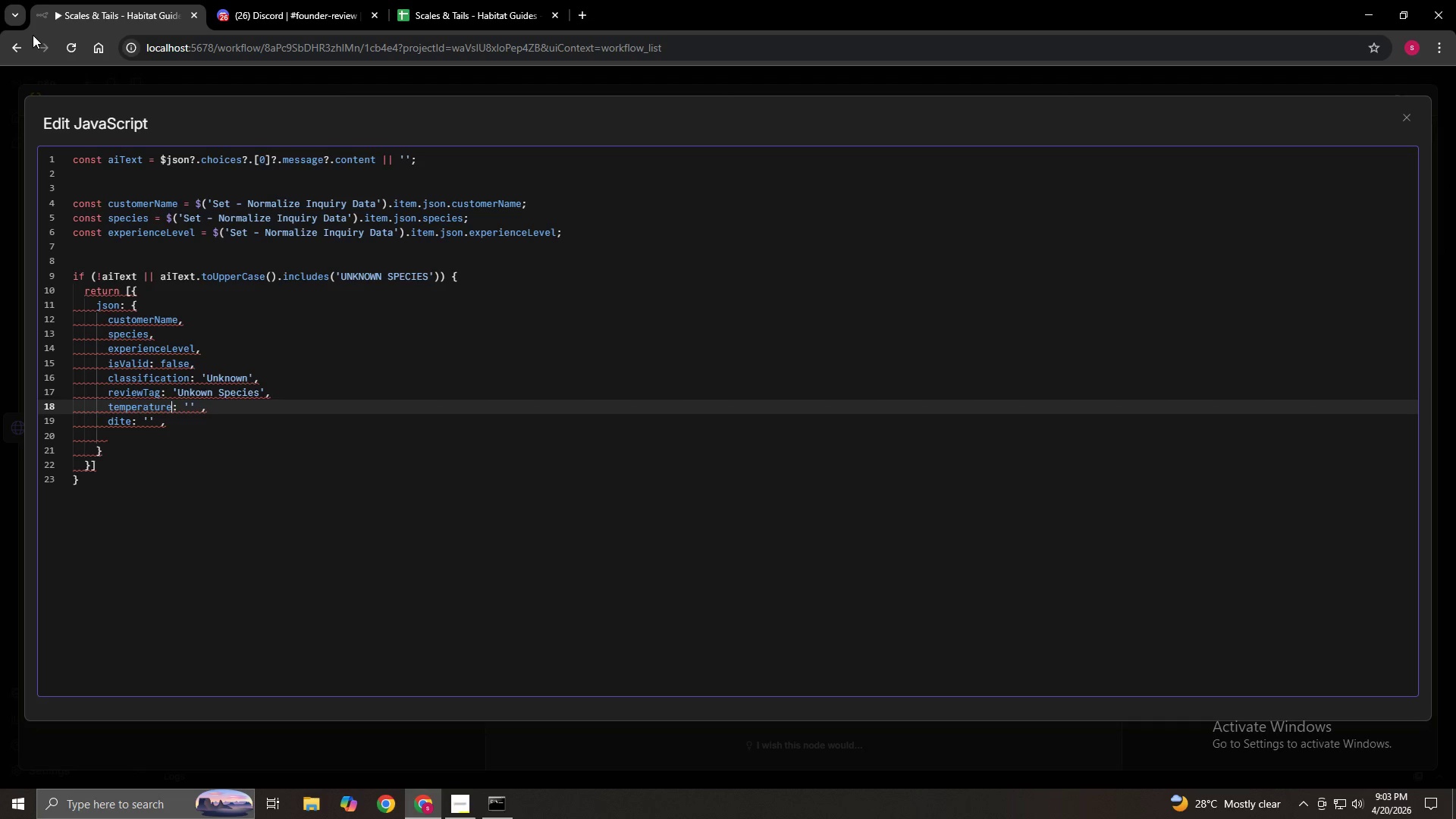 
key(ArrowRight)
 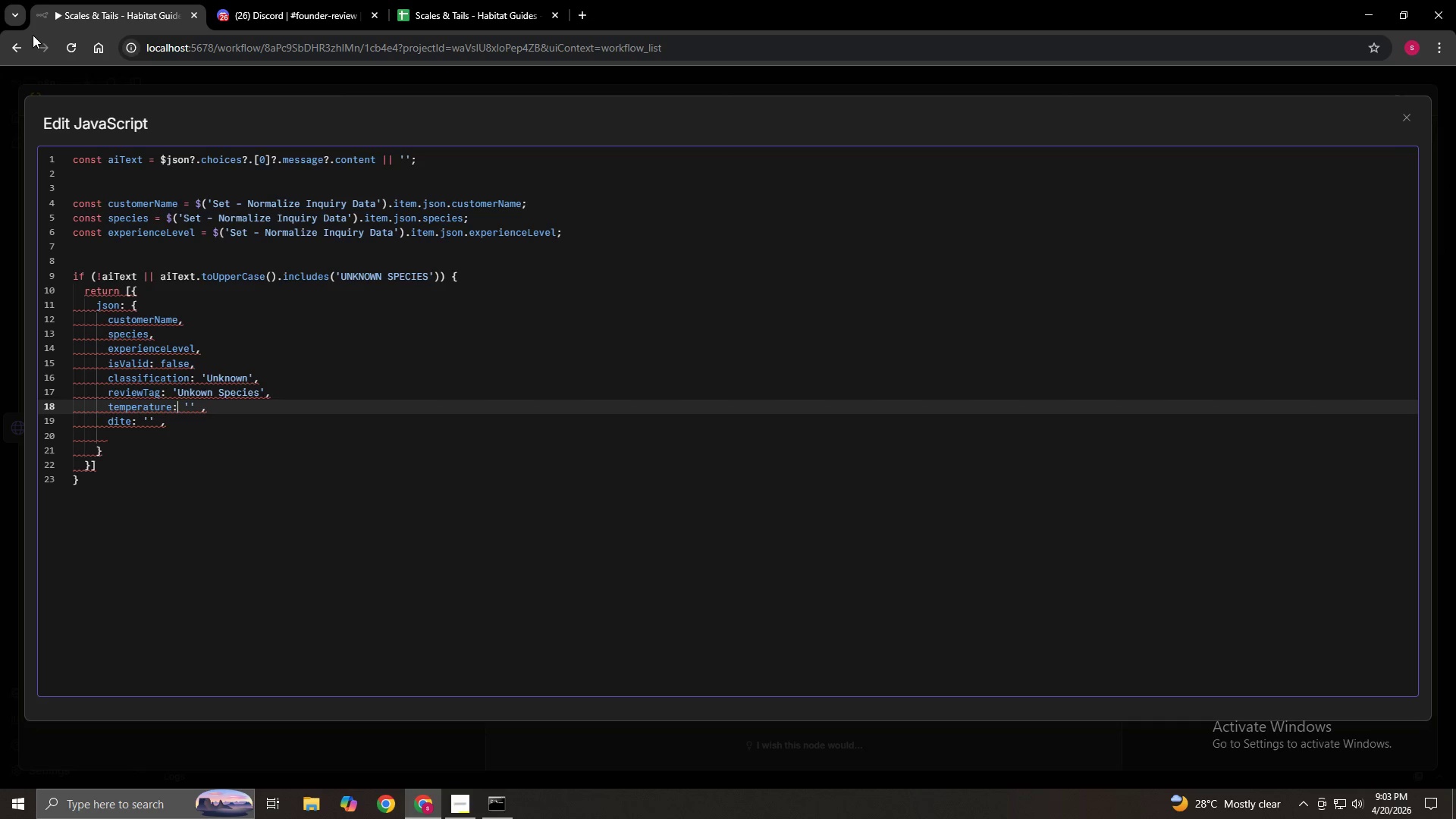 
key(ArrowRight)
 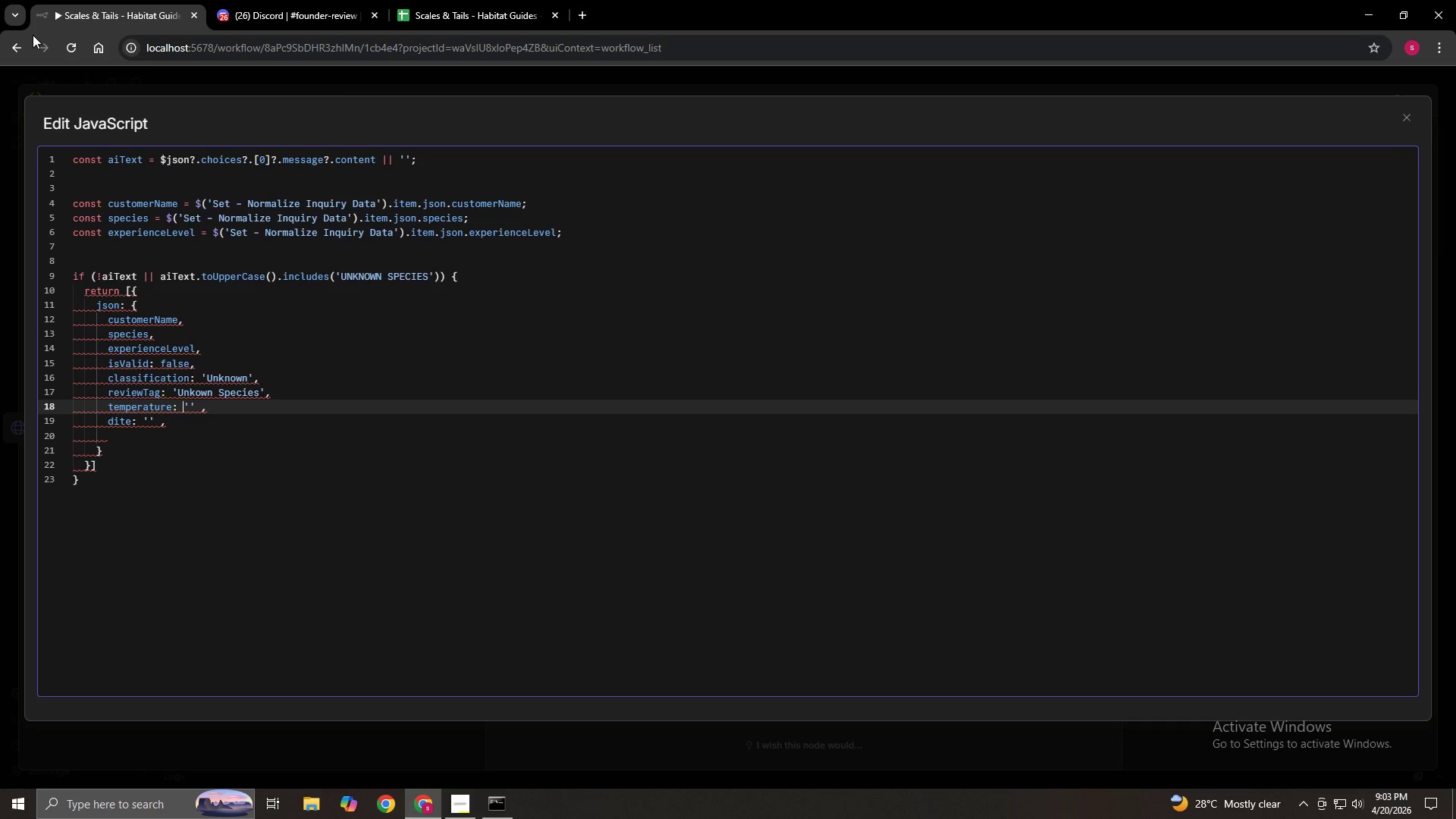 
key(ArrowRight)
 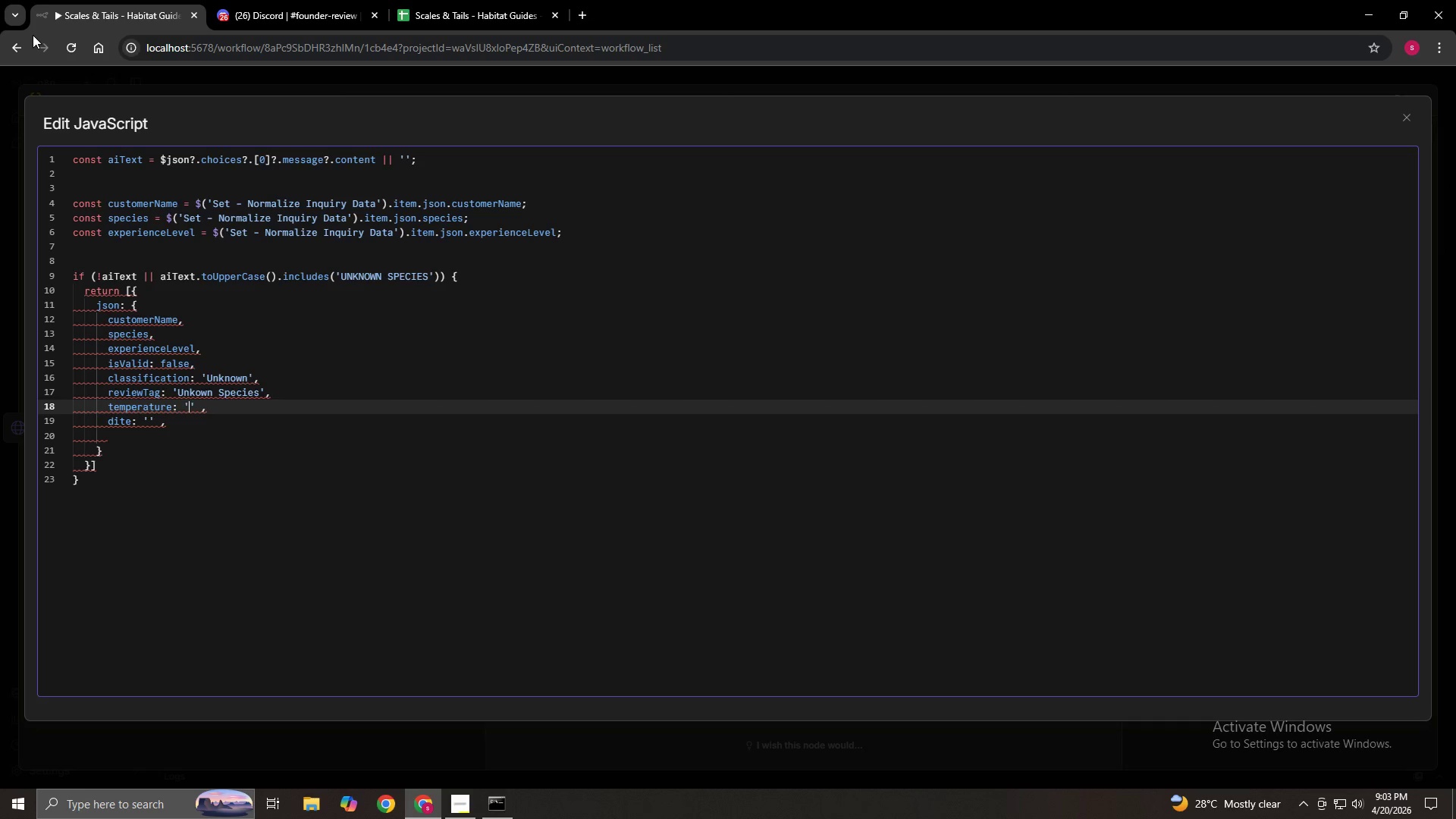 
key(ArrowRight)
 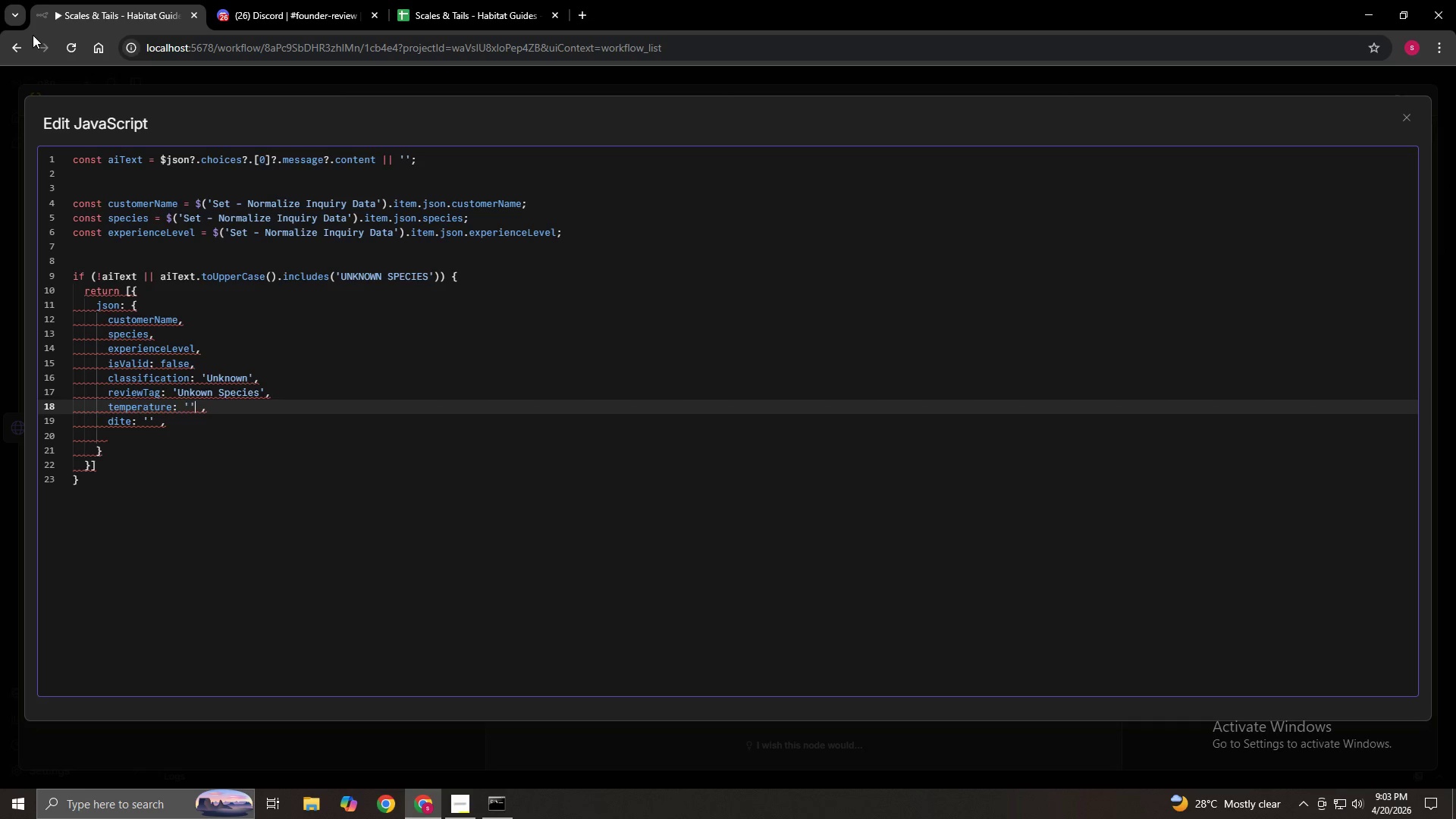 
key(ArrowRight)
 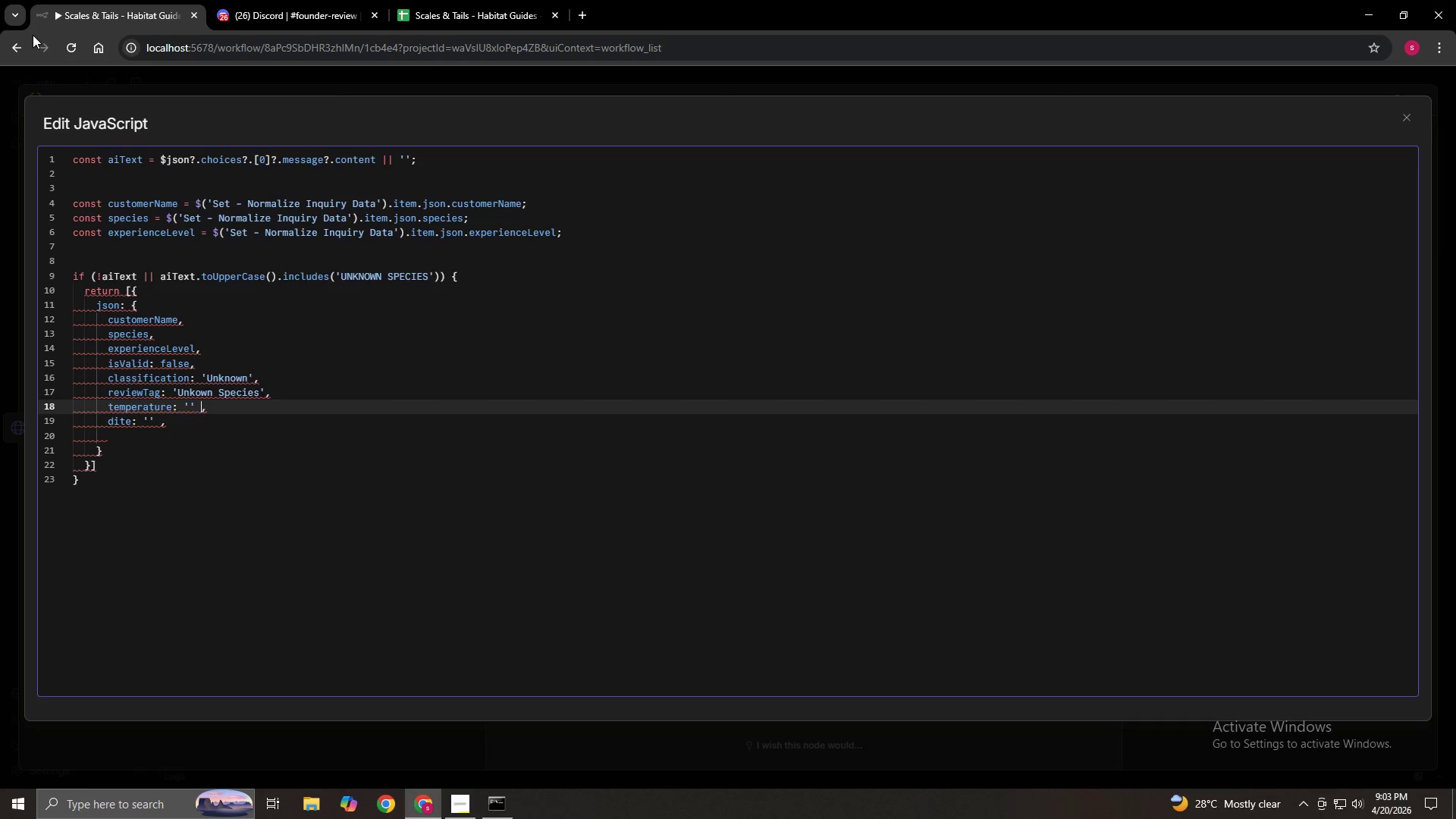 
key(ArrowRight)
 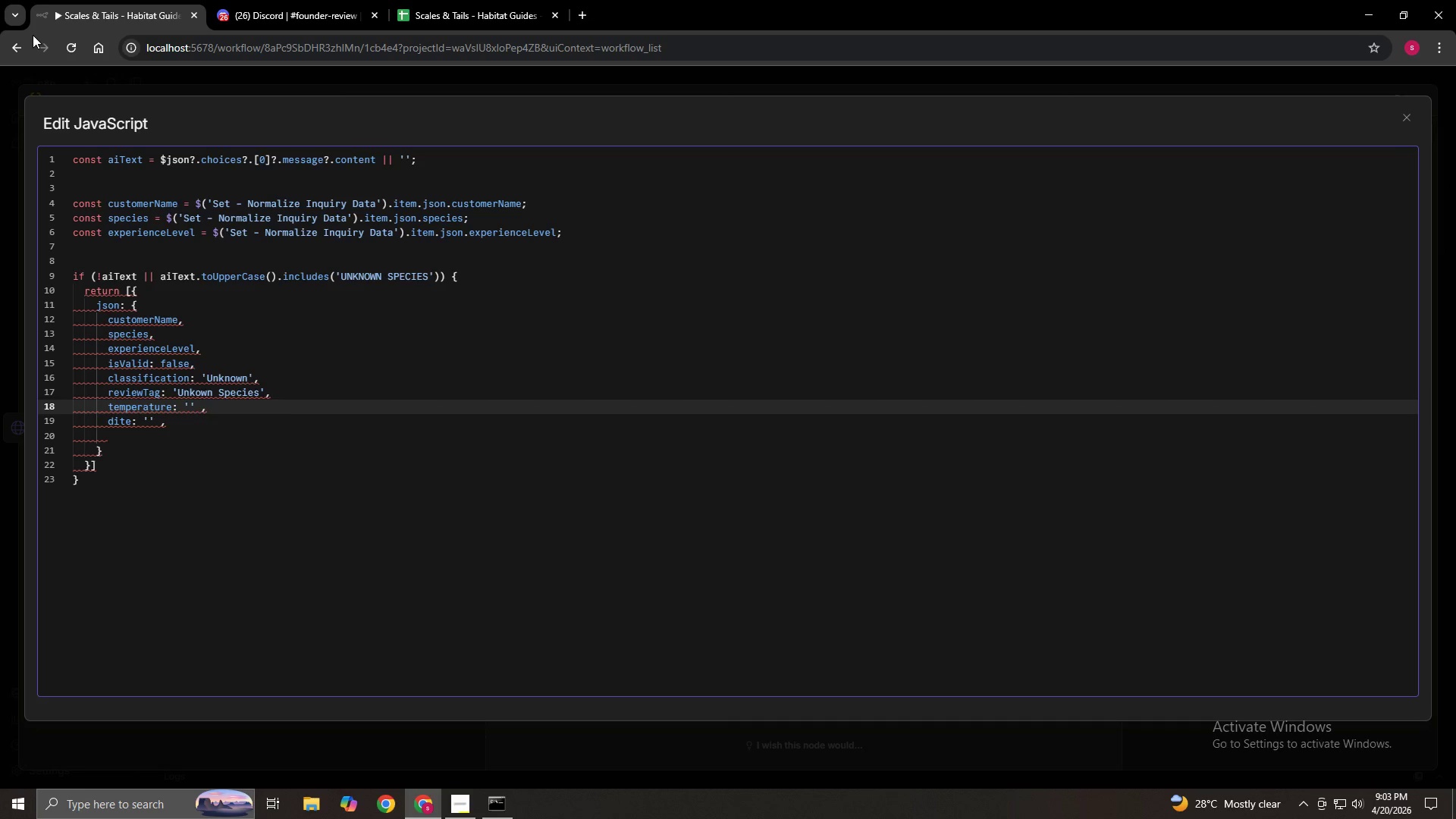 
key(Backspace)
 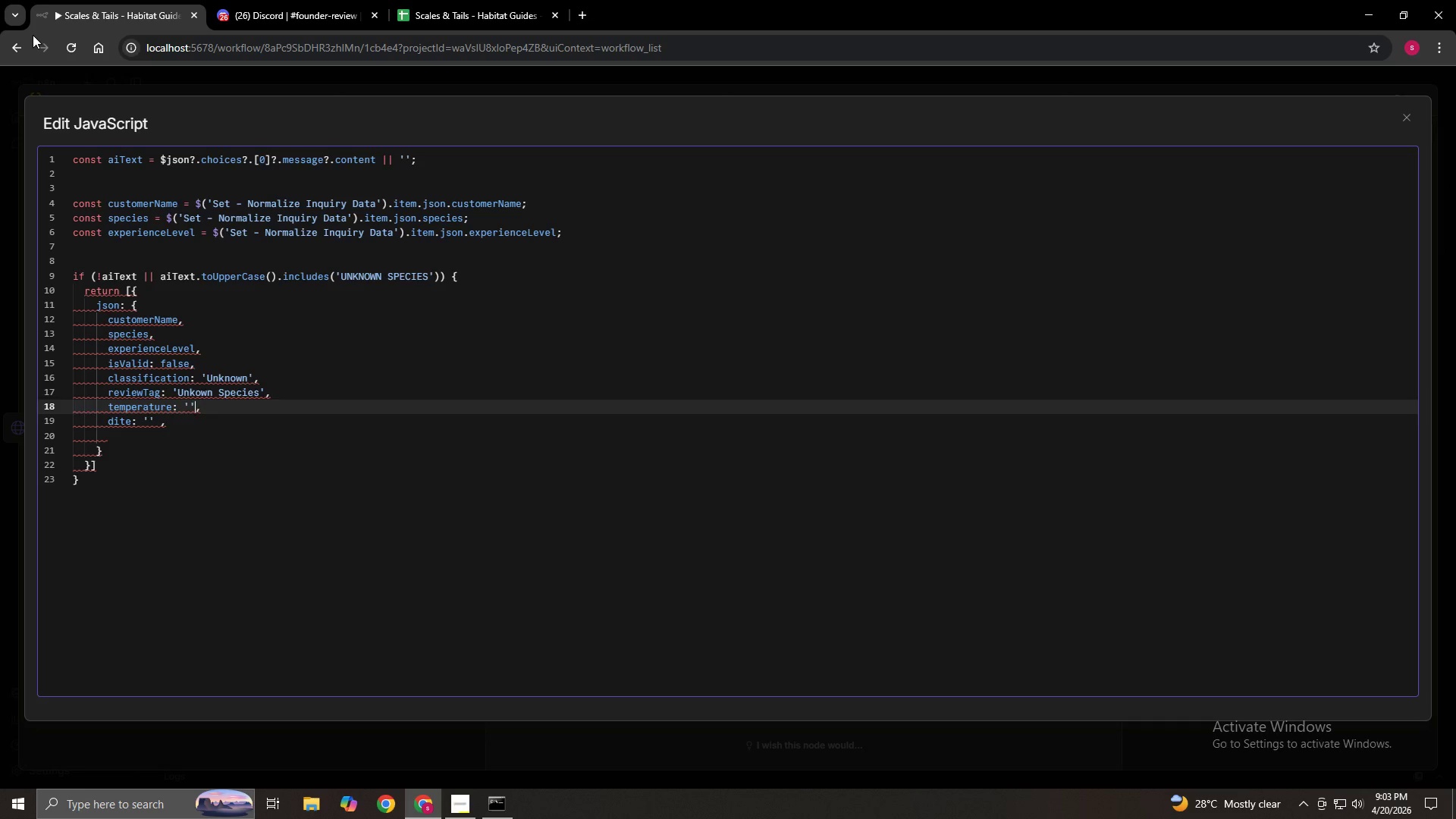 
key(ArrowDown)
 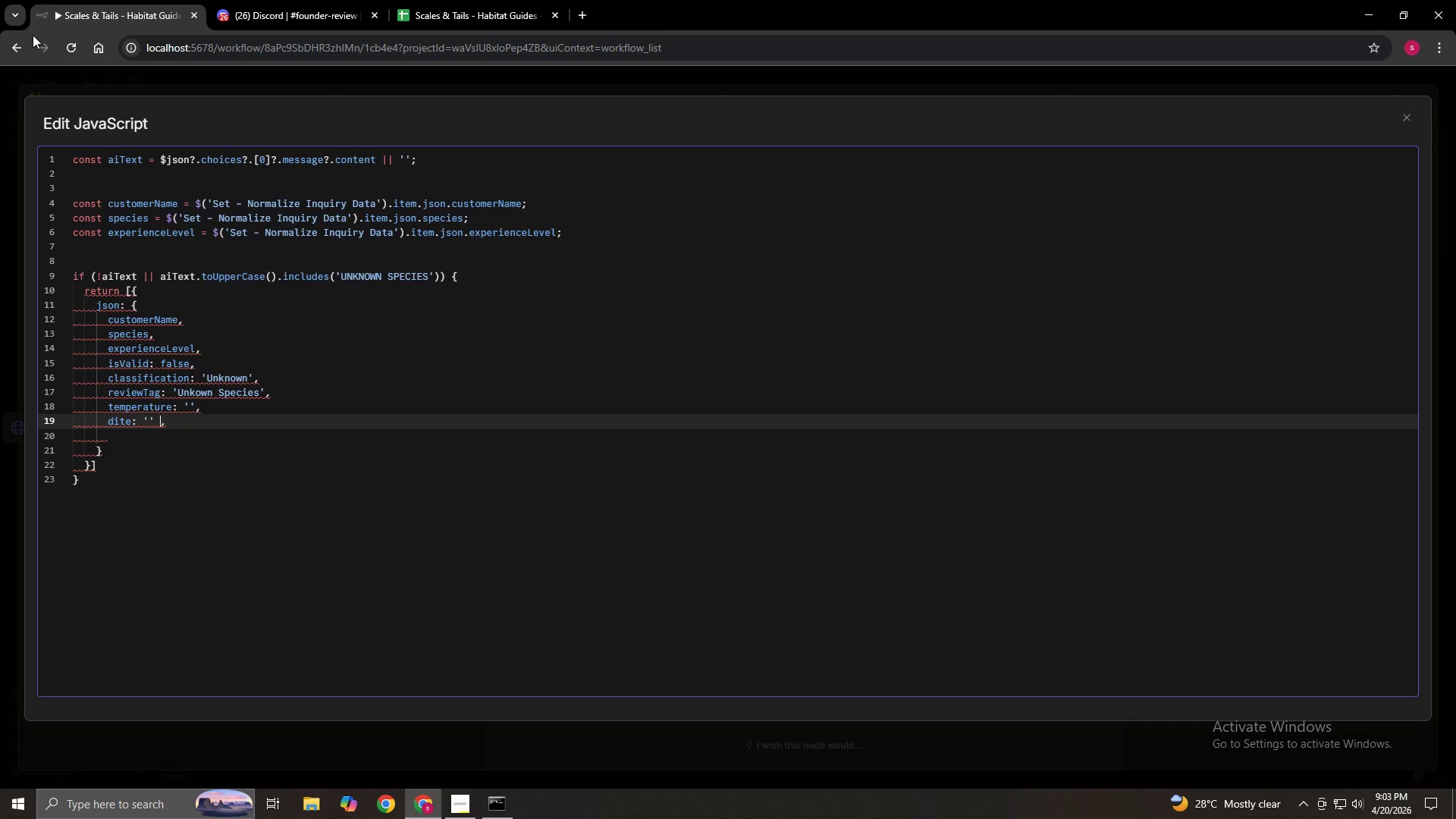 
key(ArrowLeft)
 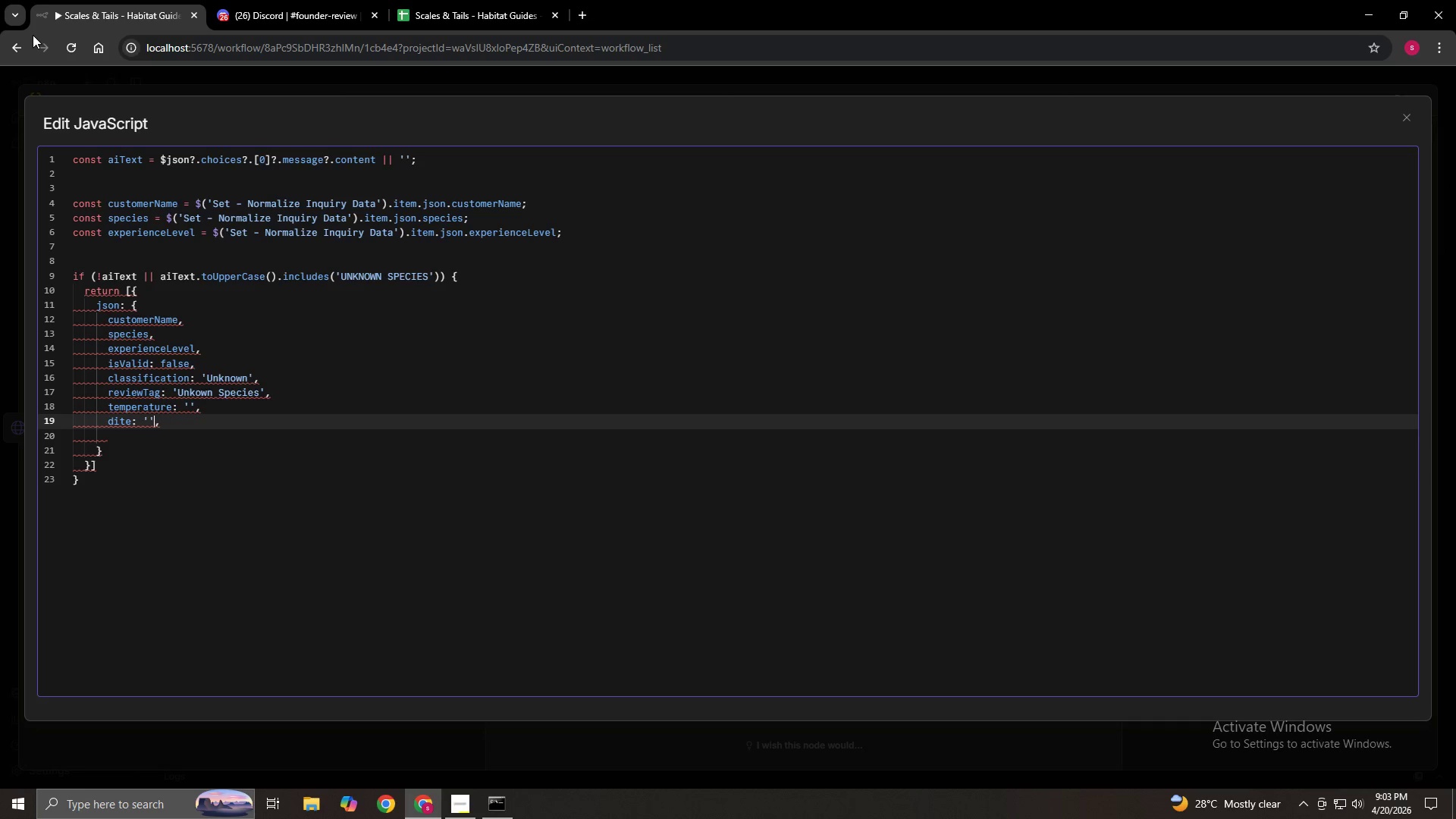 
key(Backspace)
 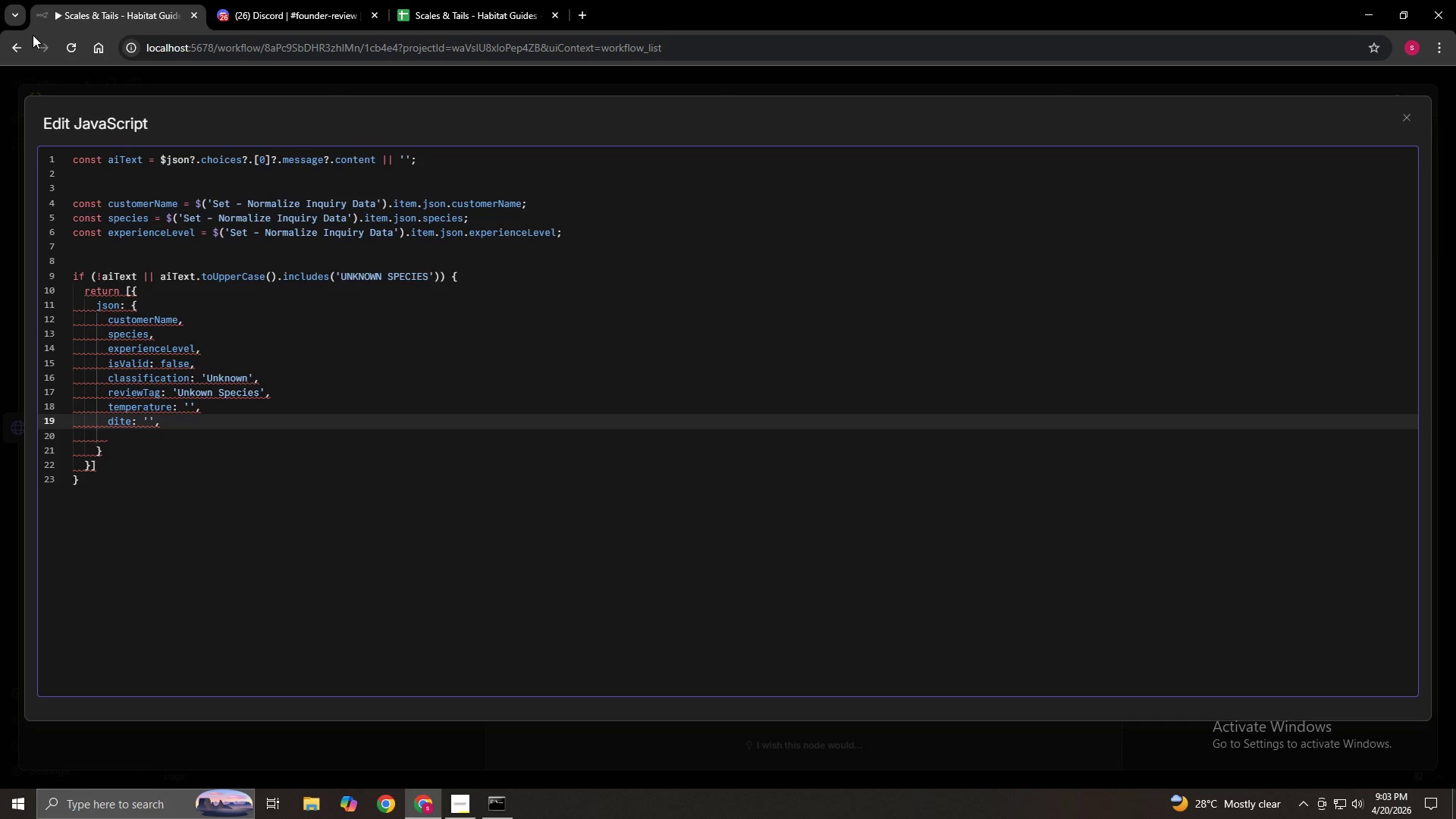 
key(ArrowRight)
 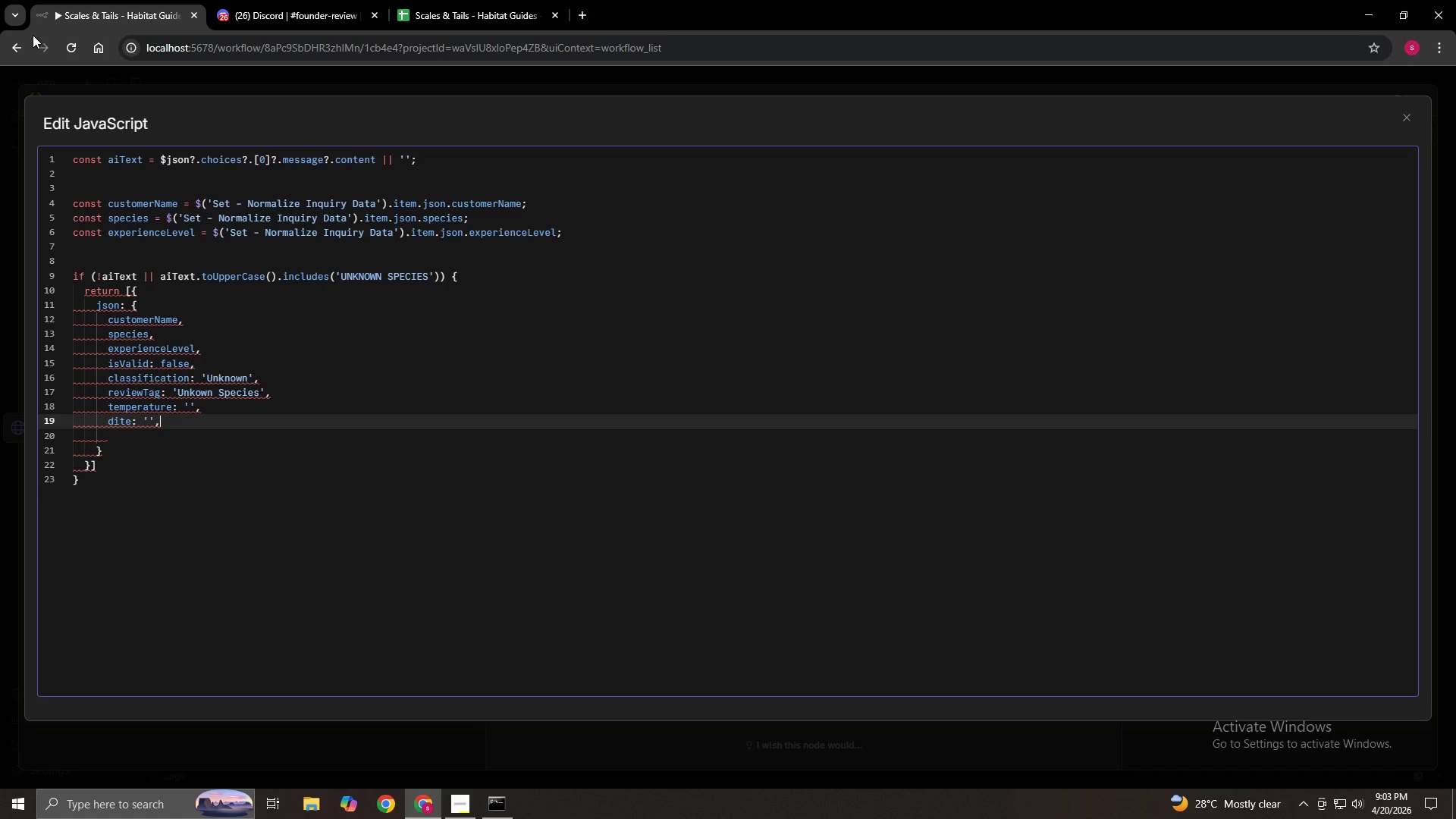 
key(Enter)
 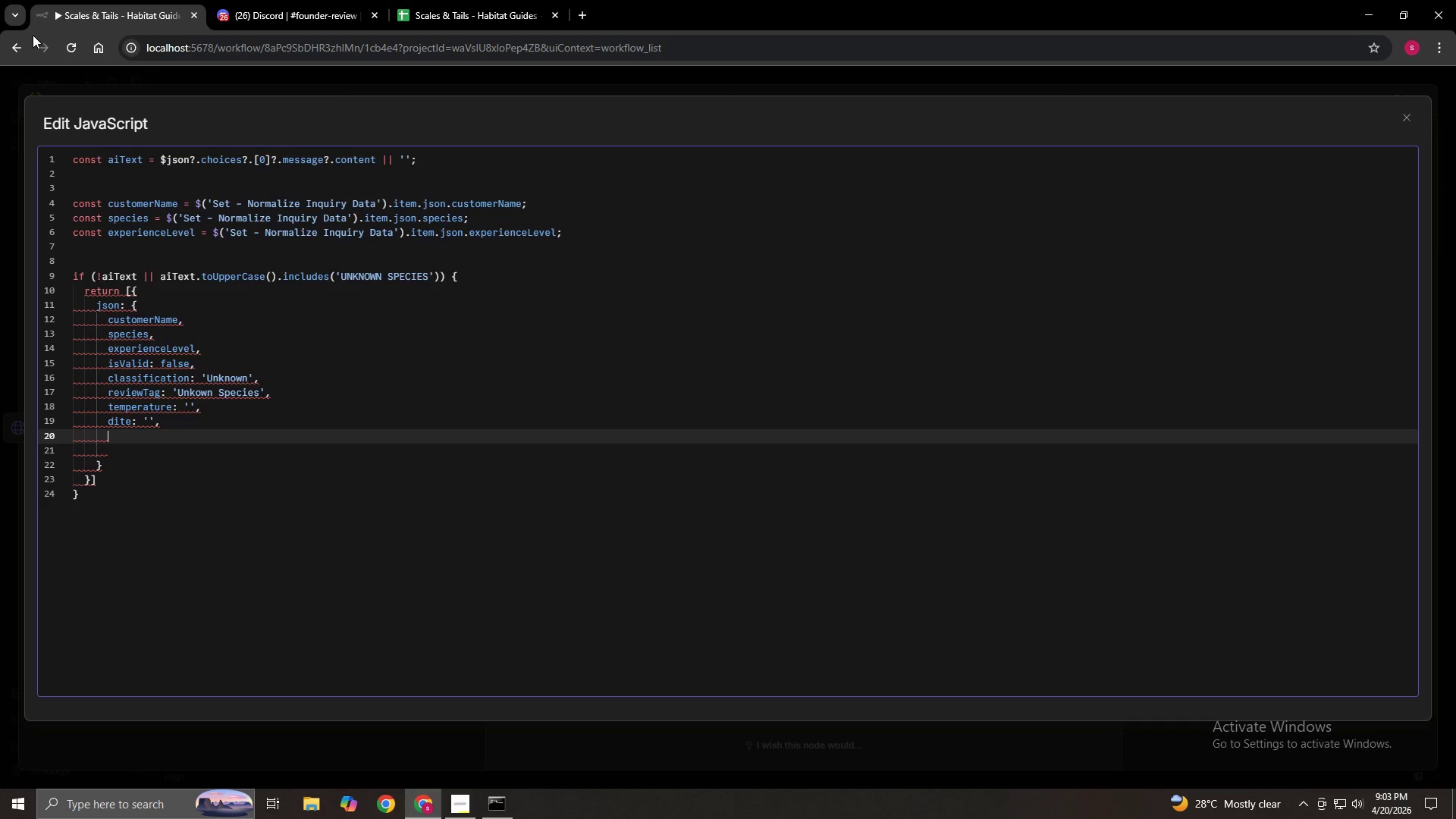 
type(enclosure '',)
 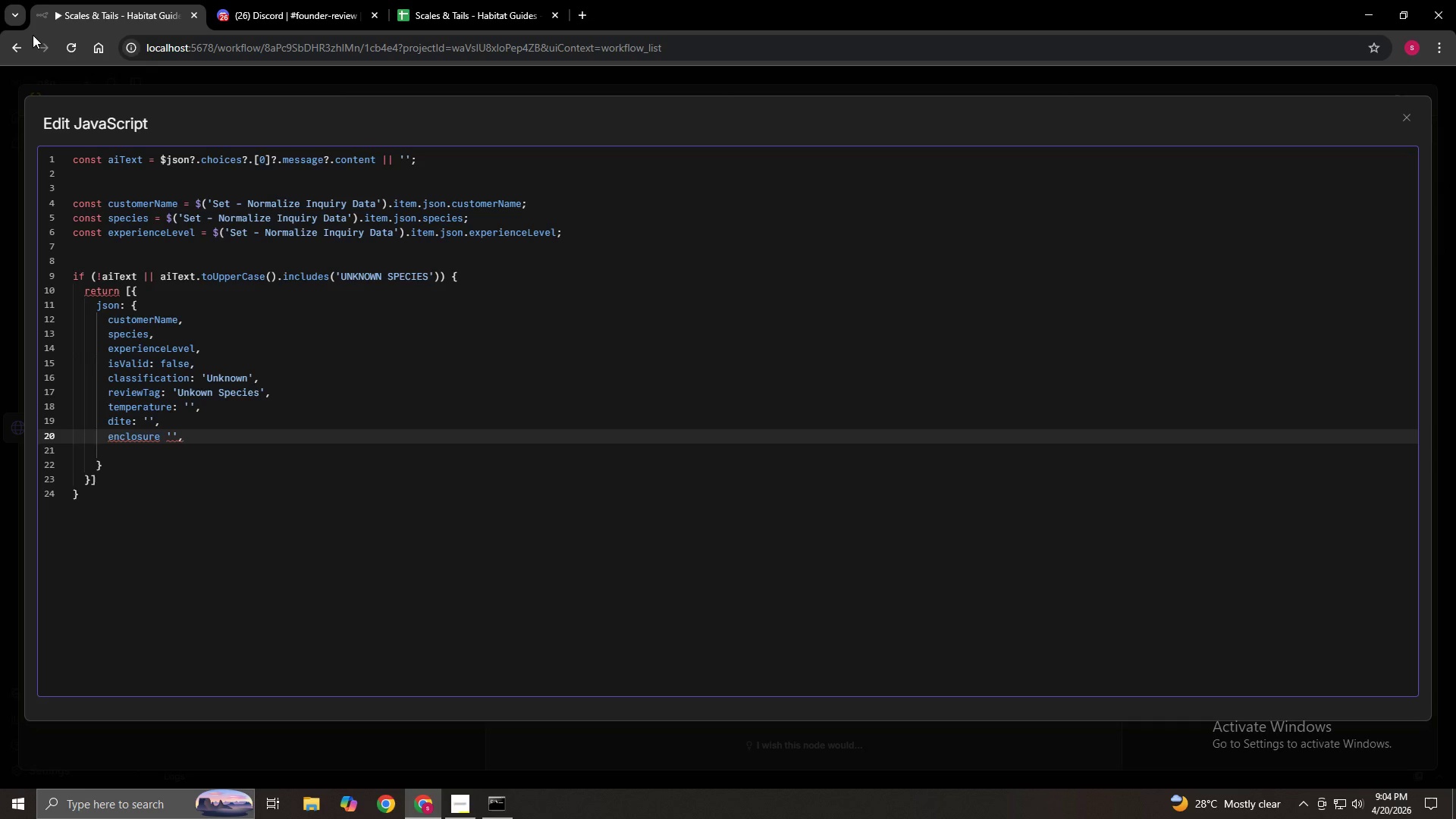 
key(Enter)
 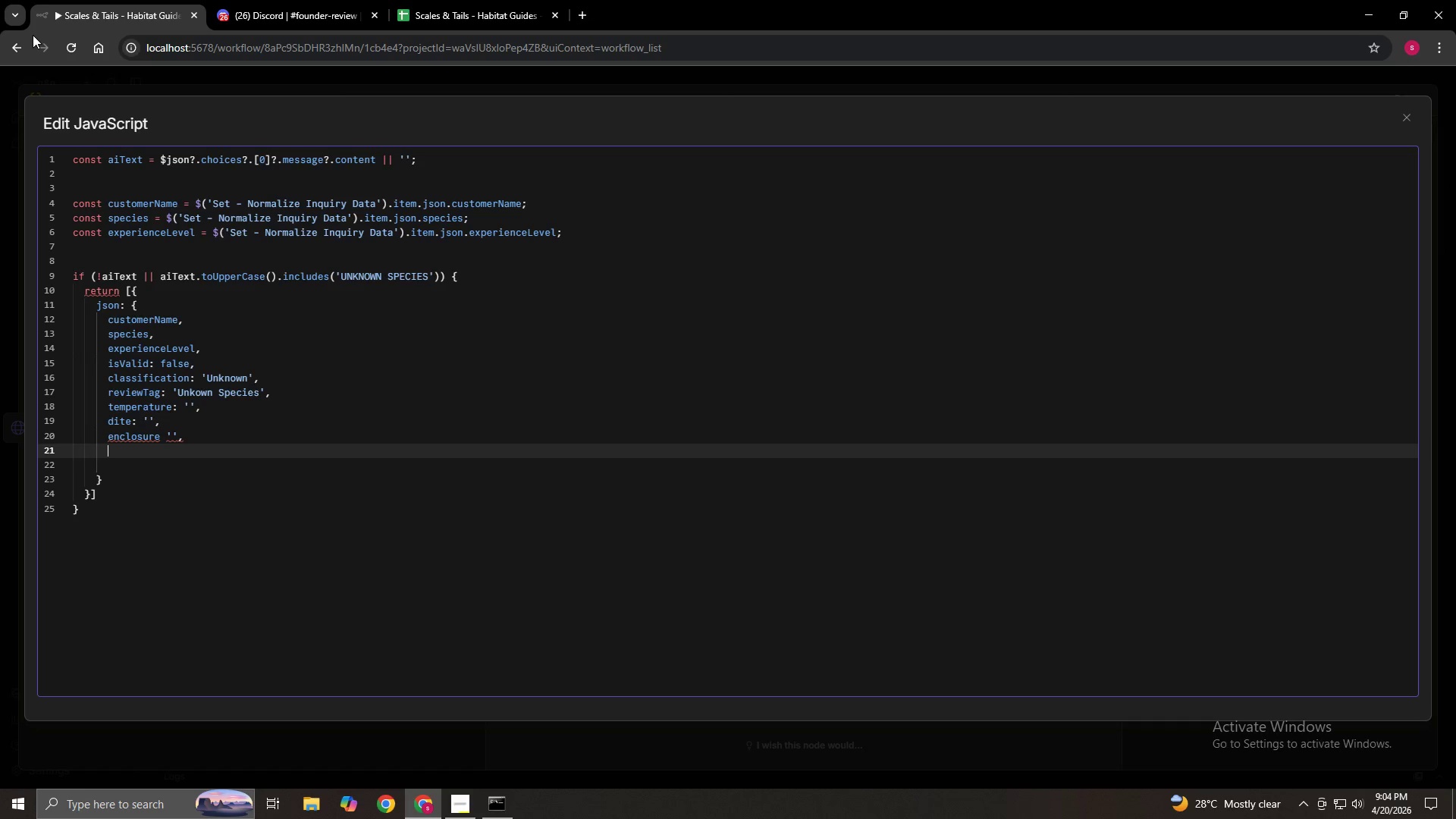 
type(aiResponse)
 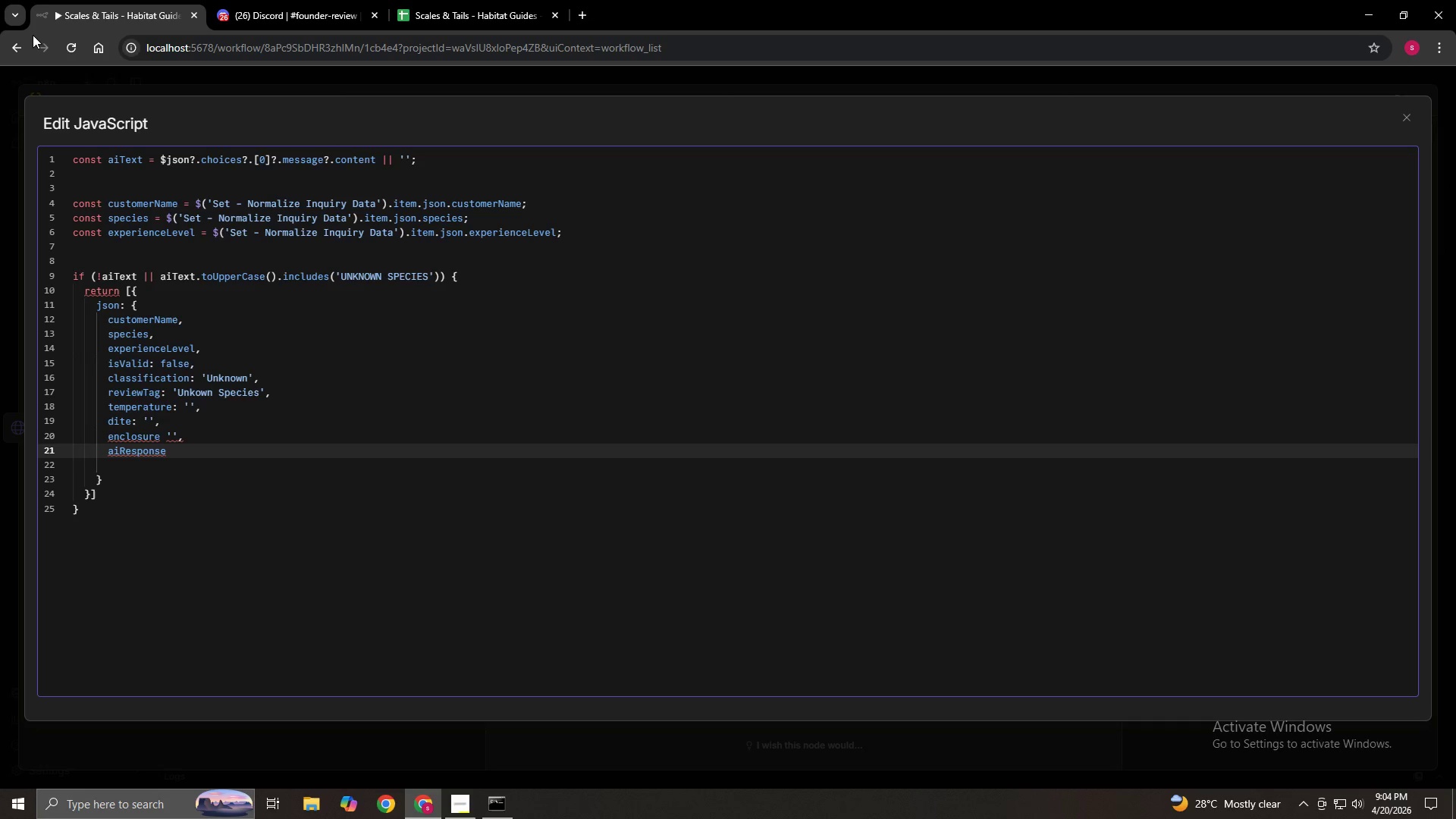 
wait(6.16)
 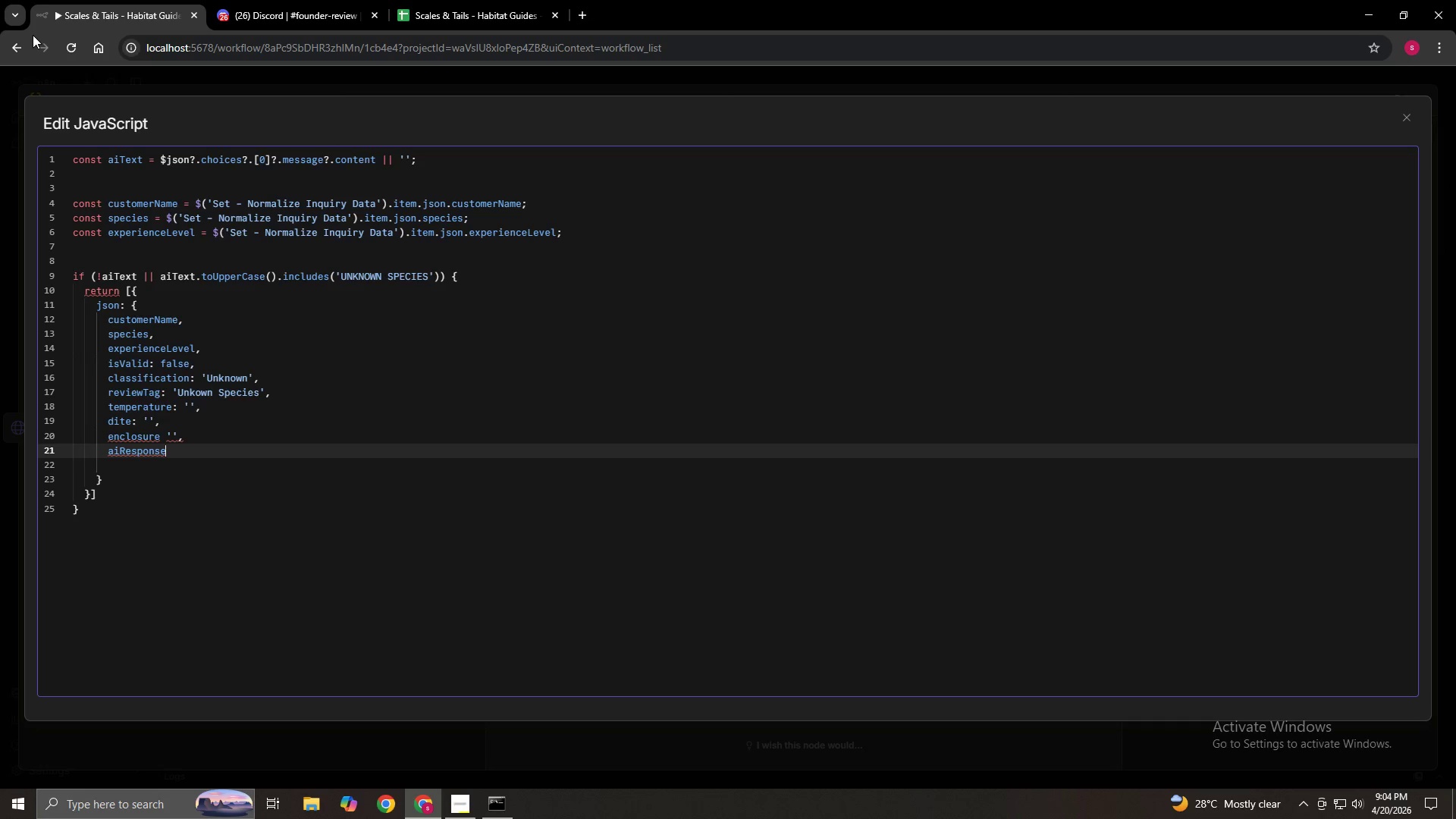 
type(;)
key(Backspace)
type(: aiText)
 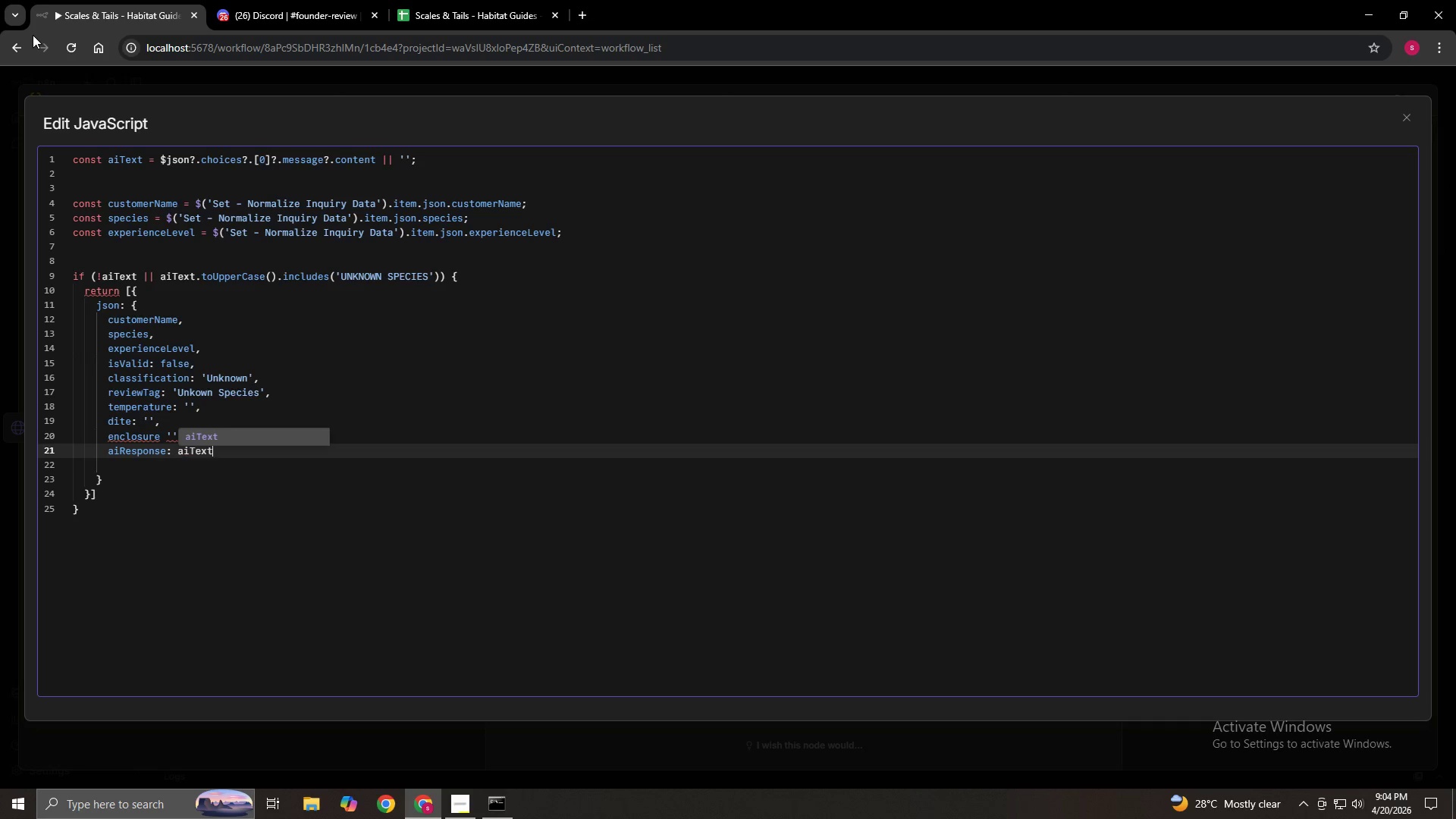 
key(ArrowDown)
 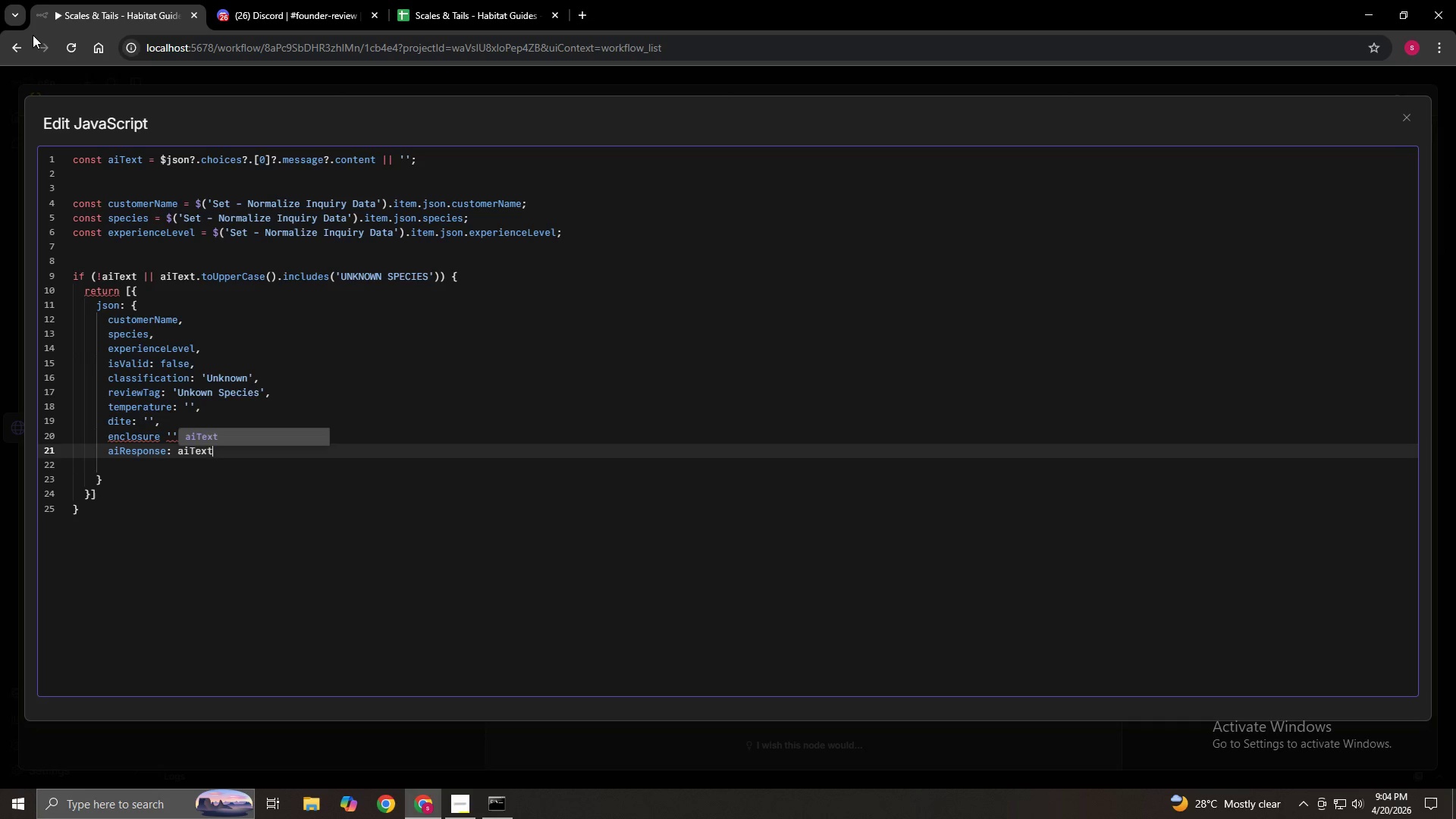 
key(ArrowRight)
 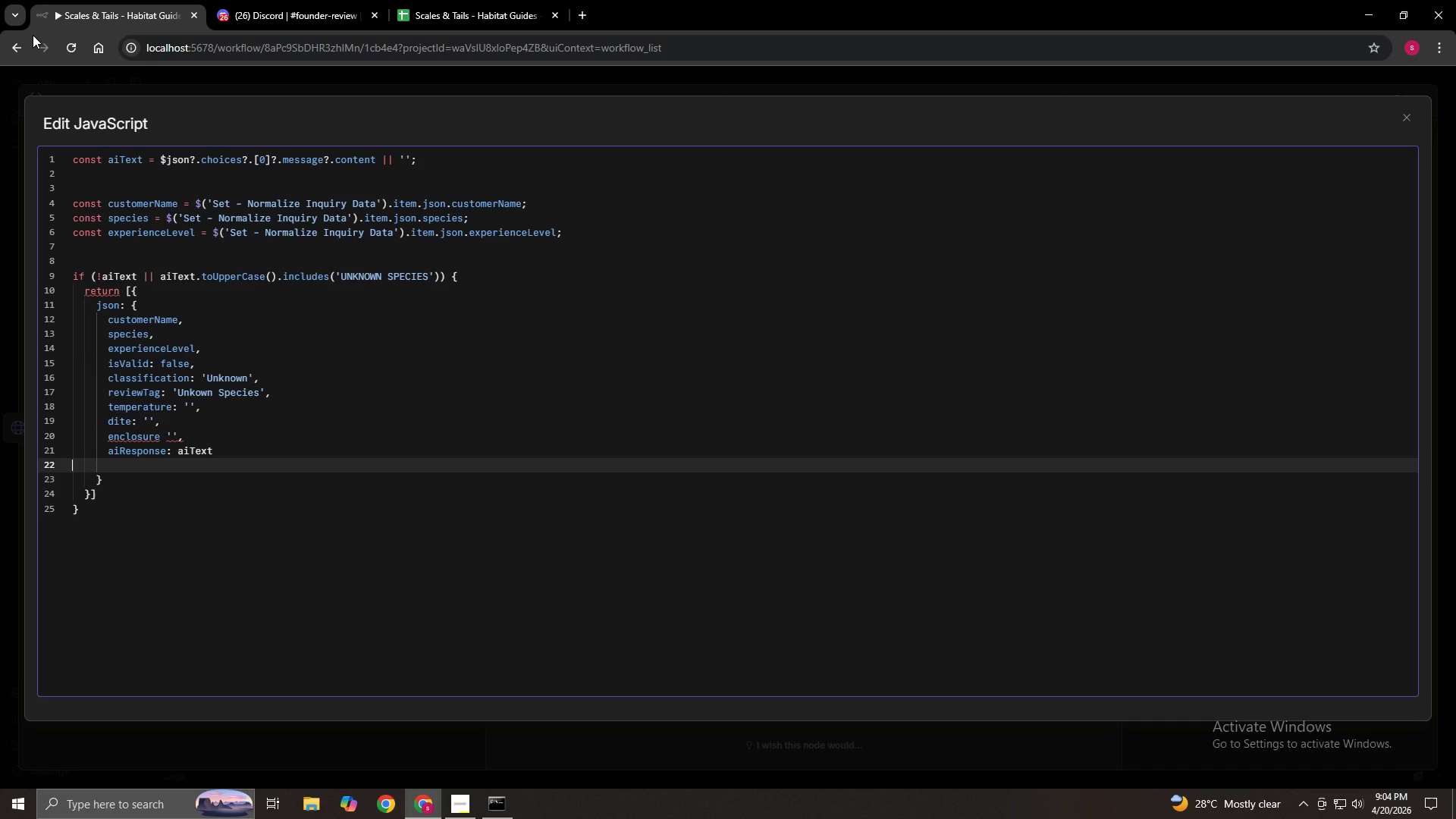 
key(ArrowDown)
 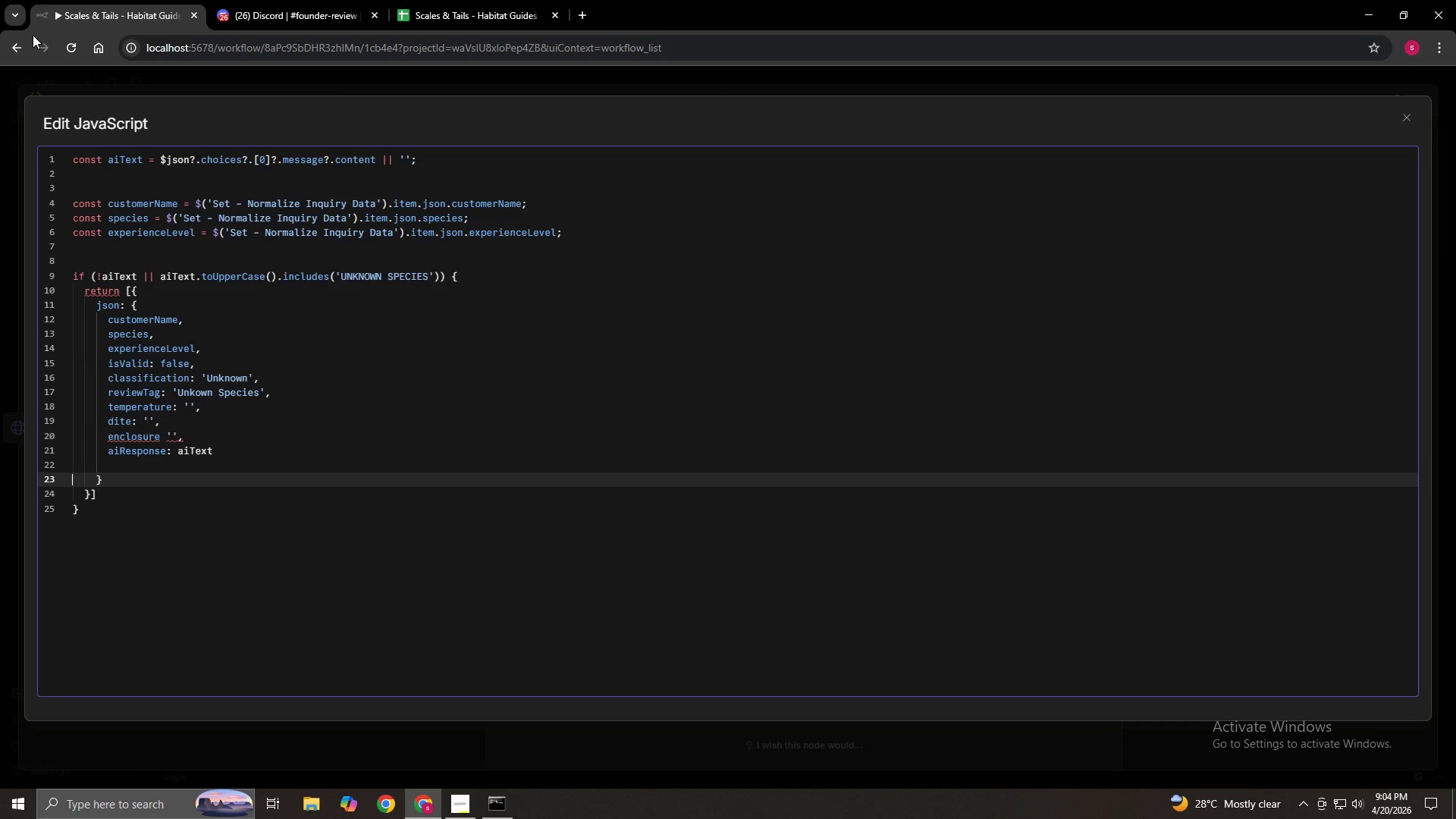 
key(Backspace)
 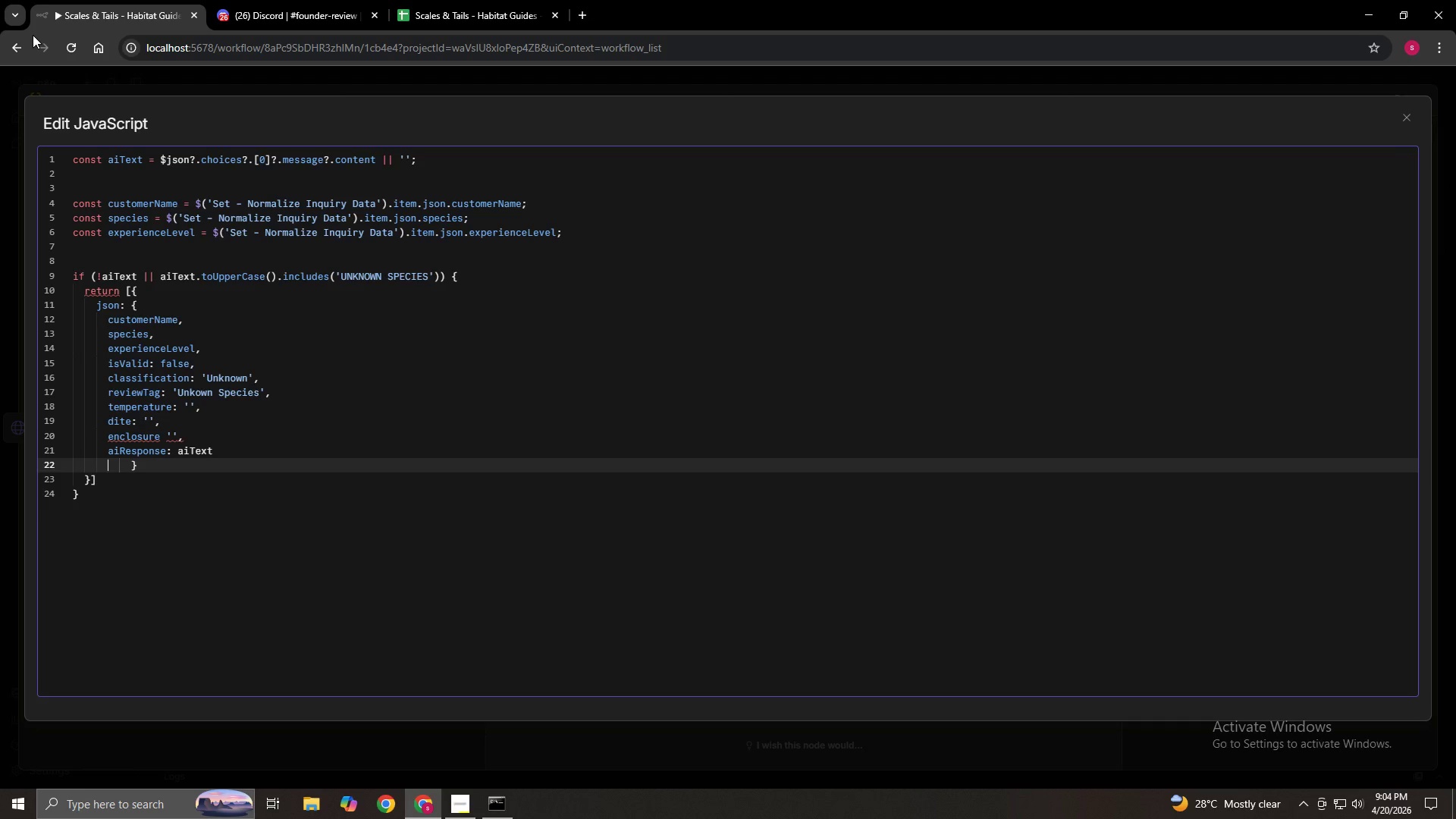 
key(Enter)
 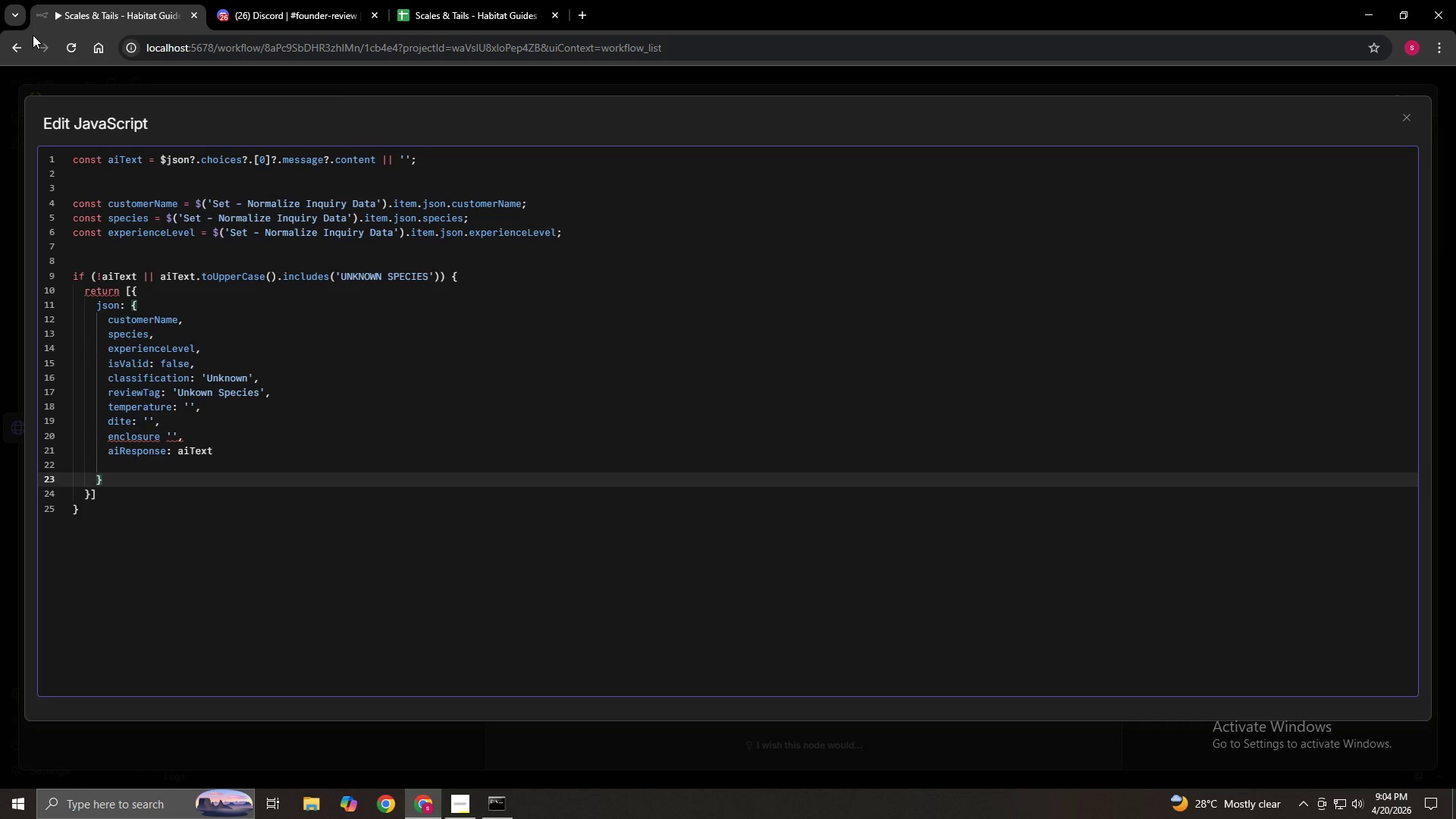 
key(ArrowUp)
 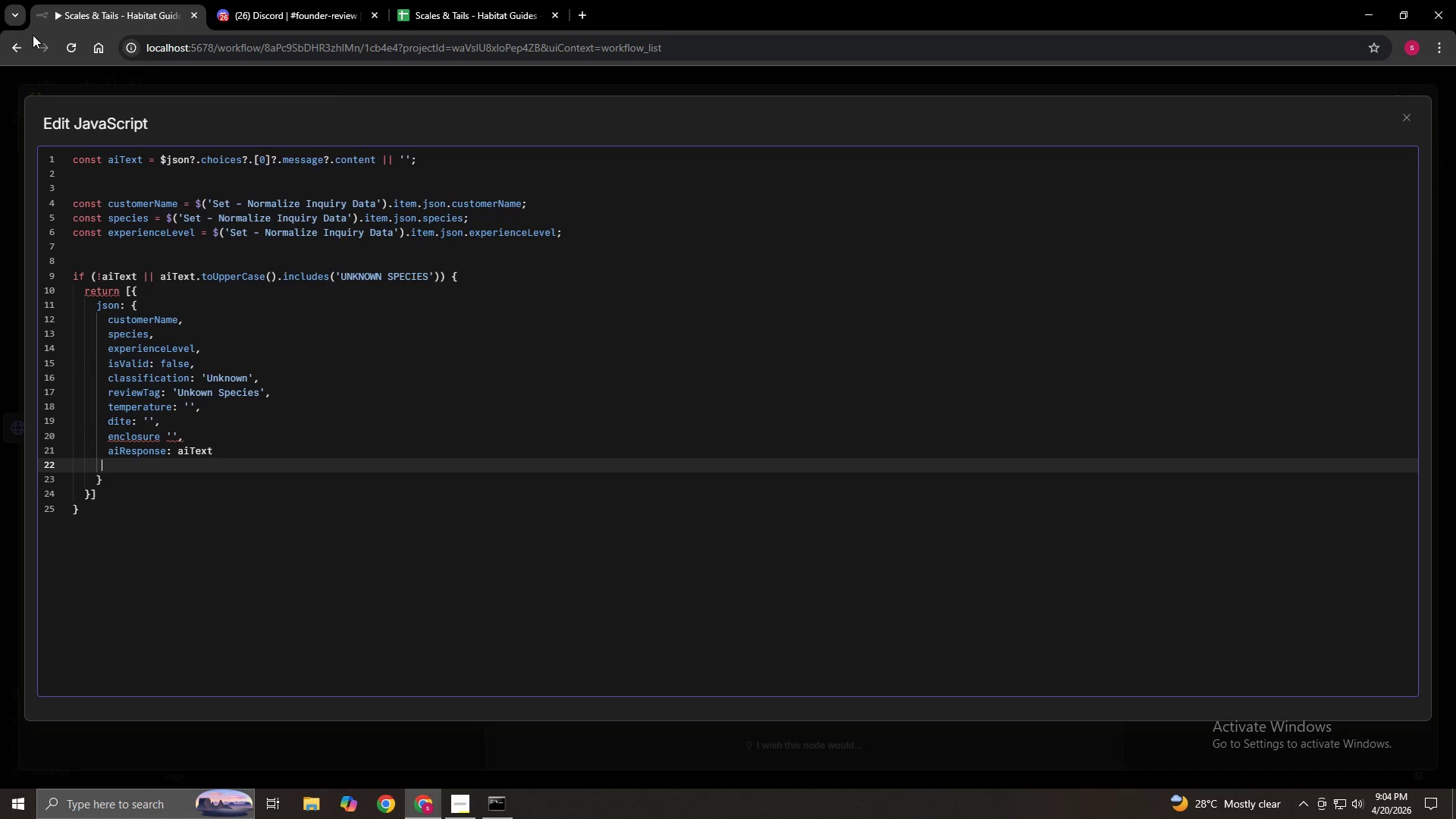 
key(ArrowRight)
 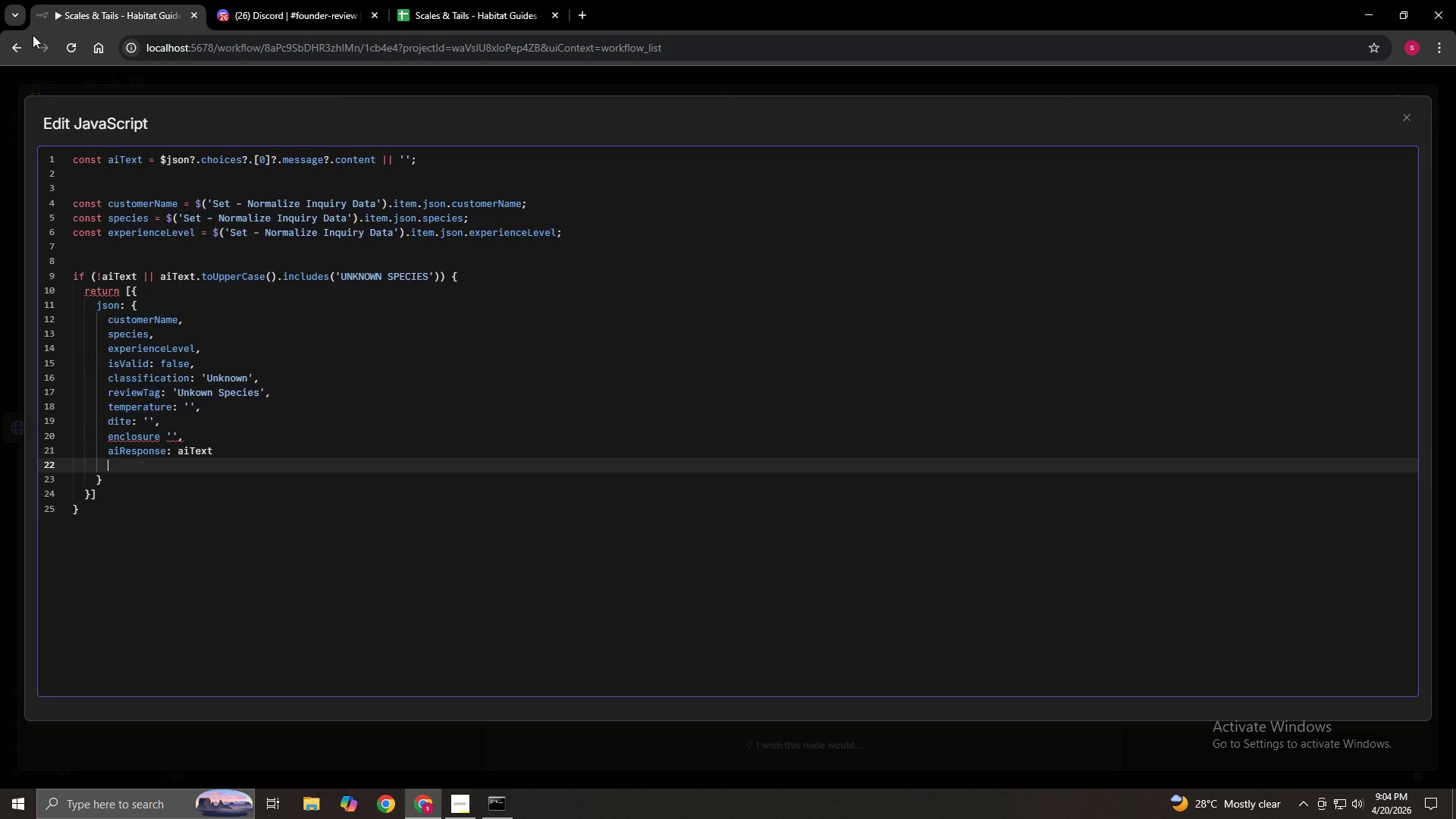 
key(ArrowRight)
 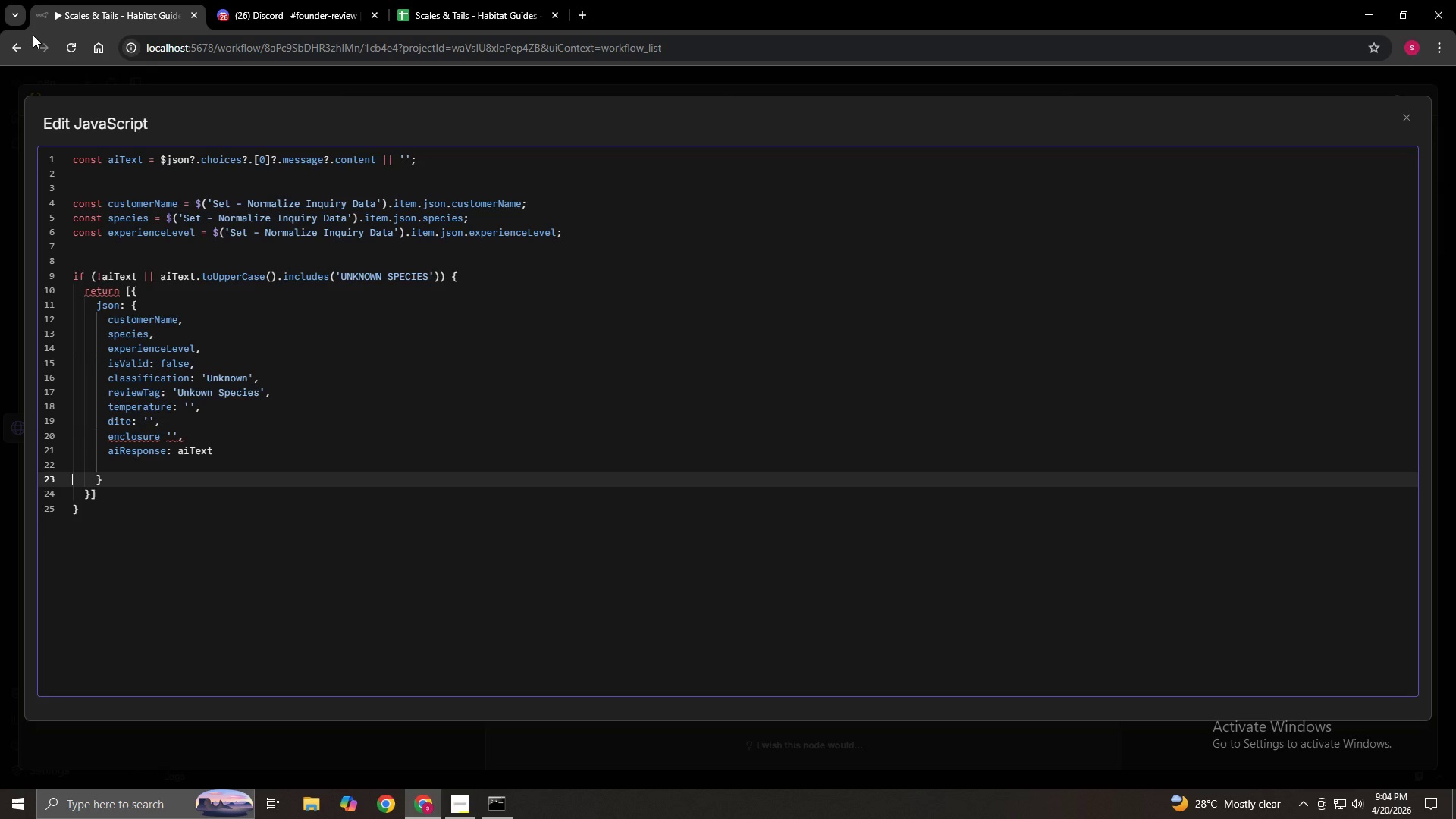 
key(ArrowRight)
 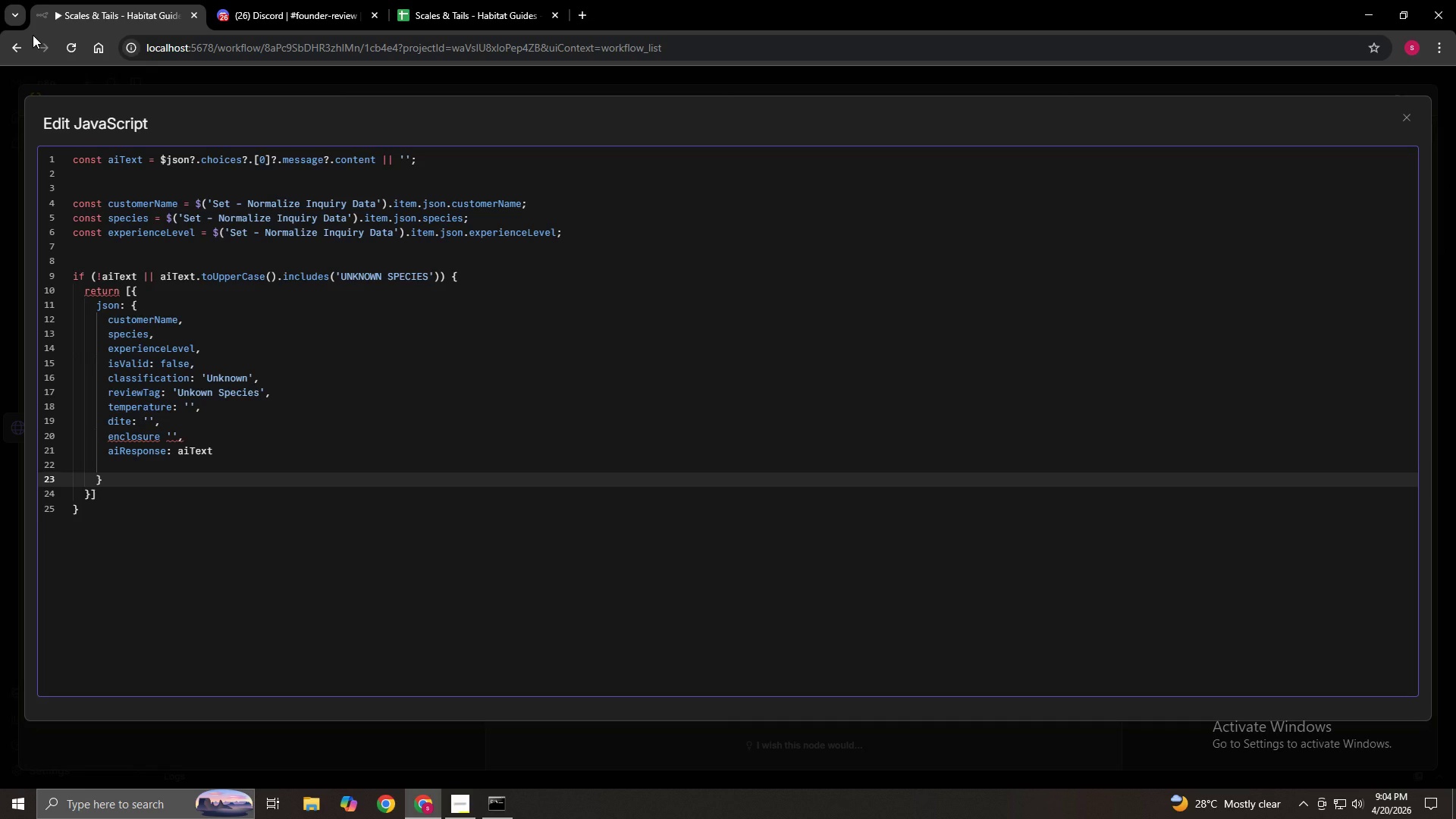 
key(ArrowLeft)
 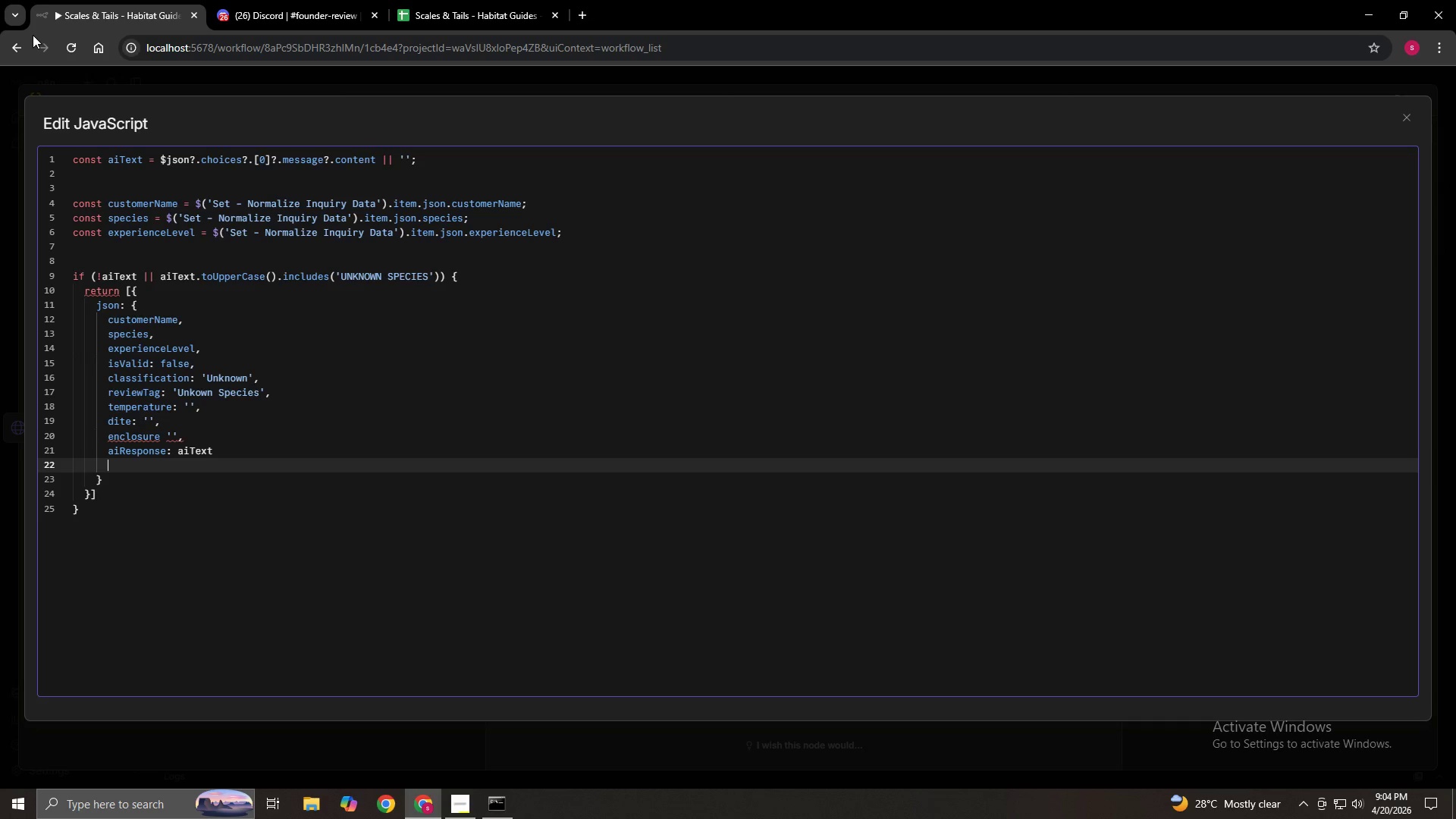 
key(ArrowLeft)
 